 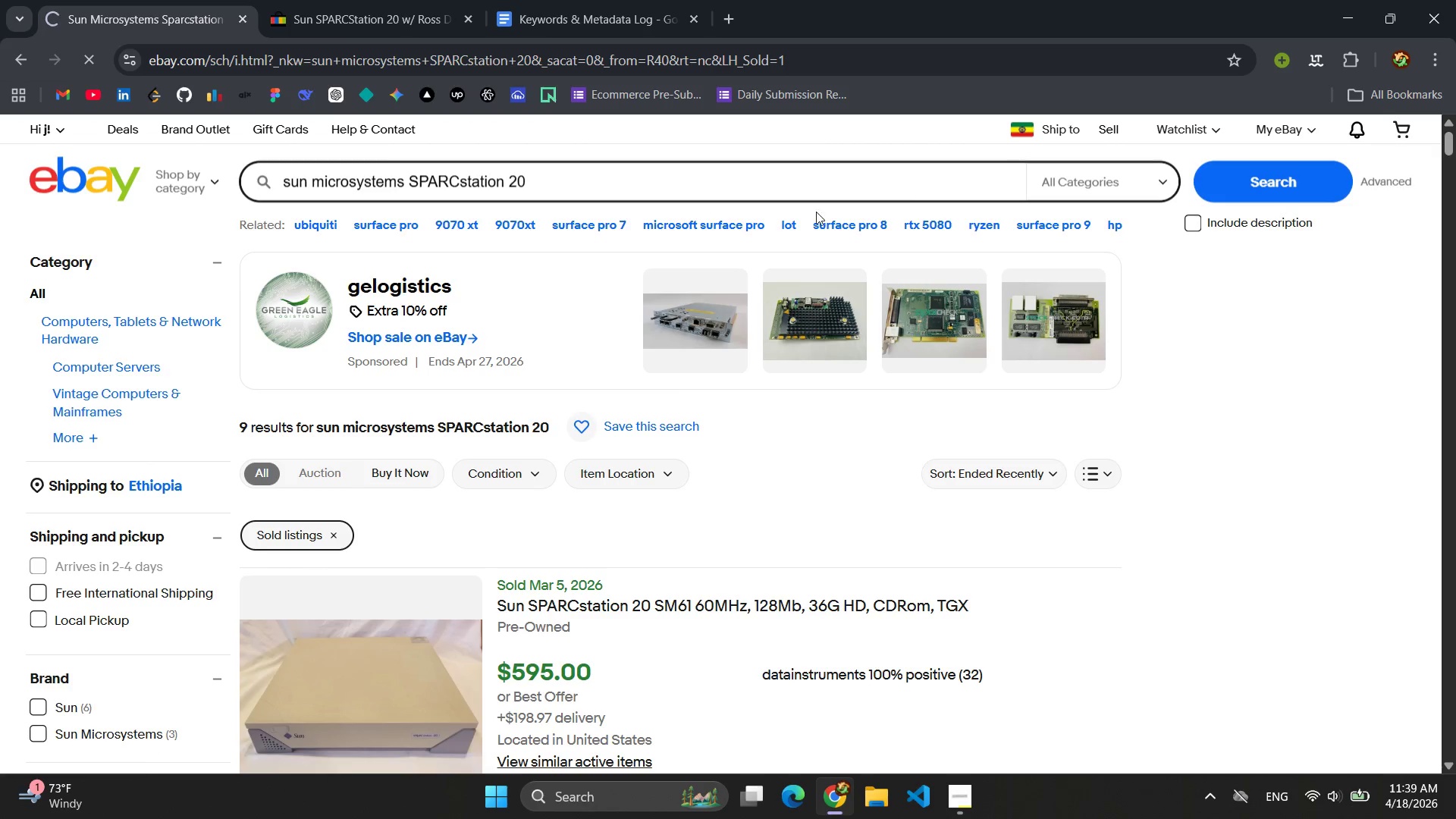 
scroll: coordinate [734, 375], scroll_direction: down, amount: 1.0
 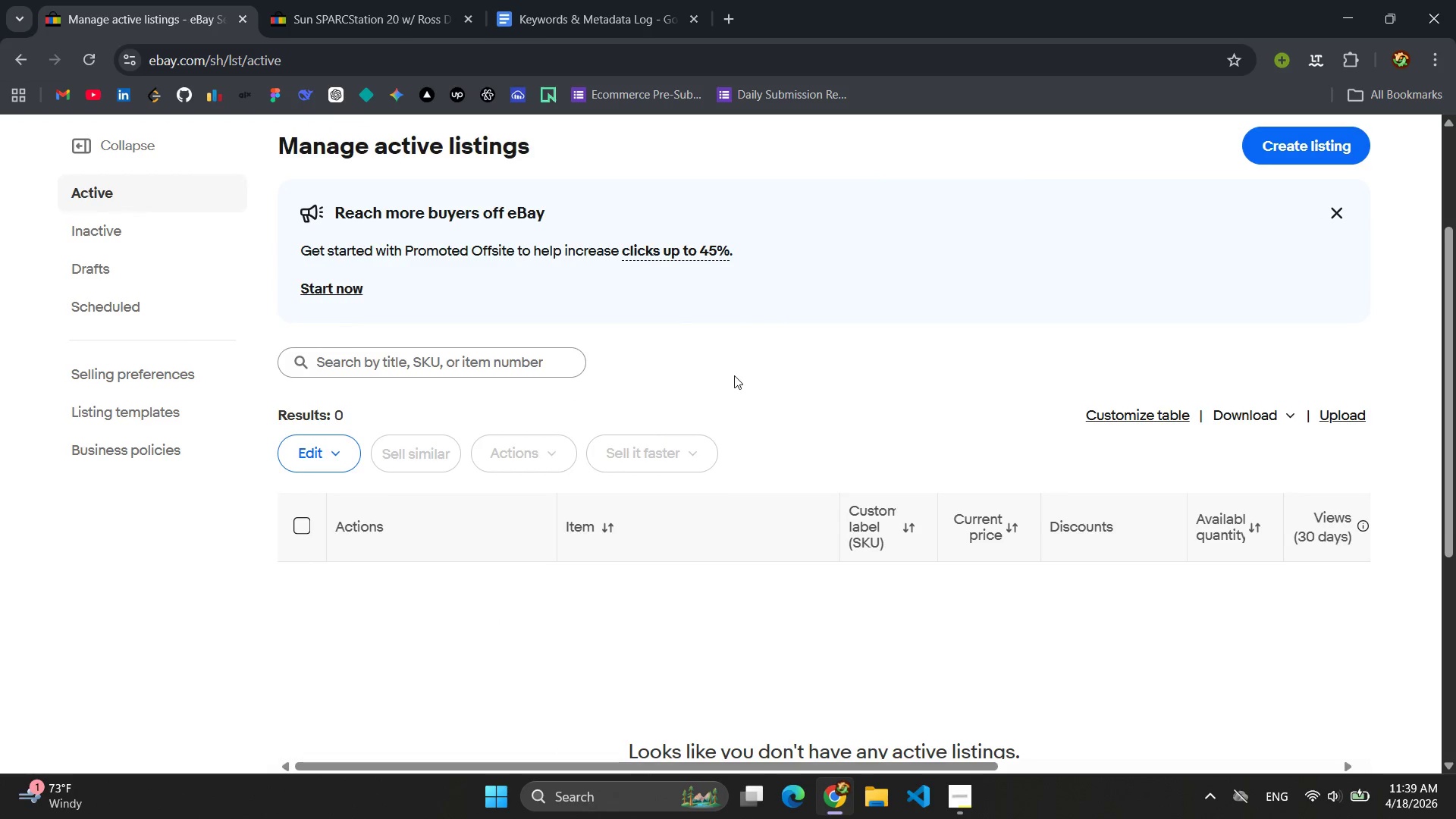 
scroll: coordinate [731, 370], scroll_direction: up, amount: 3.0
 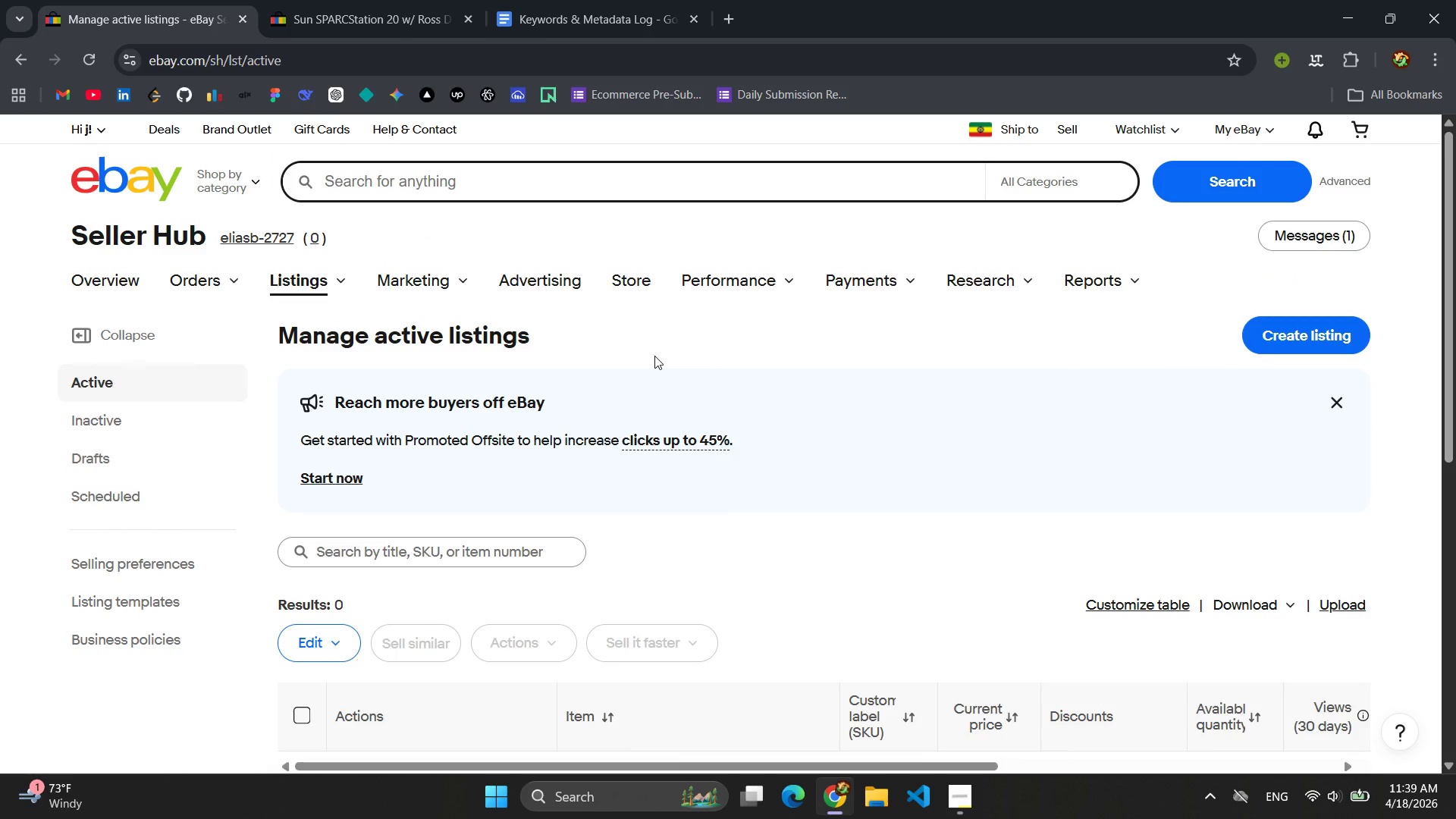 
left_click([1309, 337])
 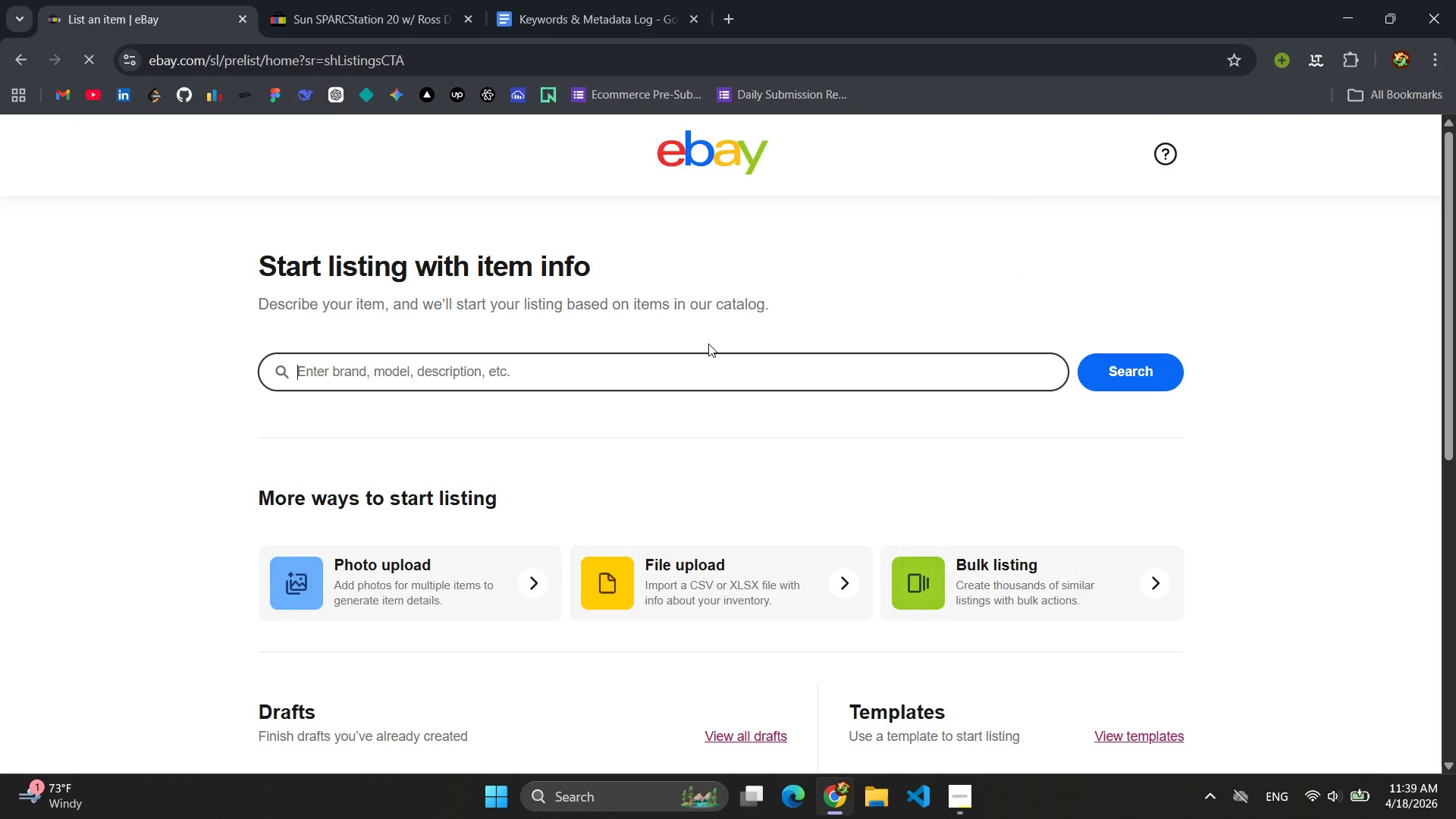 
left_click([632, 361])
 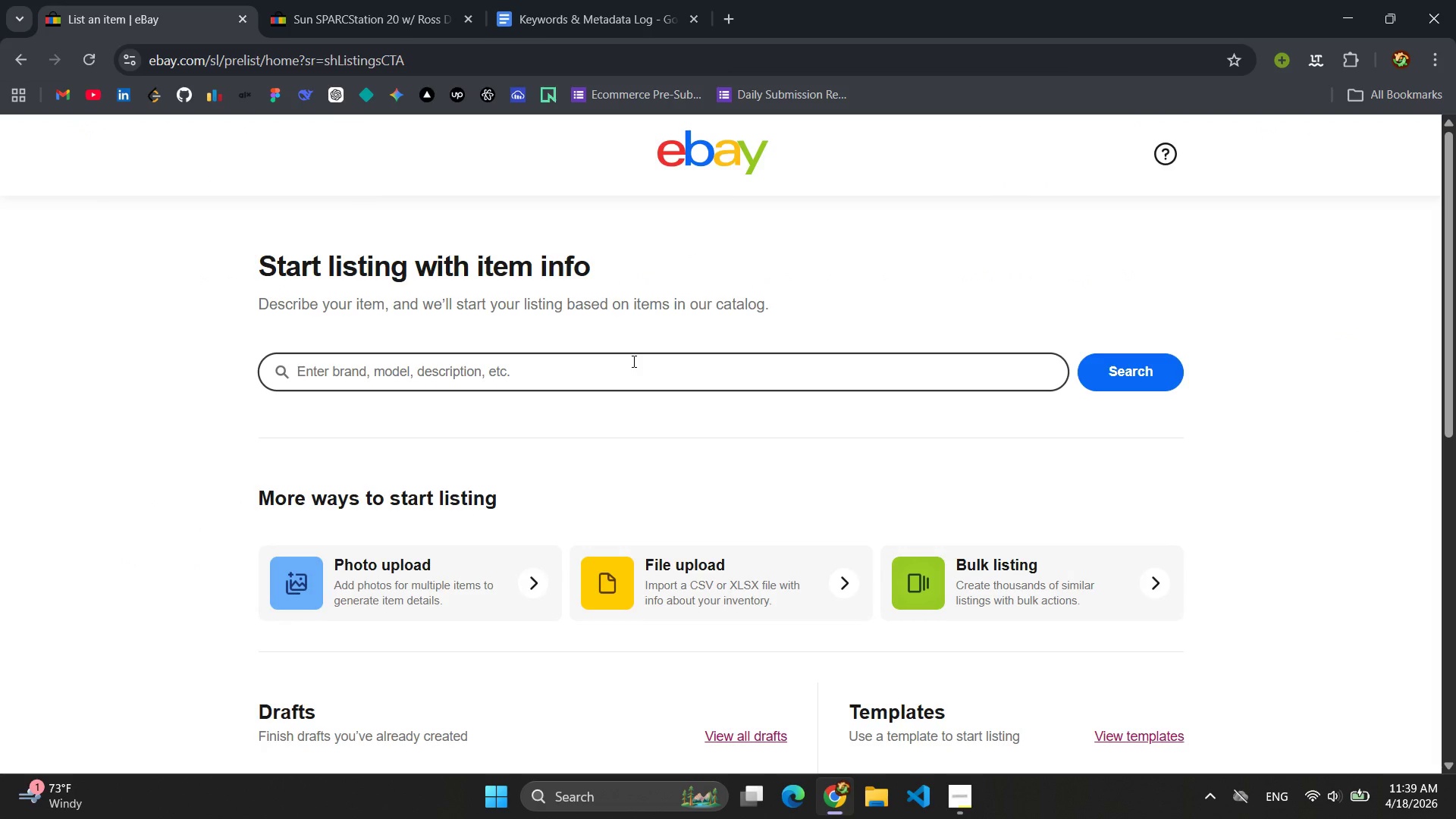 
type(Sun SPARCS)
key(Backspace)
type(station 20 Model 233 2x SuperSPARC-LL )
key(Backspace)
key(Backspace)
key(Backspace)
type(LL )
key(Backspace)
key(Backspace)
key(Backspace)
type(ll 75MX)
key(Backspace)
type(HZ)
key(Backspace)
type(z 256MB RAM UNIX WOK)
key(Backspace)
type(RK)
key(Backspace)
key(Backspace)
key(Backspace)
type(ork)
 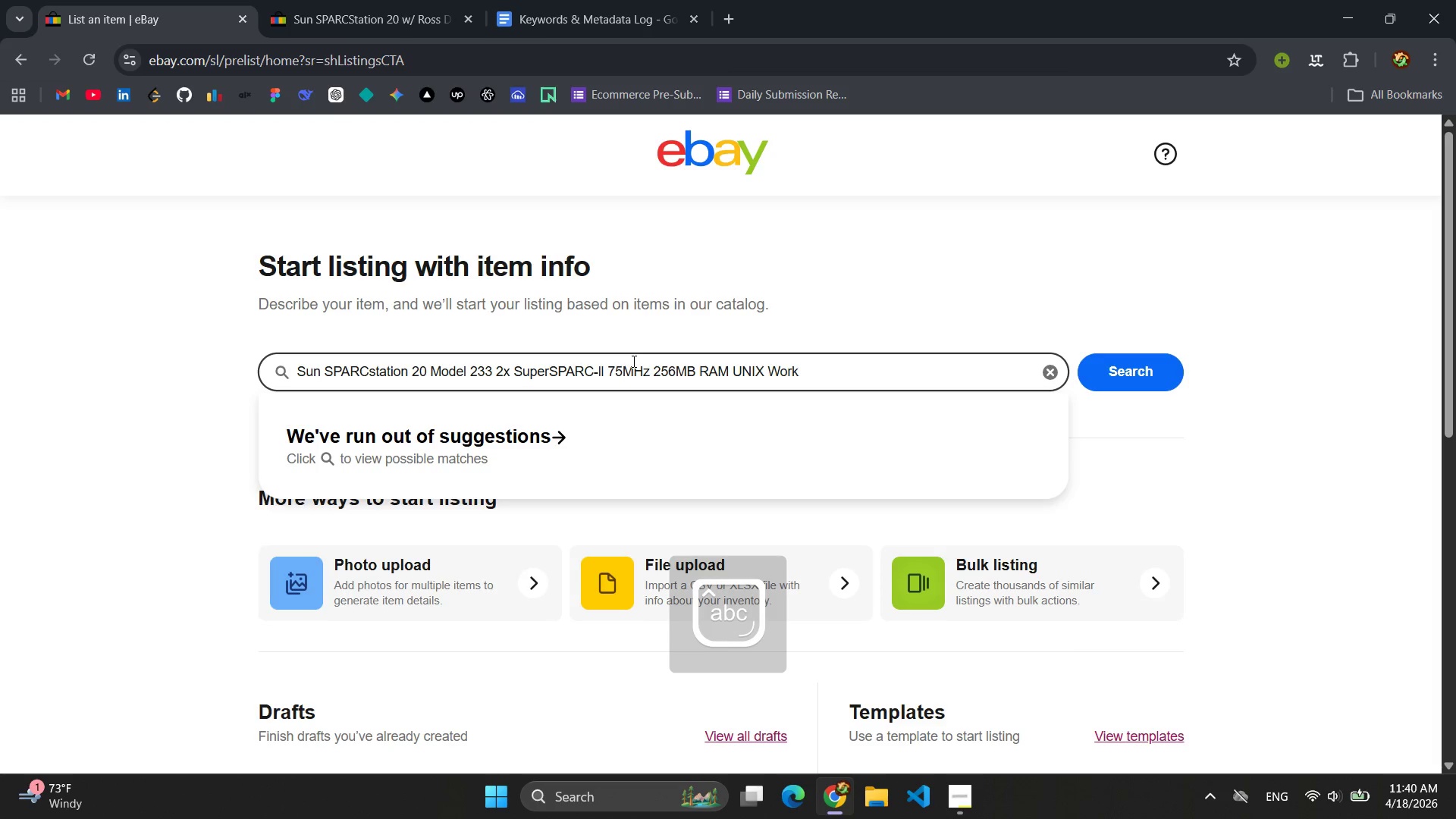 
type(station )
key(Backspace)
 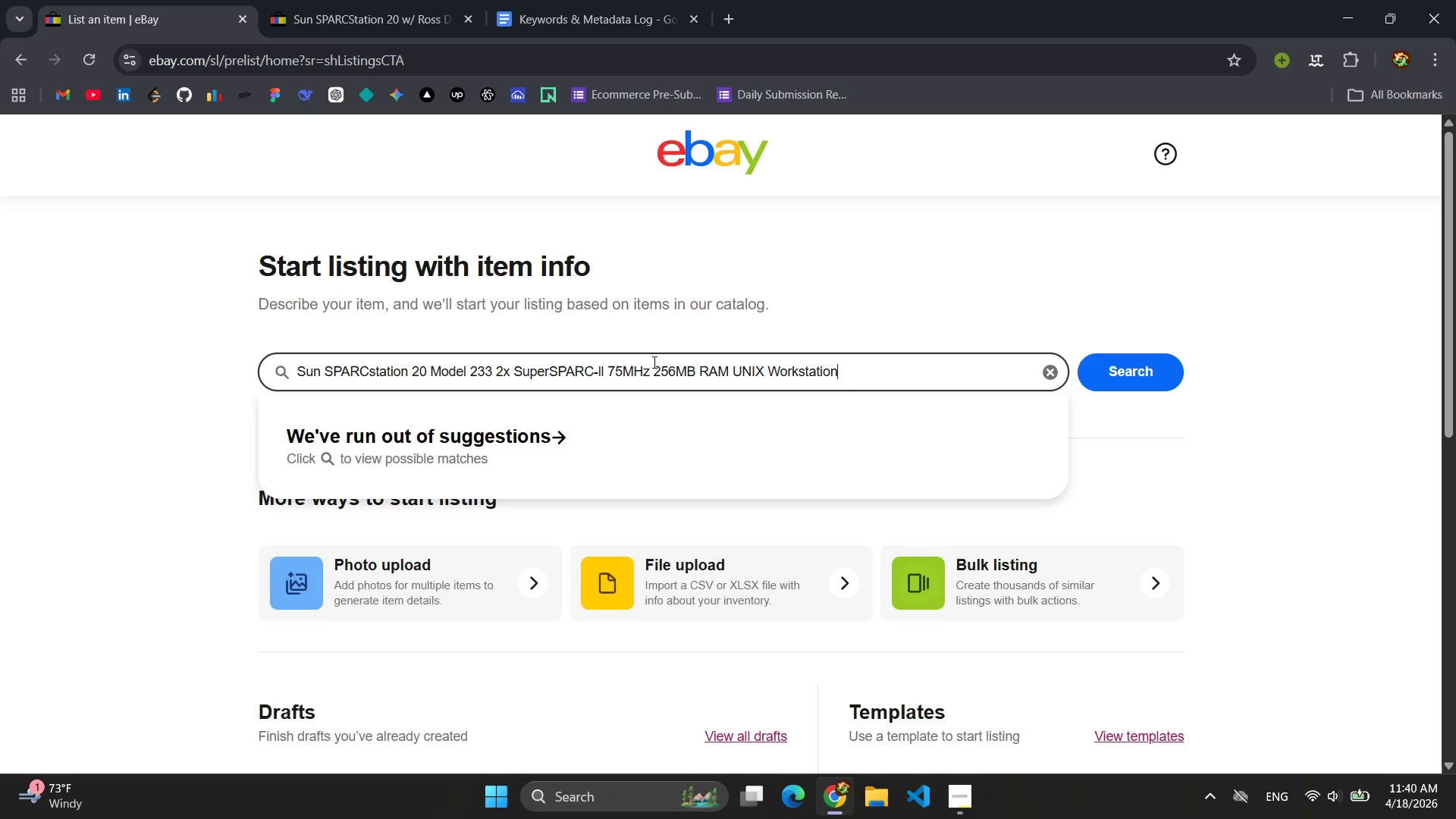 
left_click([1157, 375])
 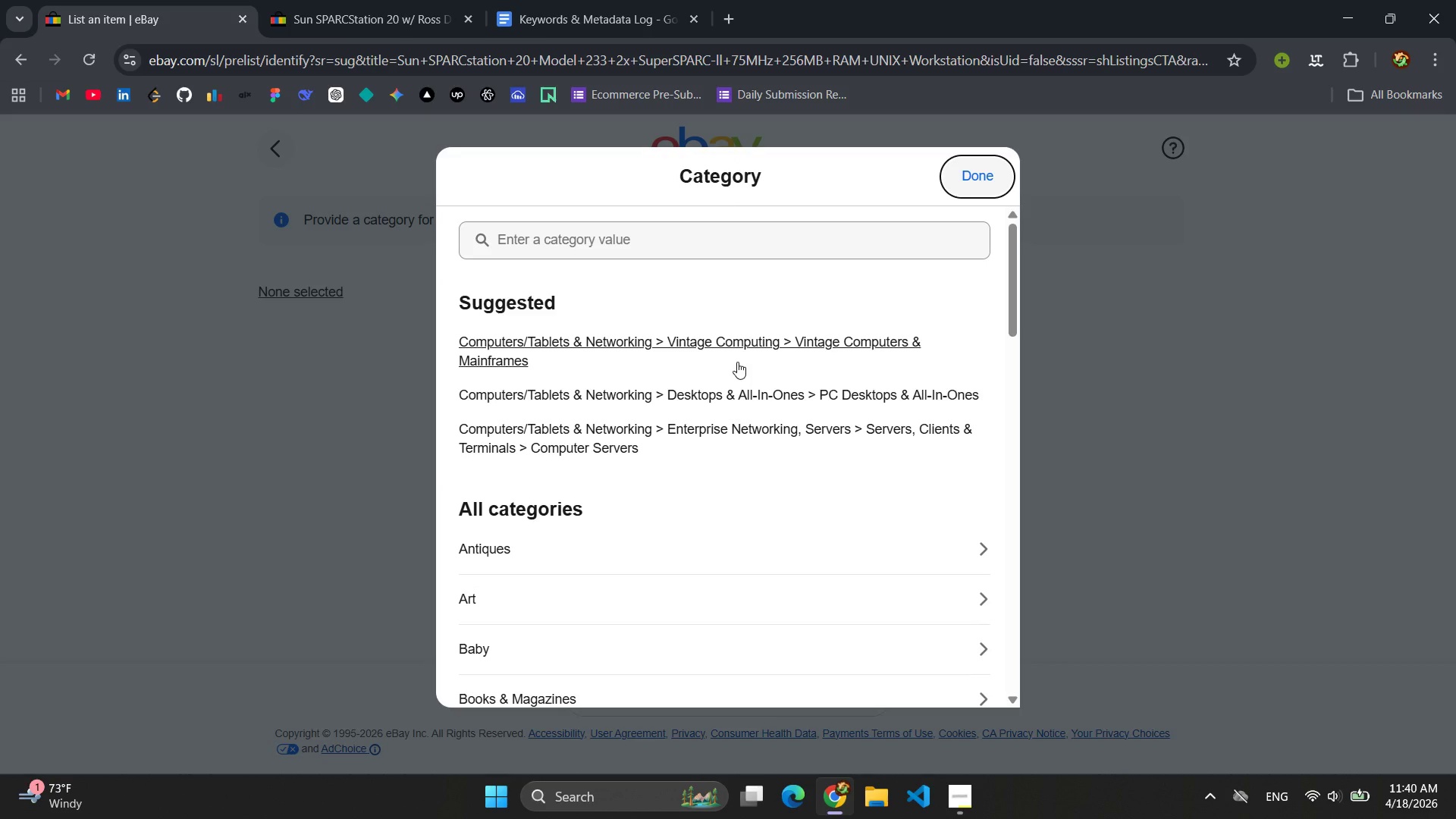 
wait(10.45)
 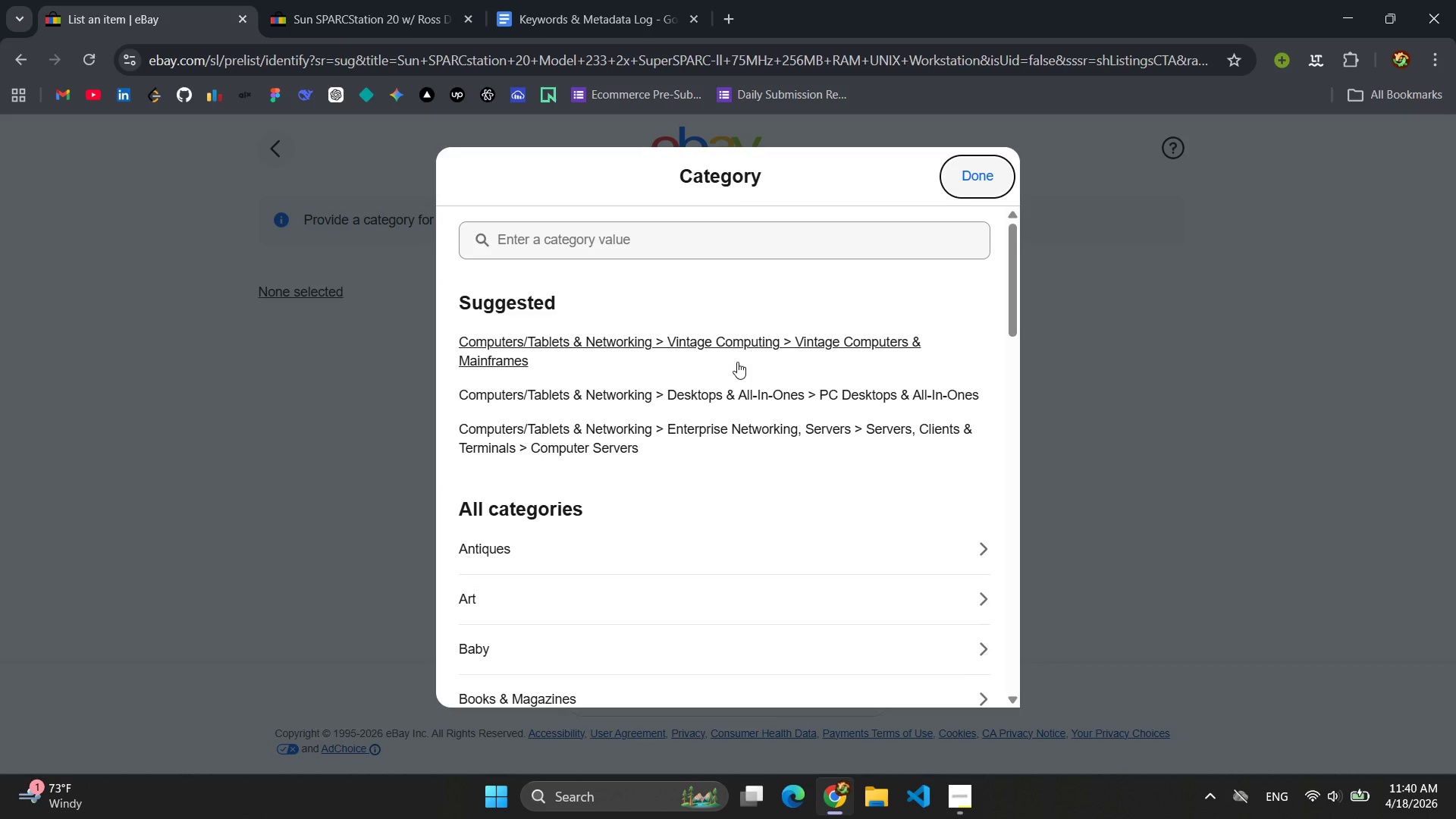 
left_click([734, 352])
 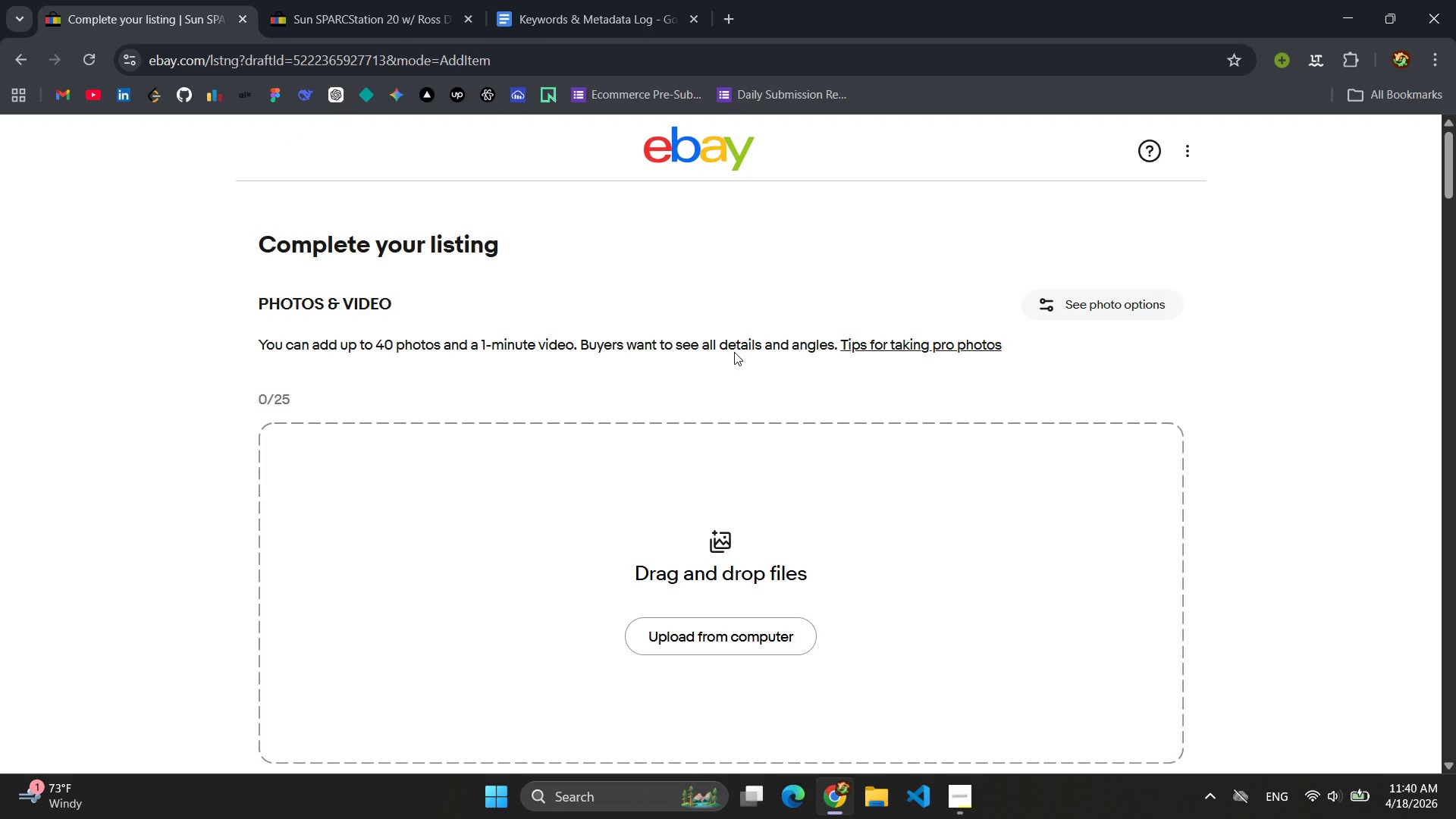 
wait(12.03)
 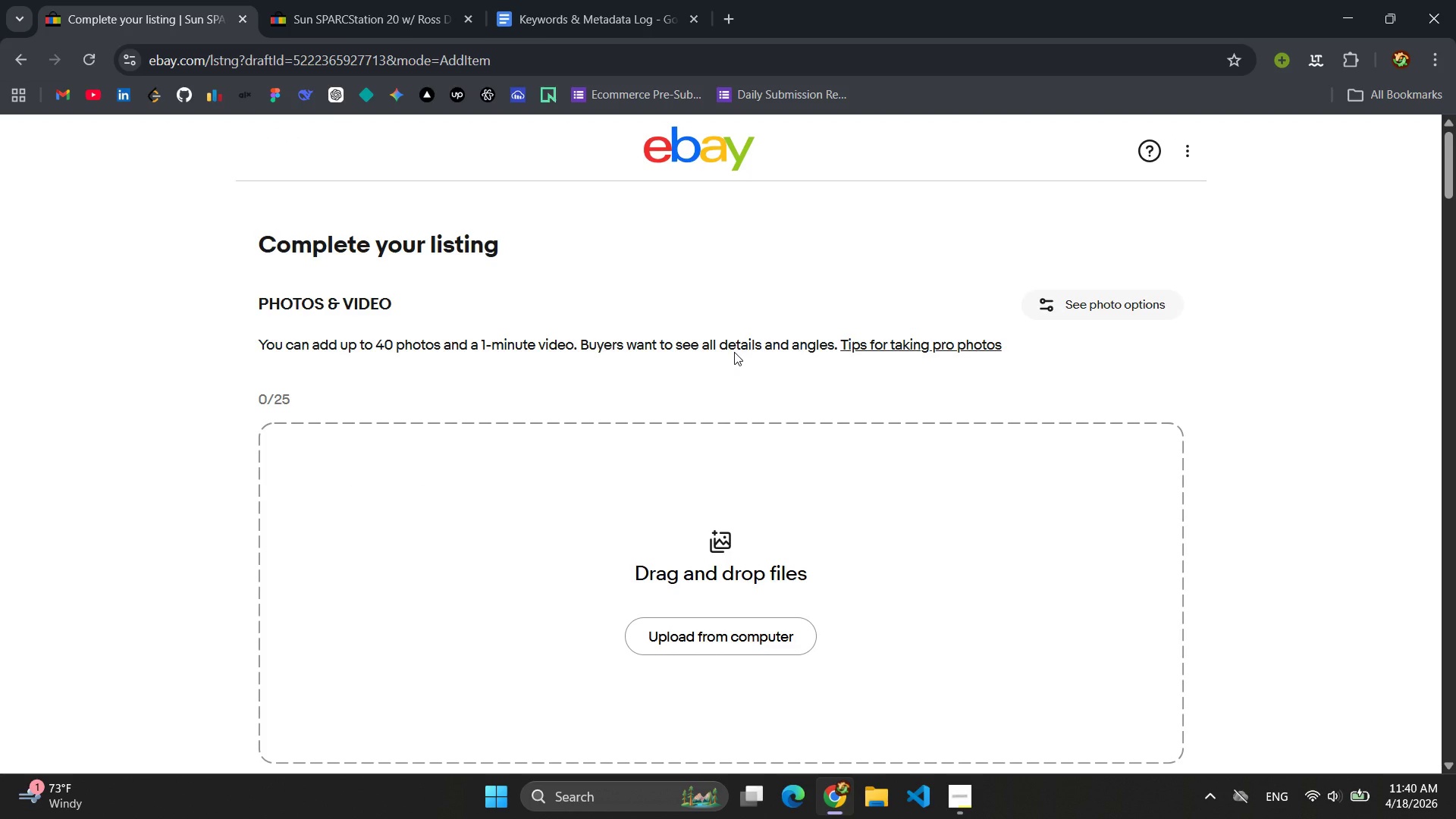 
scroll: coordinate [836, 356], scroll_direction: down, amount: 8.0
 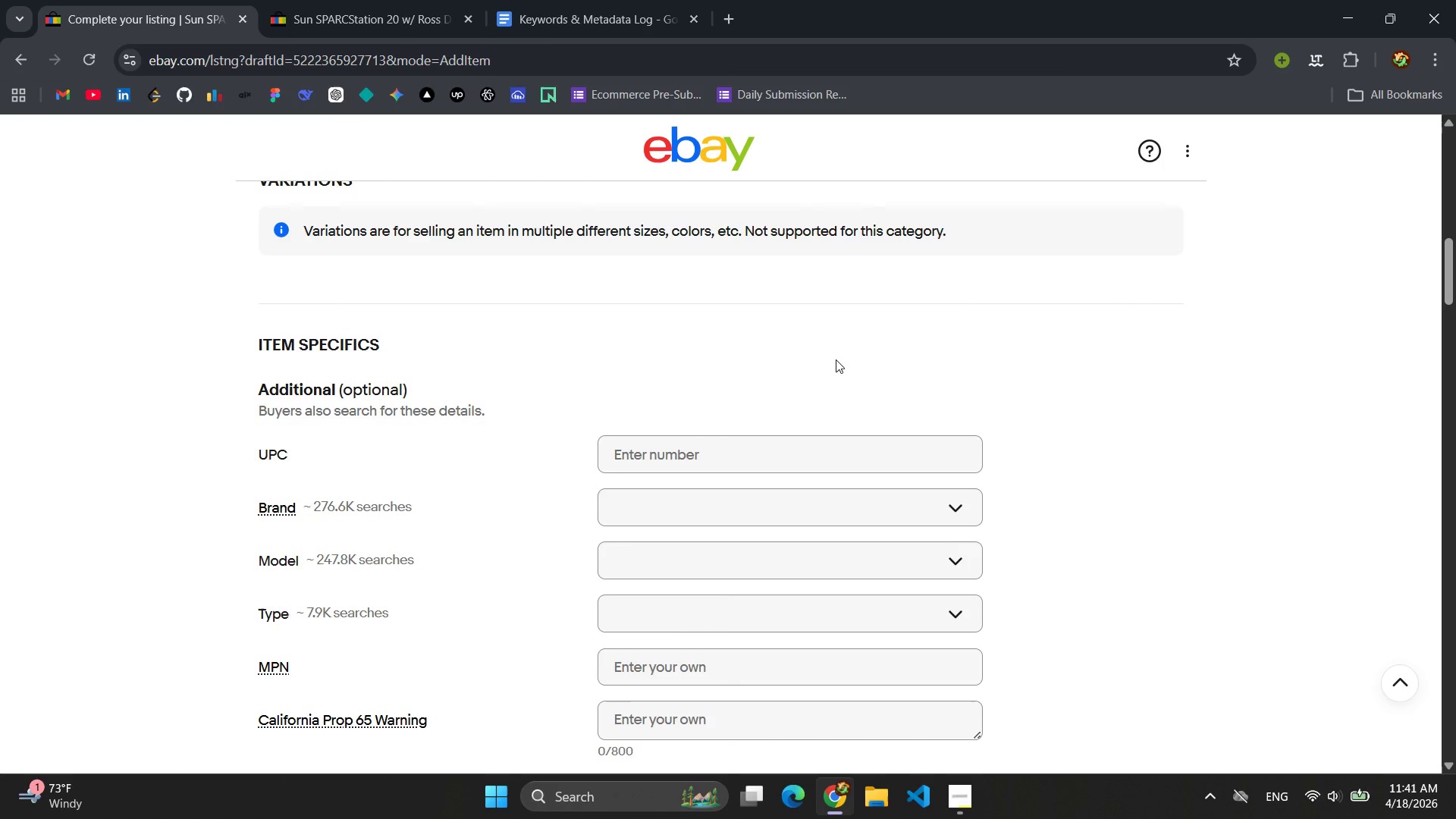 
wait(18.69)
 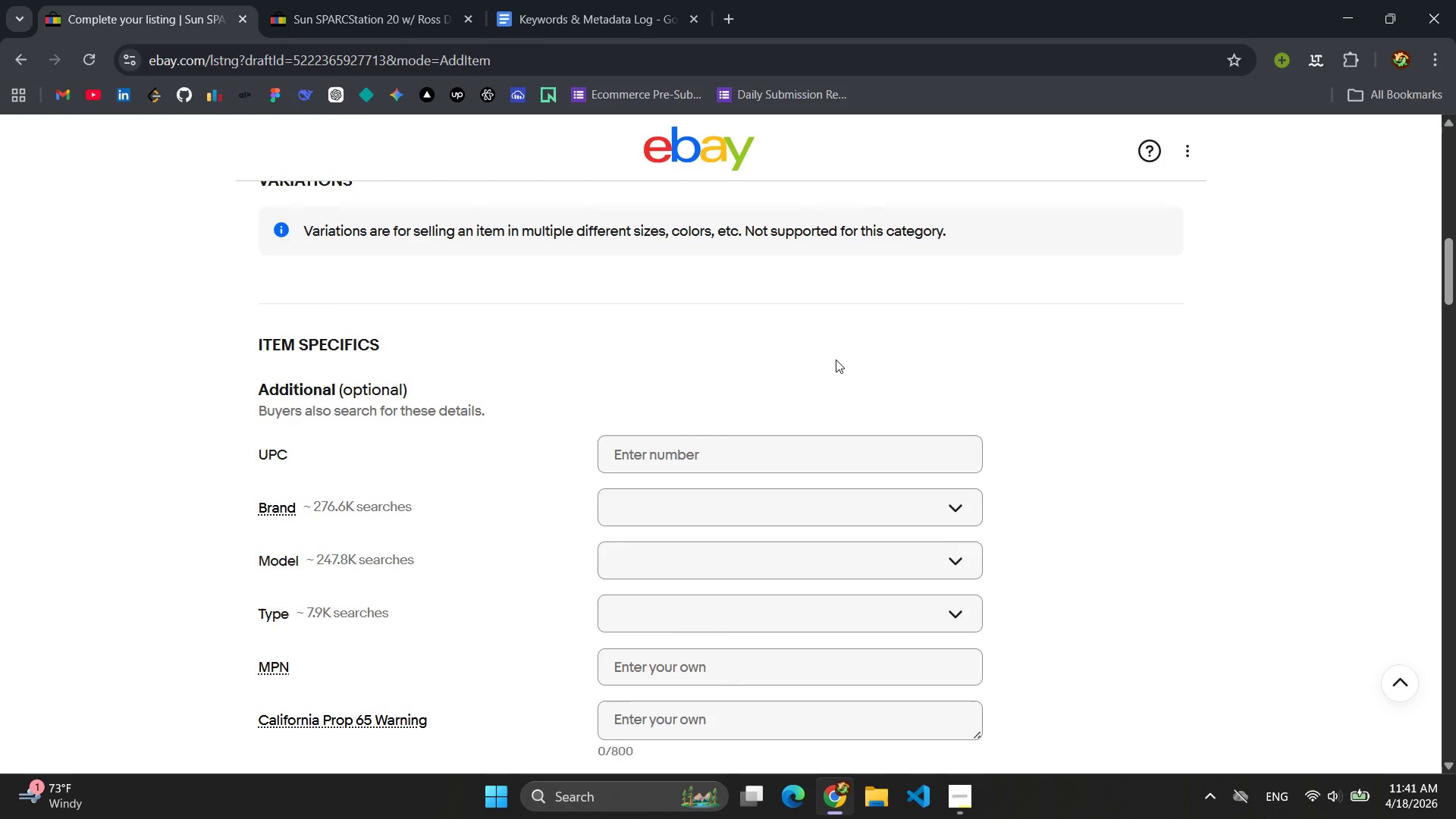 
scroll: coordinate [795, 316], scroll_direction: down, amount: 2.0
 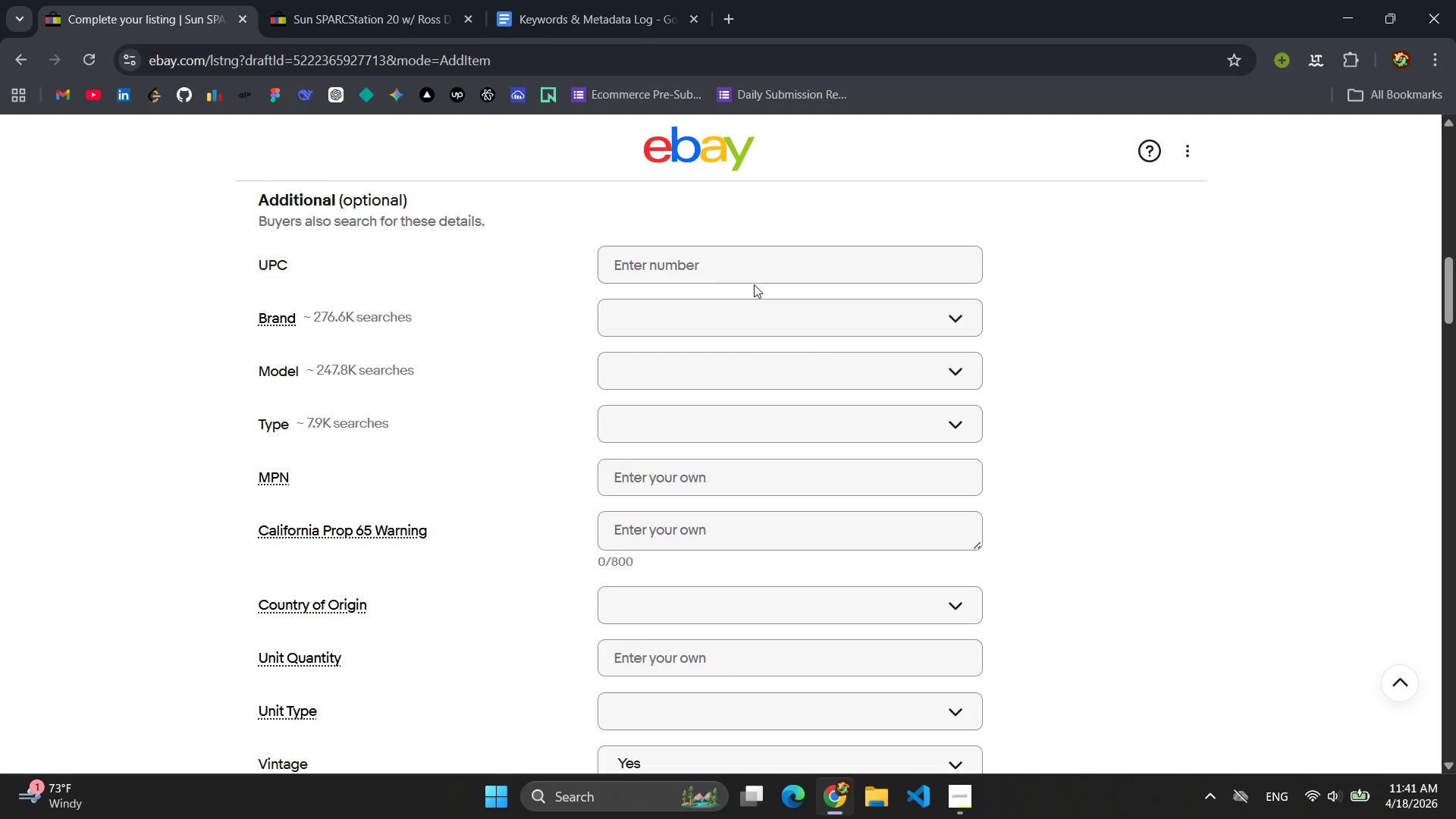 
left_click([748, 277])
 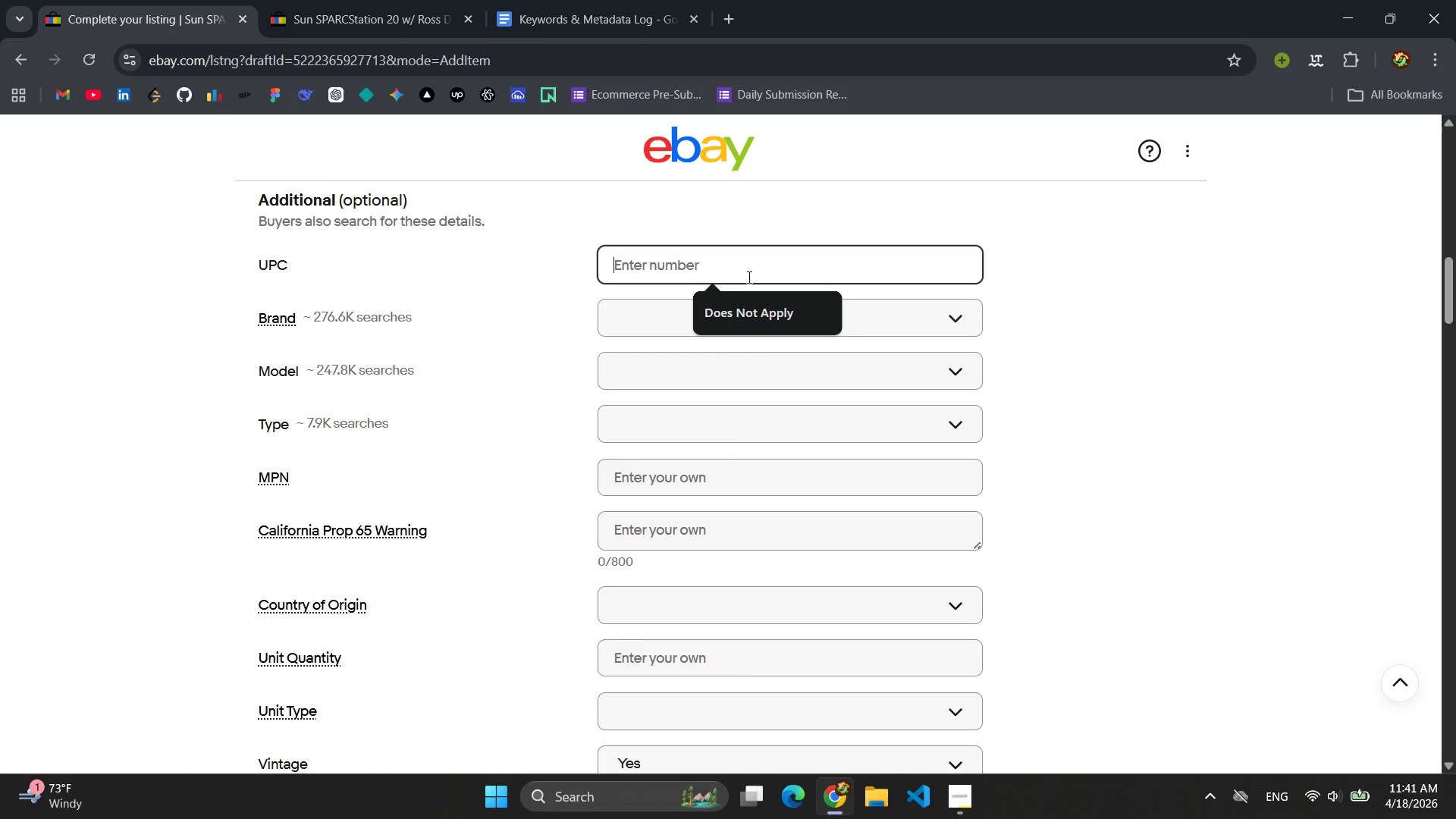 
left_click([632, 318])
 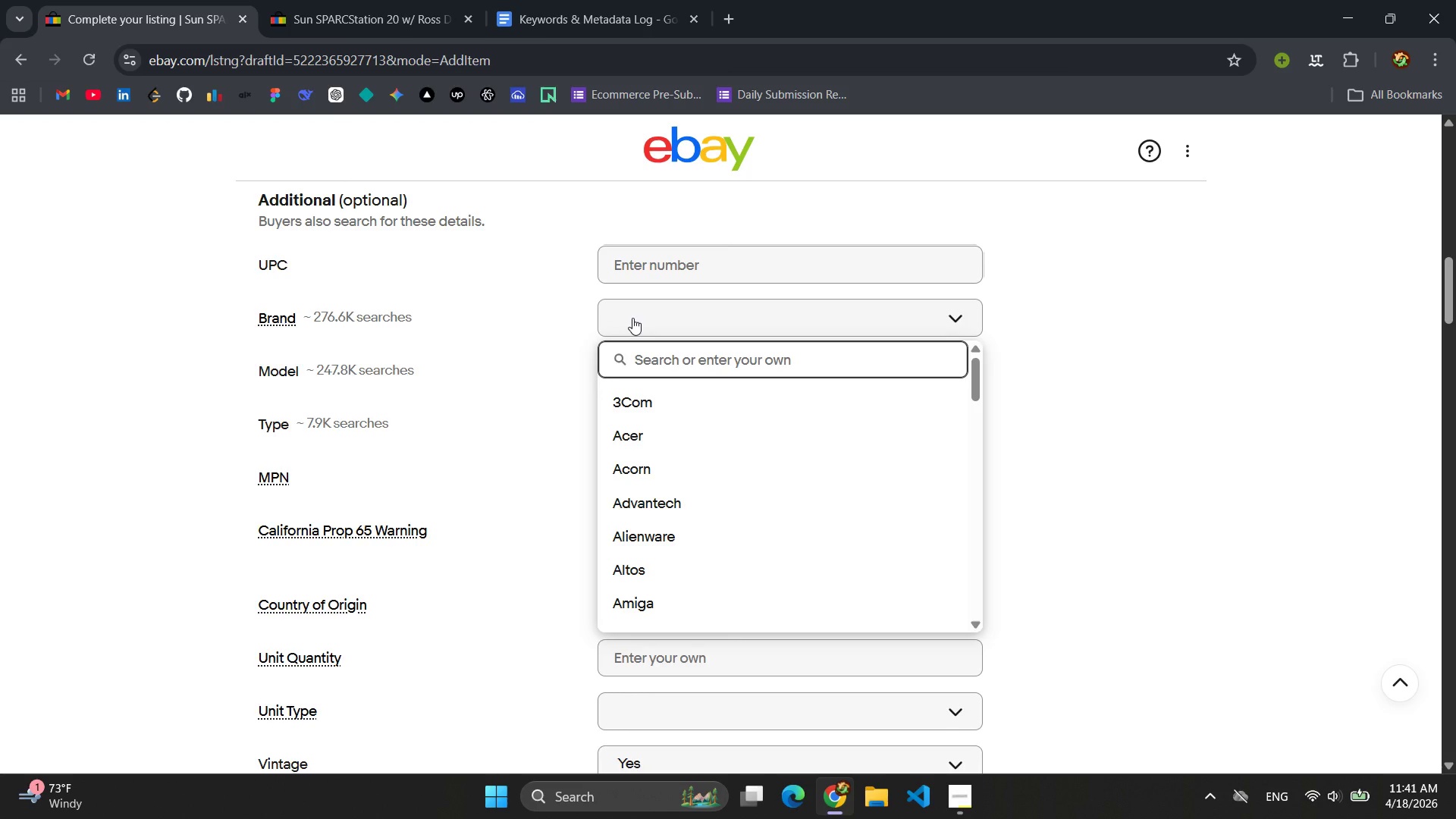 
type(Sum)
key(Backspace)
type(n)
 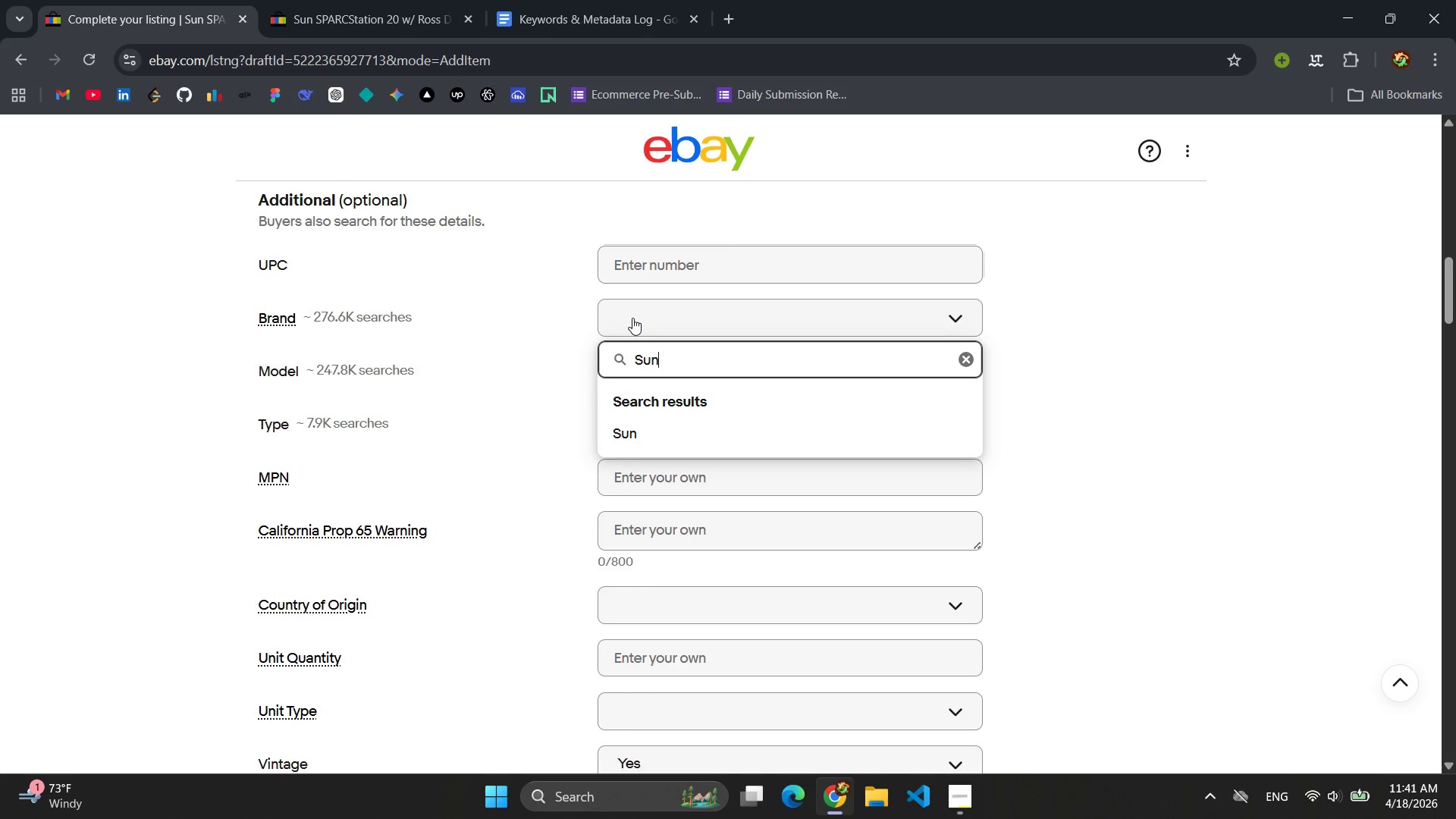 
wait(24.17)
 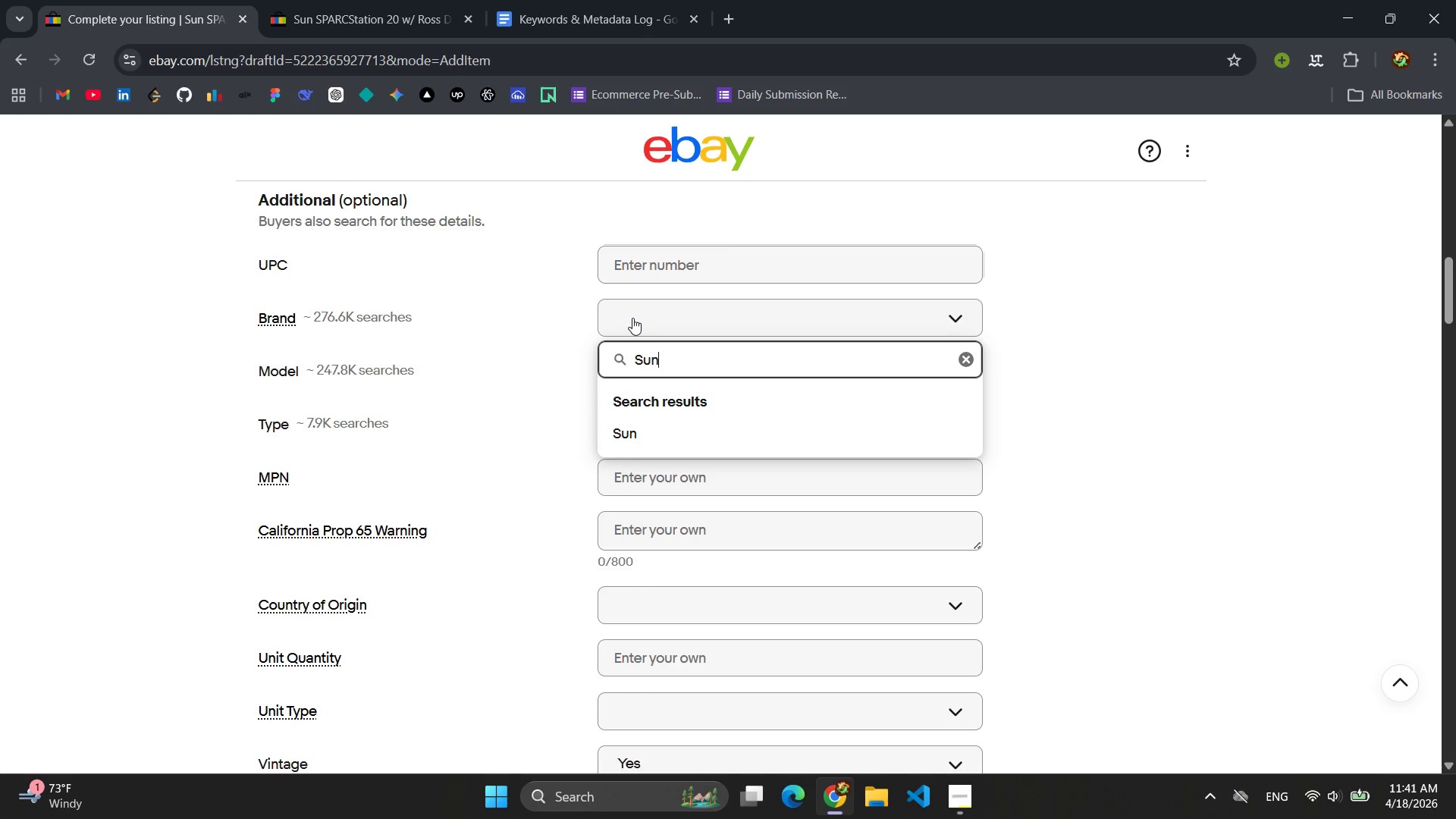 
type( Microsystem )
key(Backspace)
type(s)
 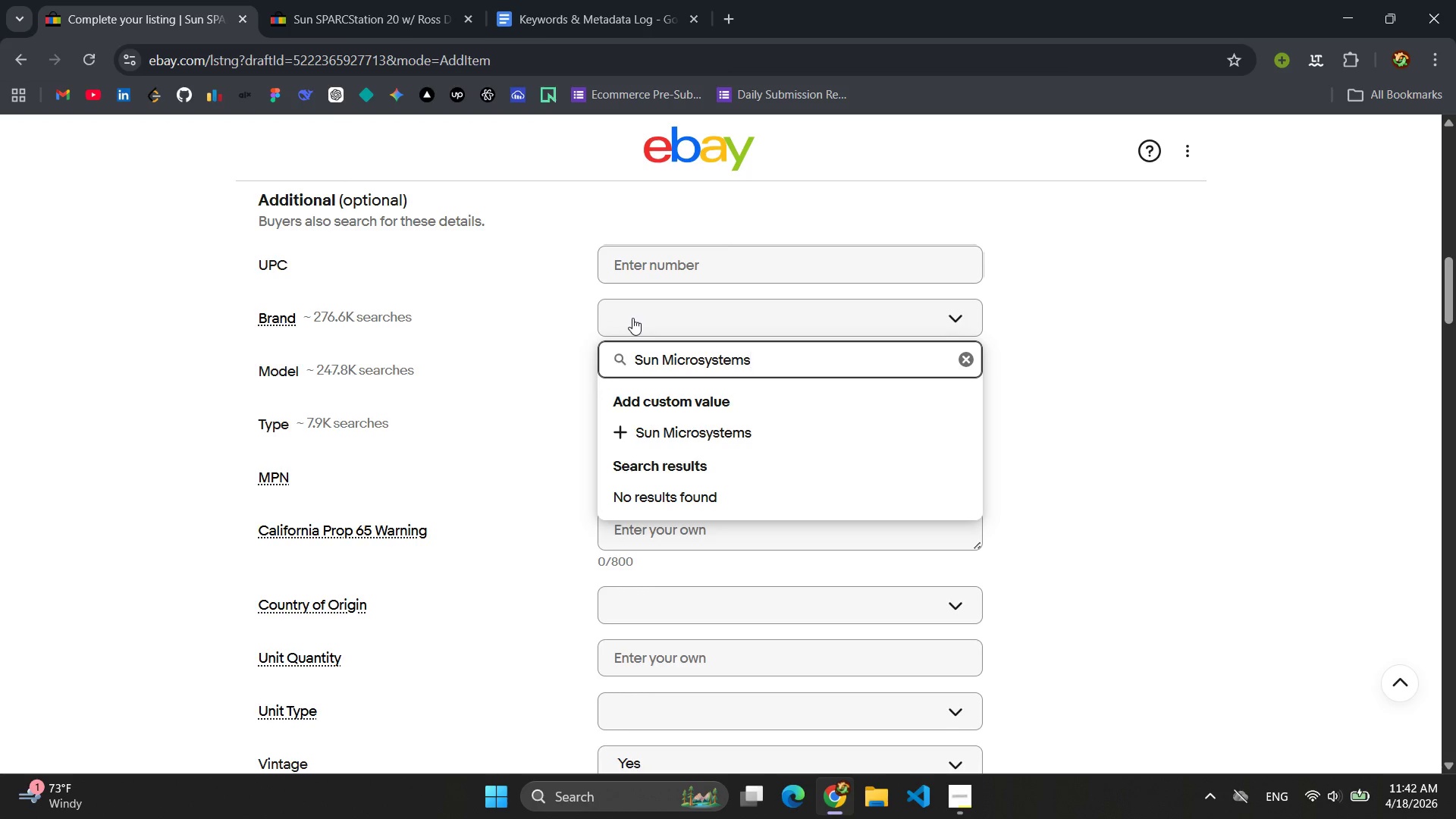 
key(Enter)
 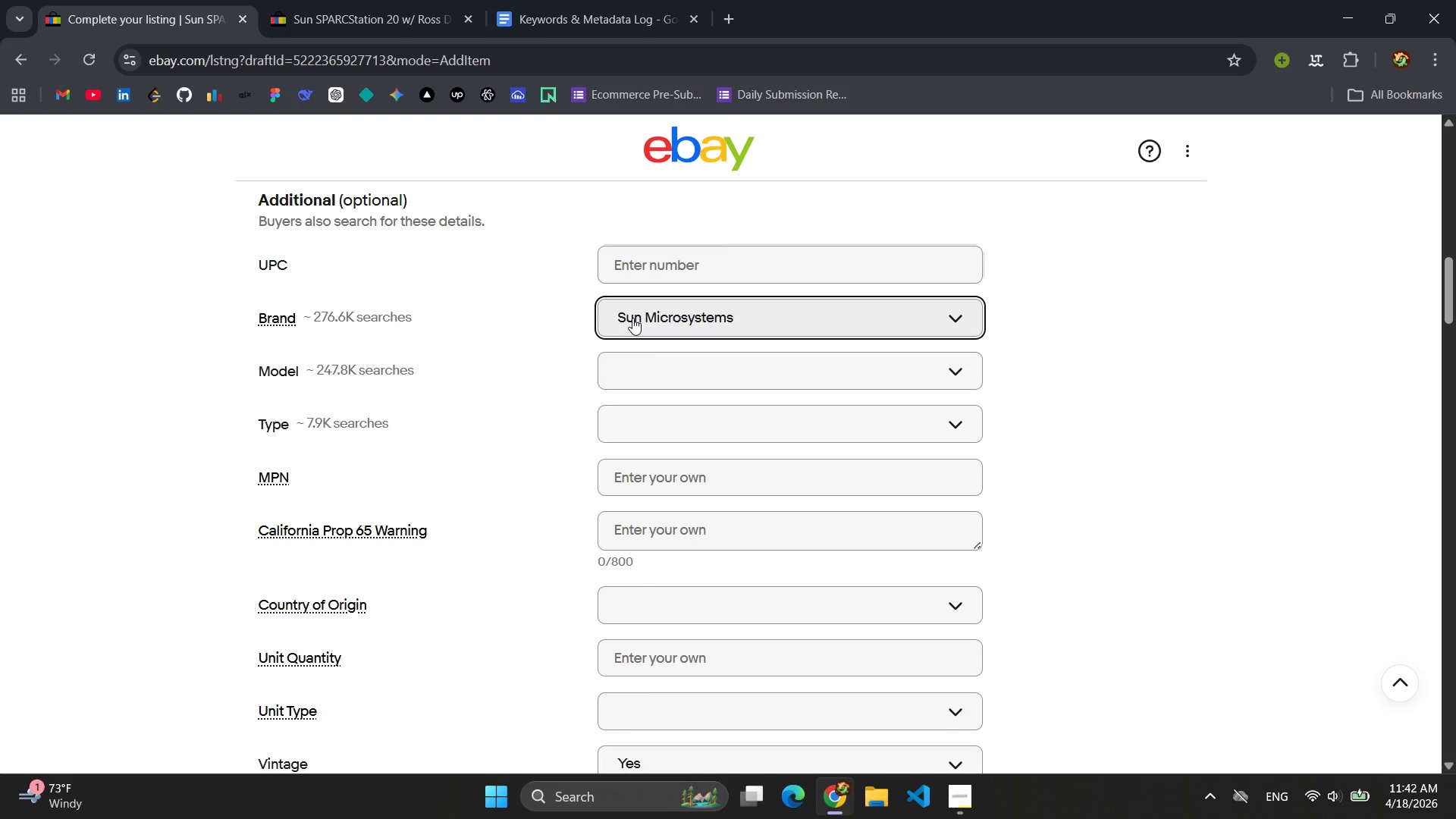 
left_click([650, 372])
 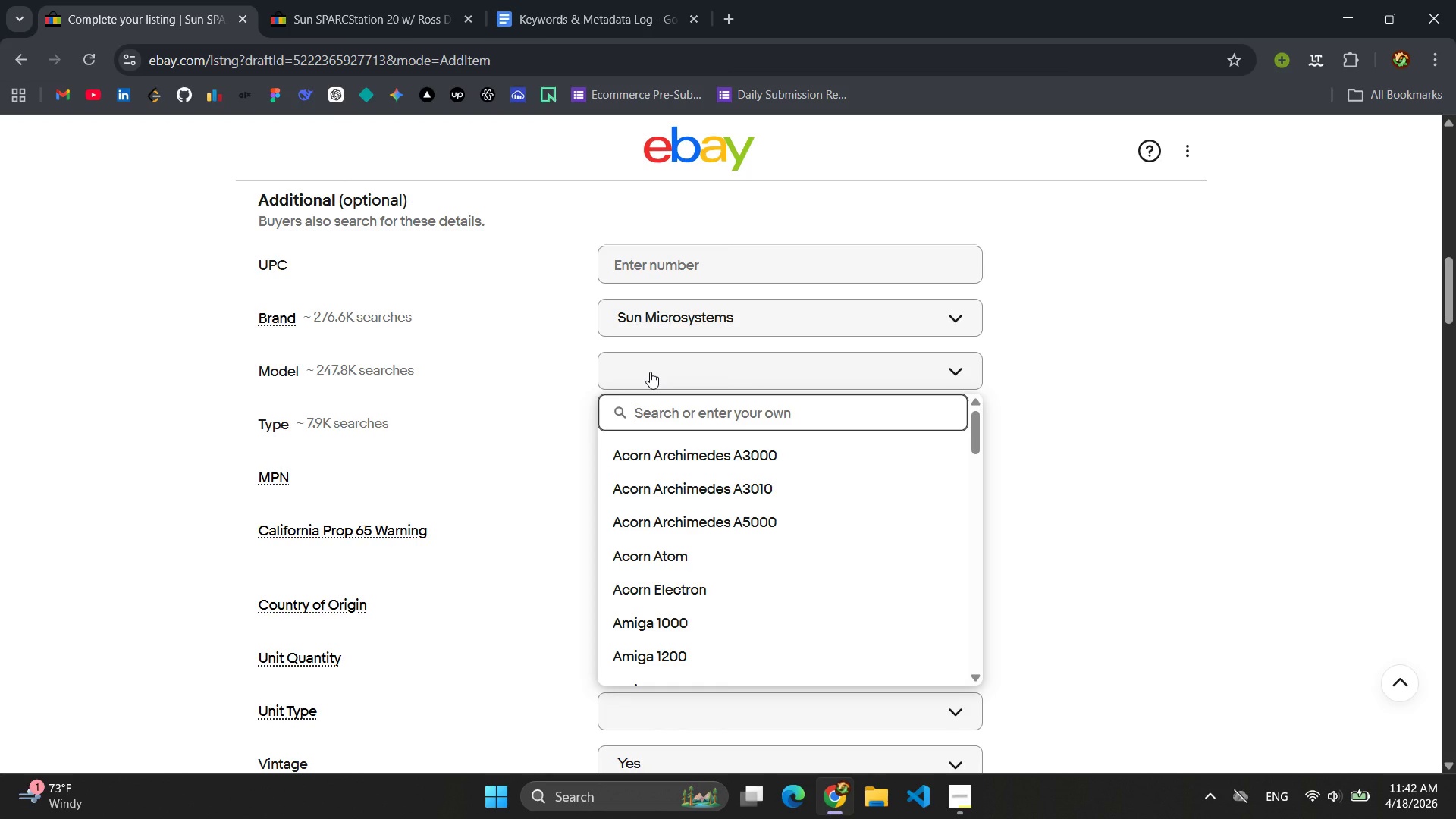 
type(SAP)
key(Backspace)
type(PA)
key(Backspace)
key(Backspace)
key(Backspace)
type(PARCstation 20)
 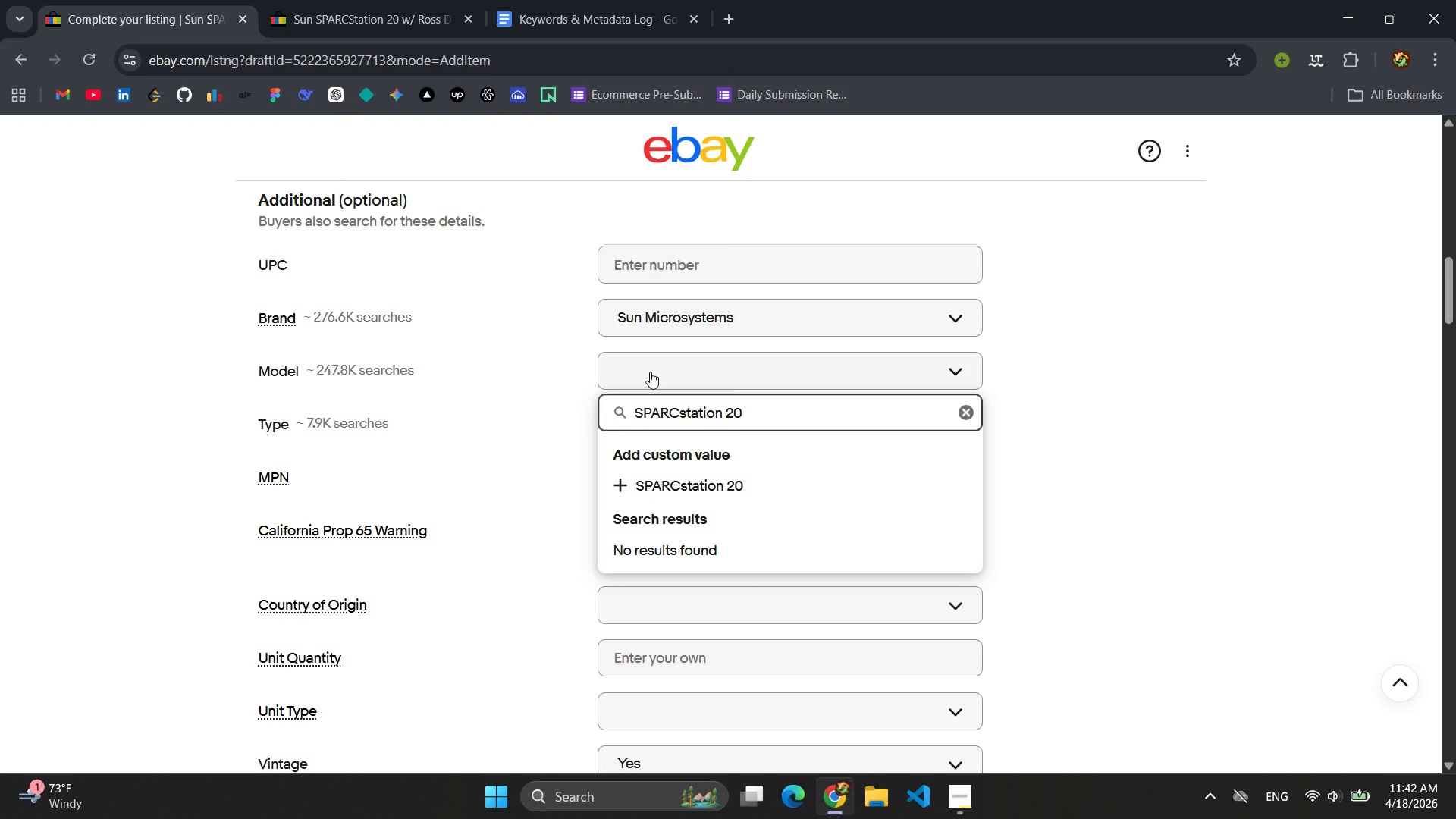 
key(Enter)
 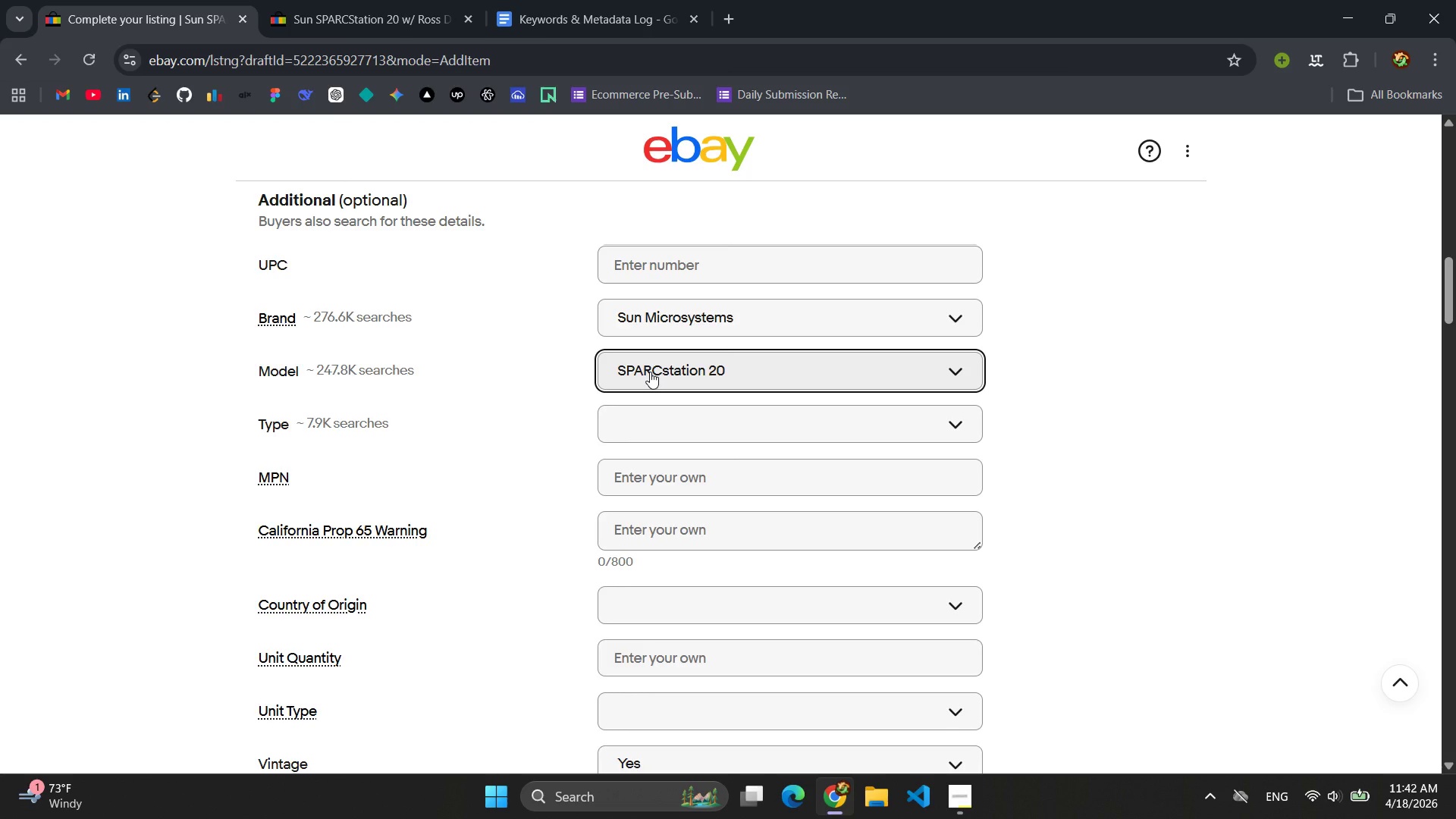 
left_click([676, 483])
 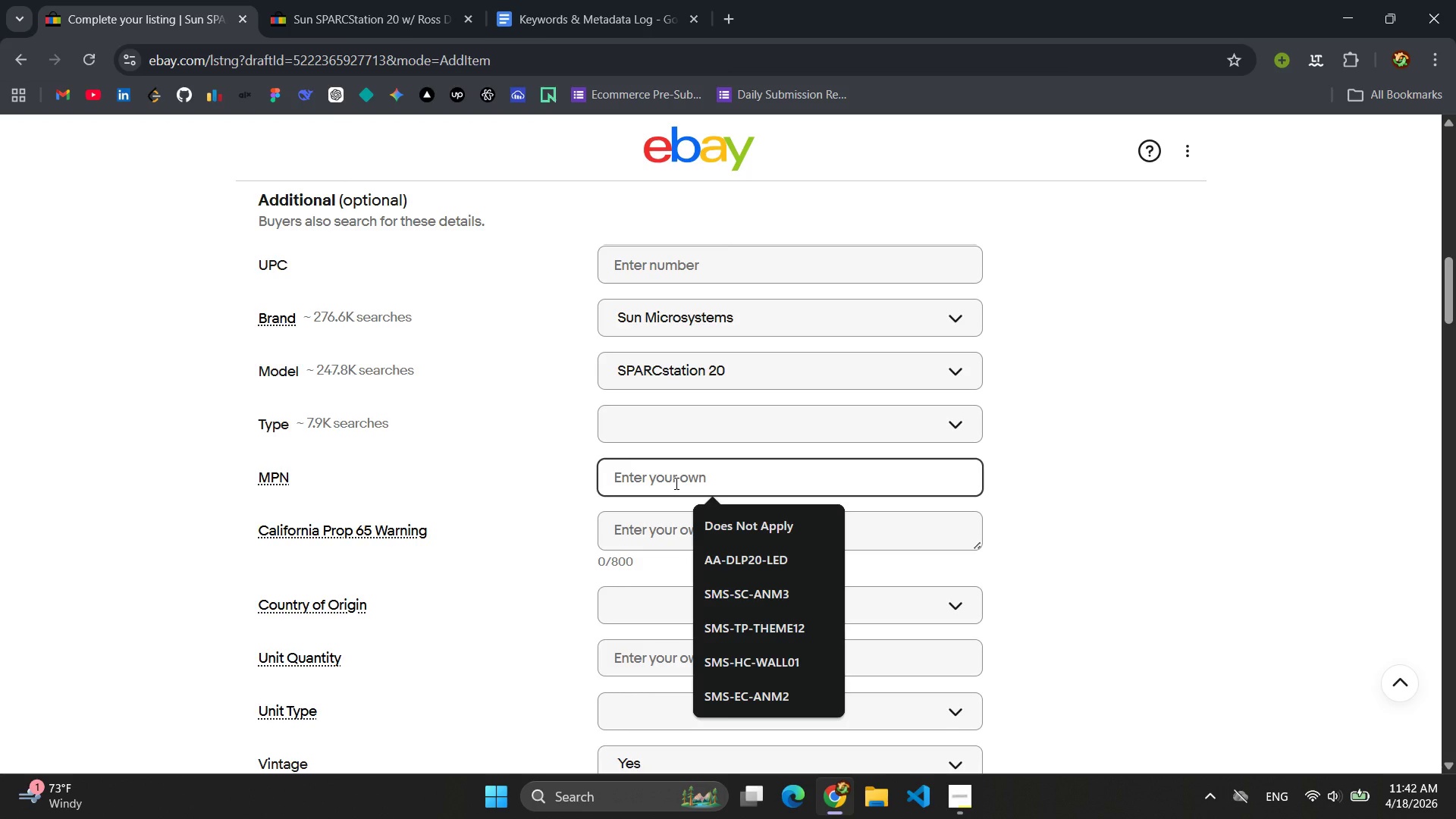 
type(233 (Modle )
key(Backspace)
key(Backspace)
key(Backspace)
type(el Number))
 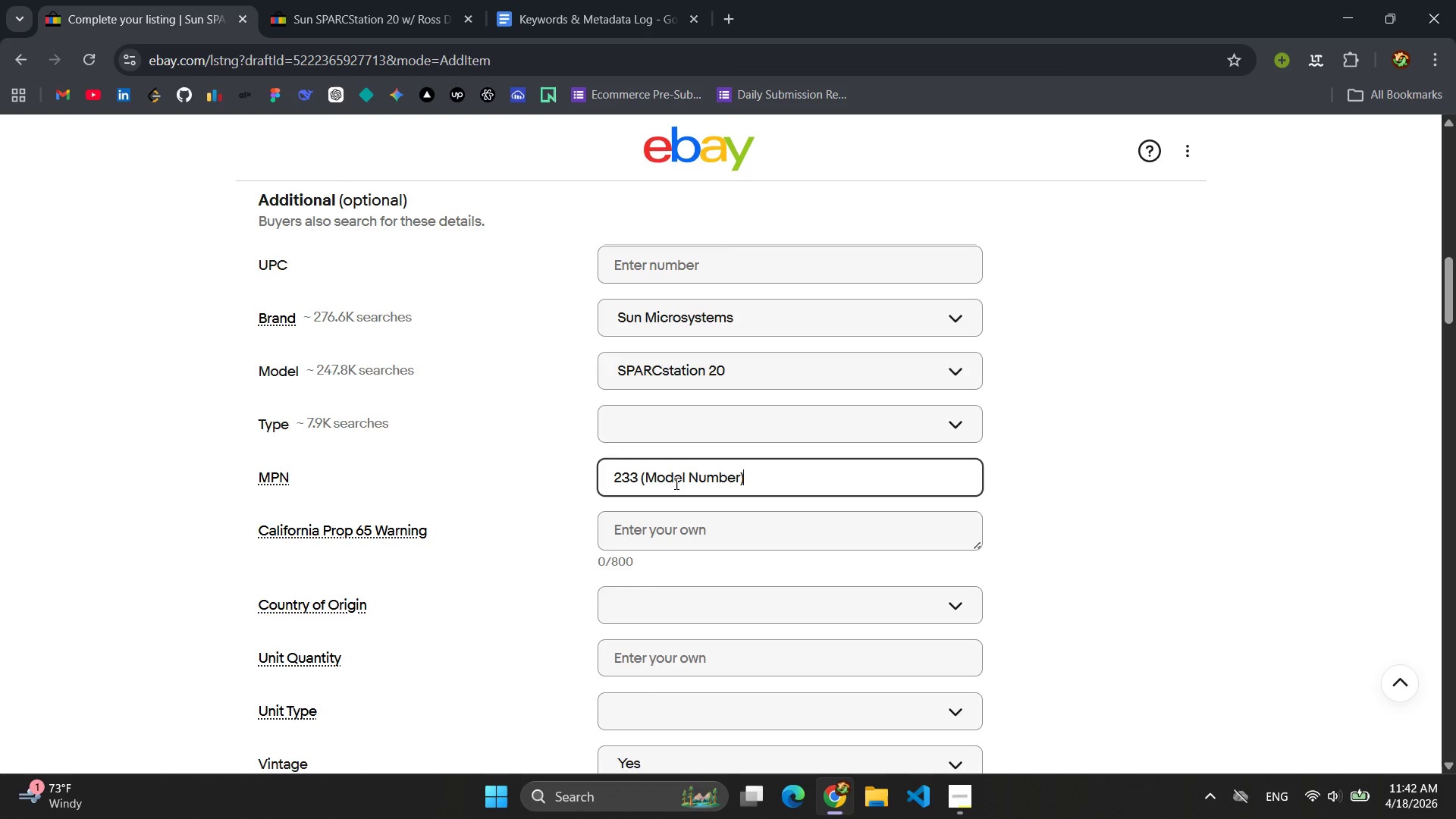 
key(Enter)
 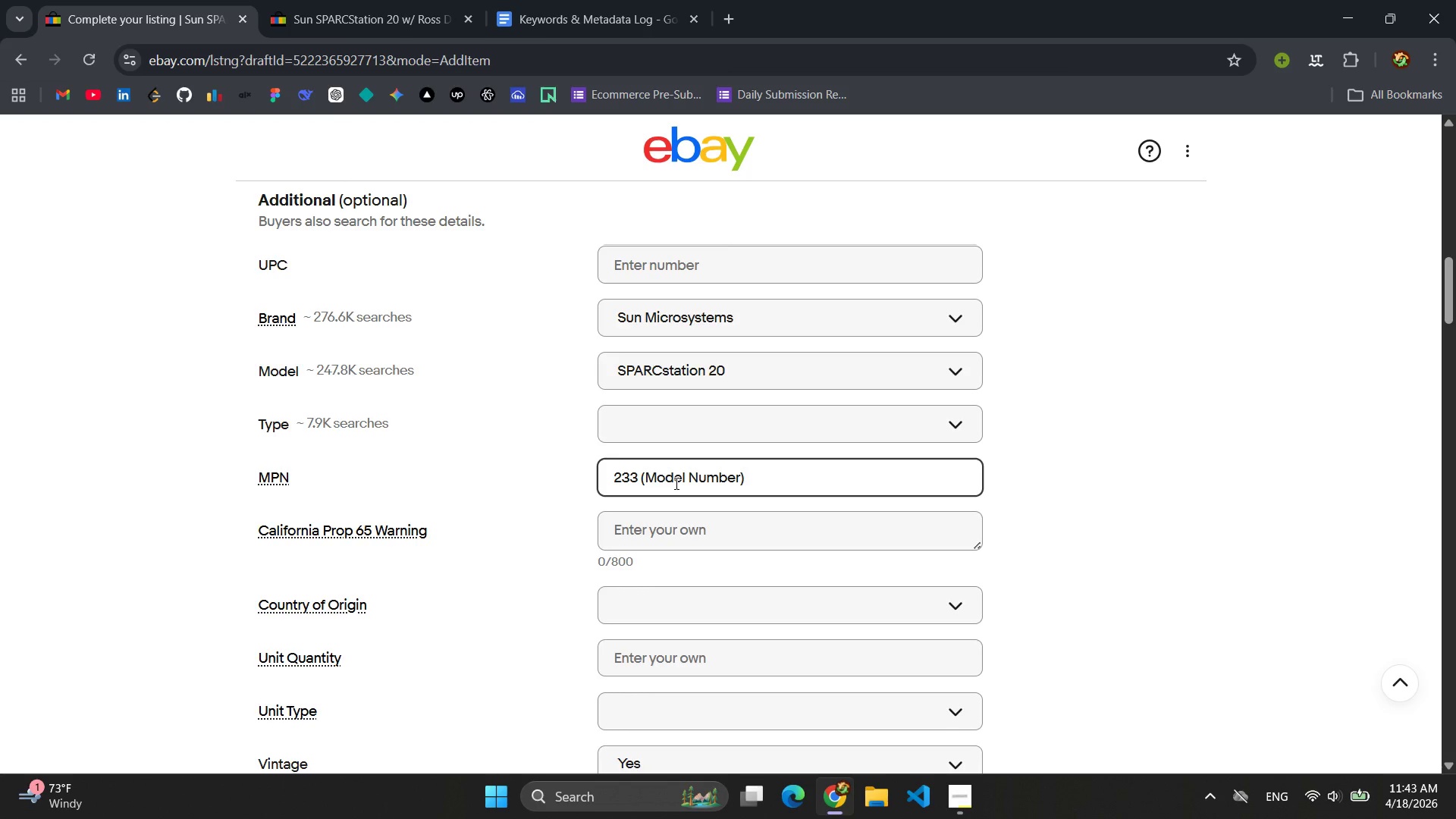 
wait(25.38)
 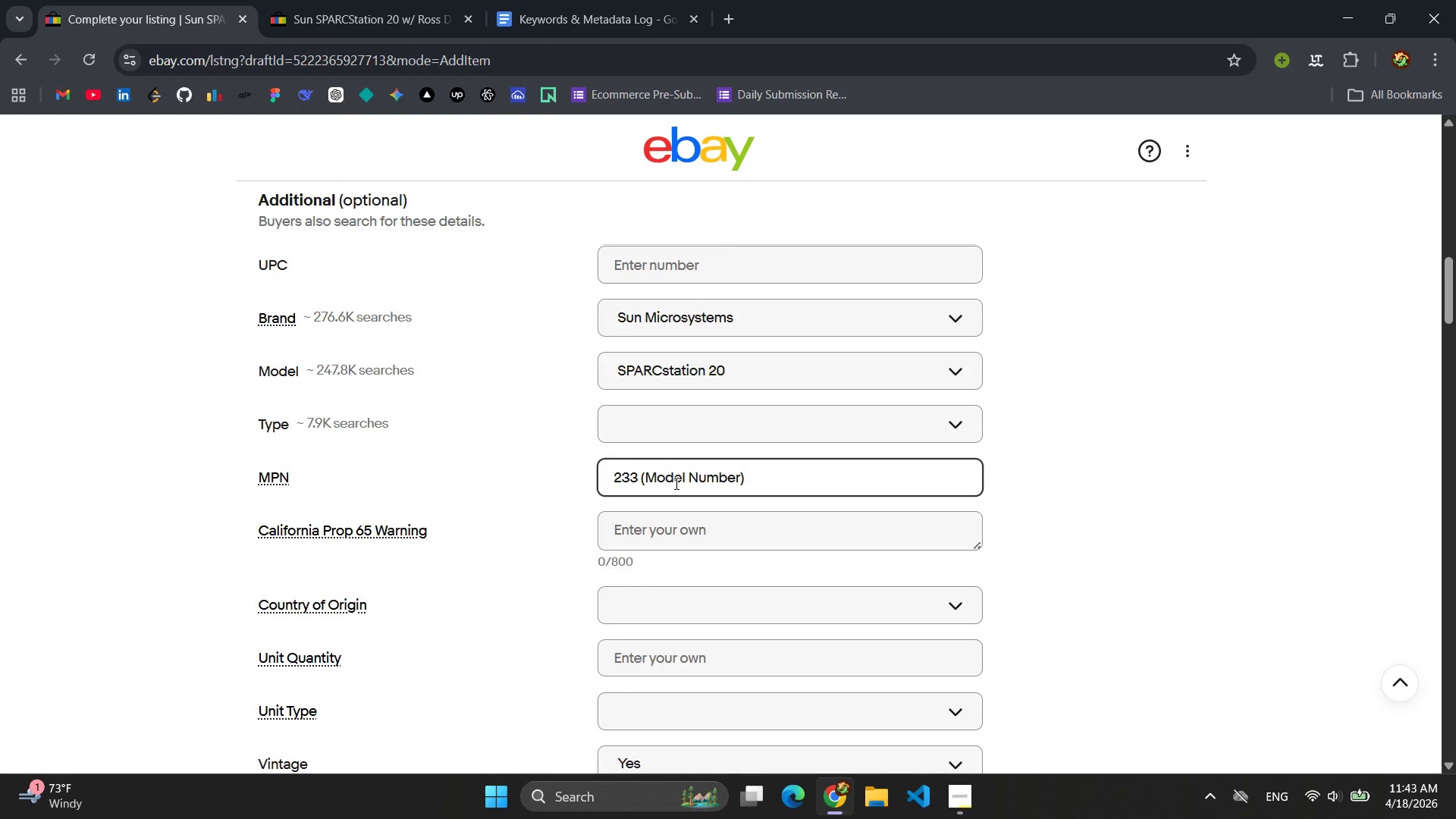 
left_click([862, 487])
 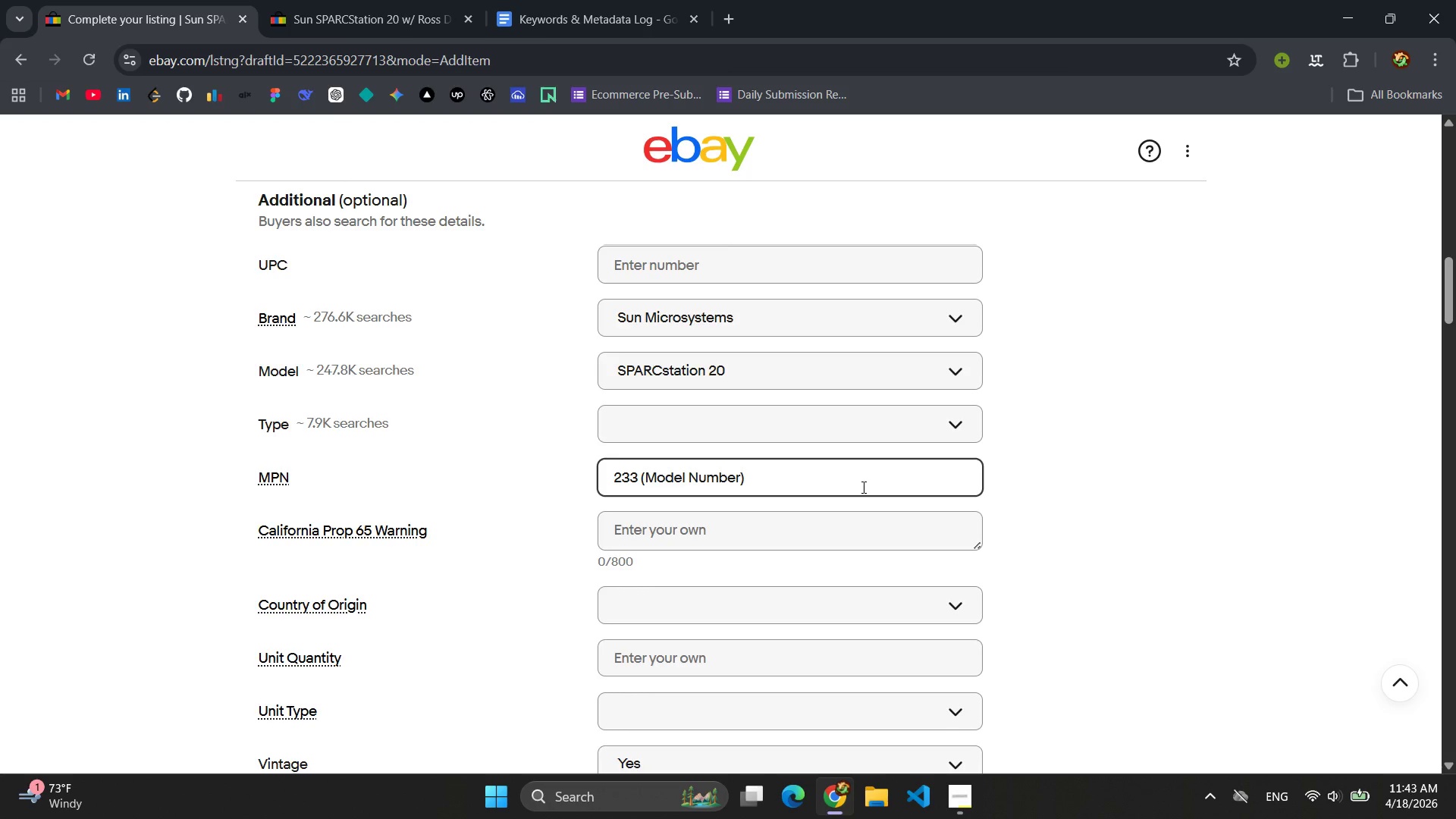 
key(Enter)
 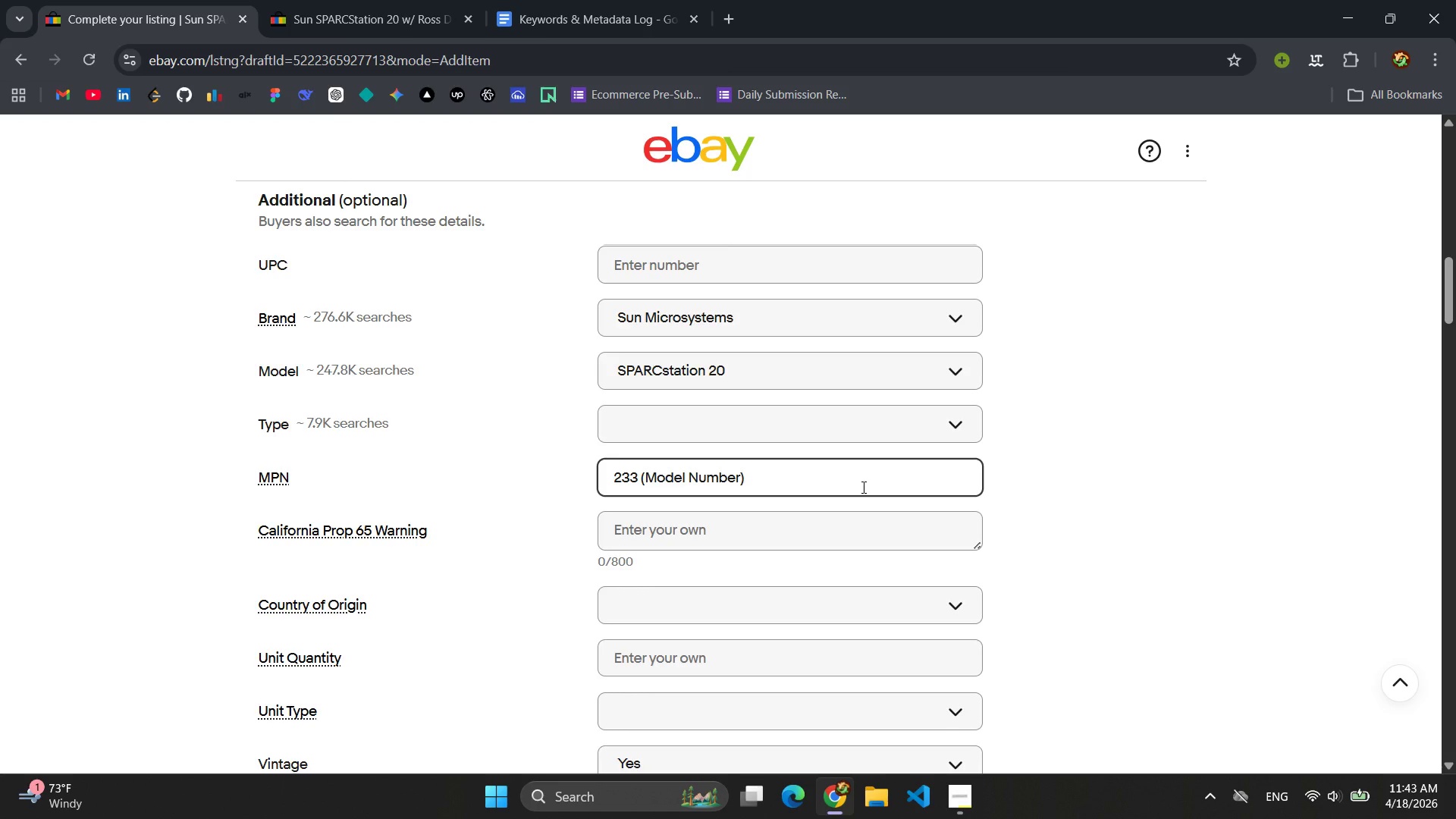 
scroll: coordinate [862, 487], scroll_direction: down, amount: 1.0
 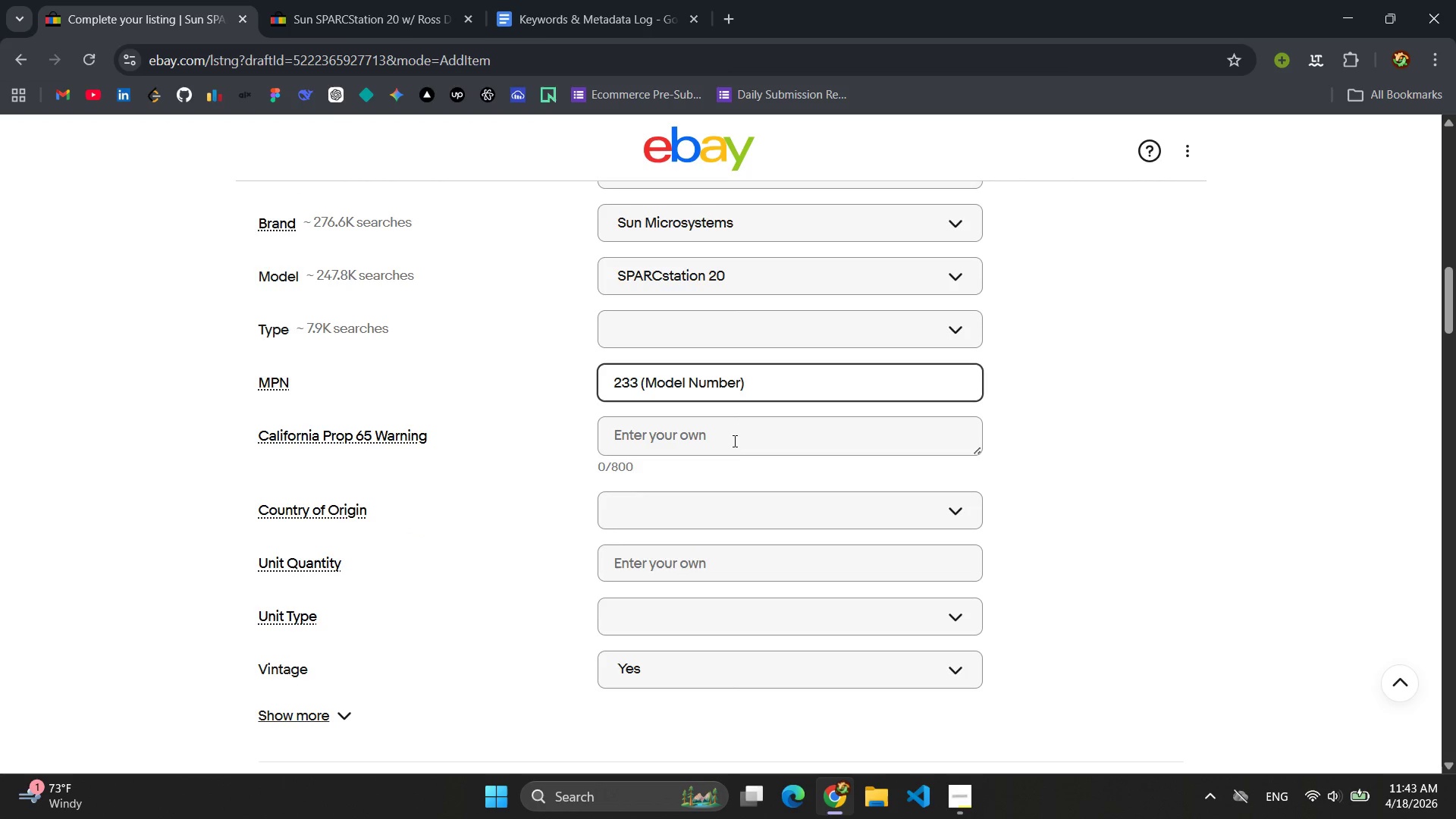 
left_click([733, 441])
 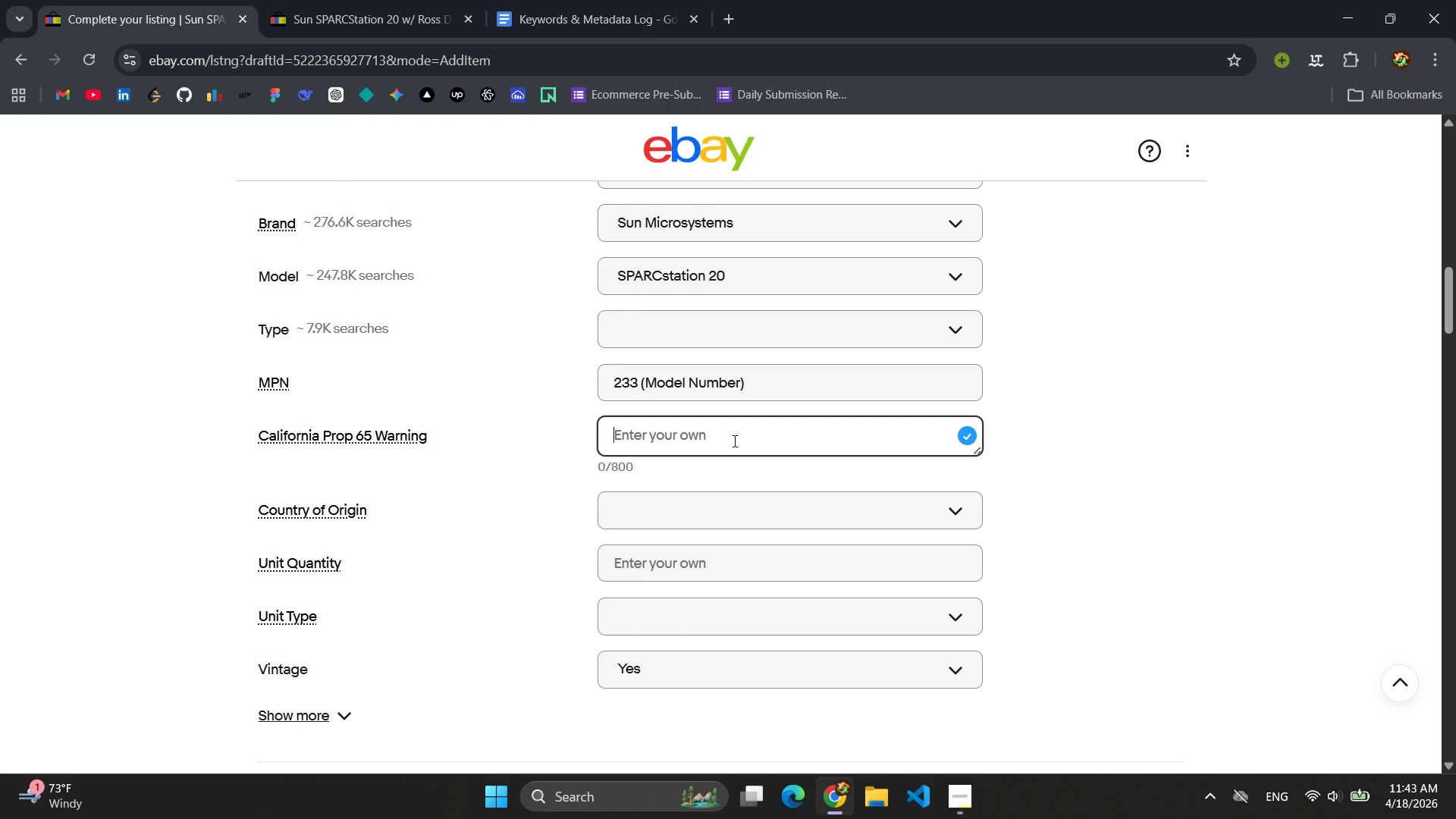 
wait(12.69)
 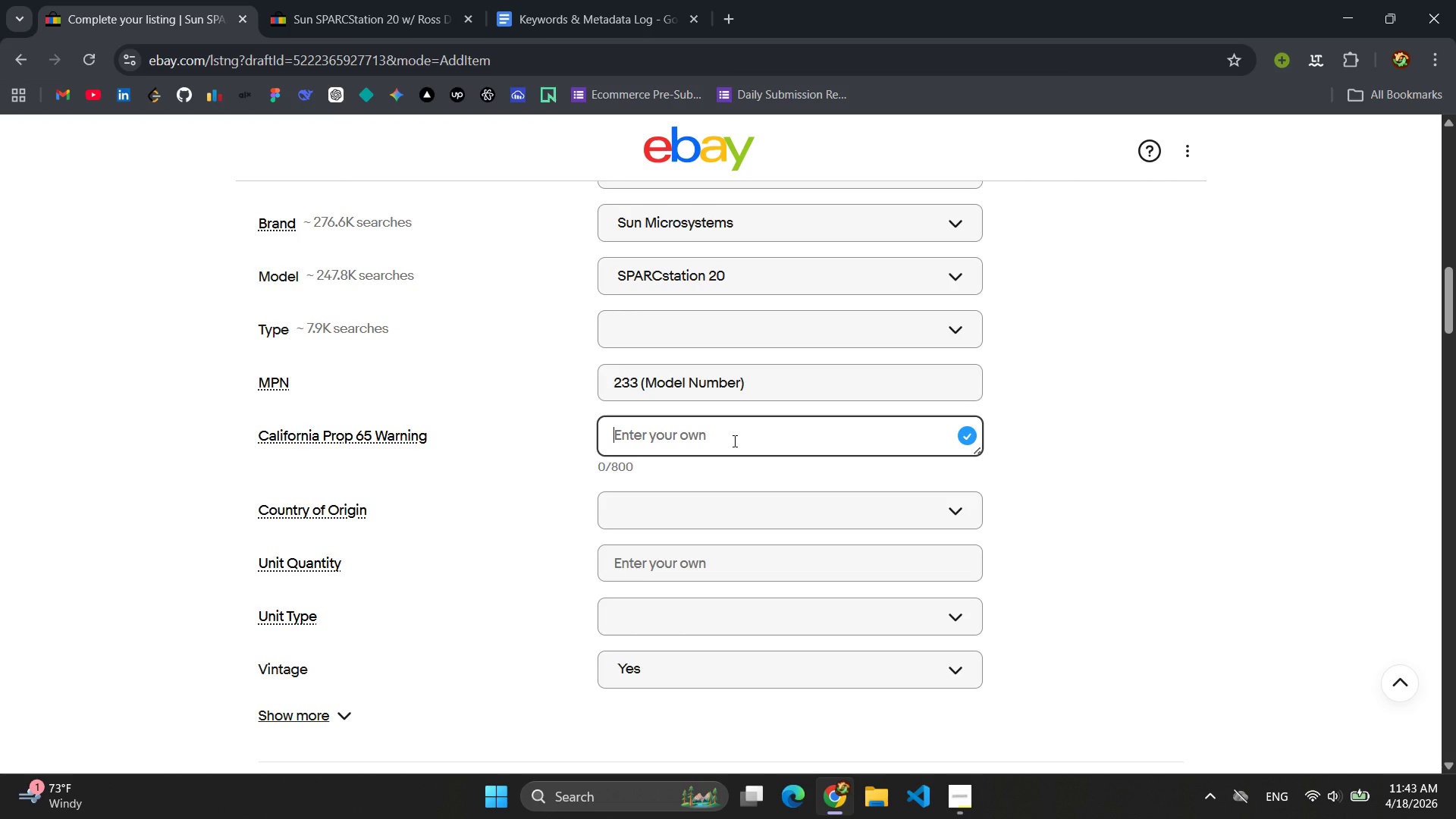 
scroll: coordinate [735, 442], scroll_direction: down, amount: 2.0
 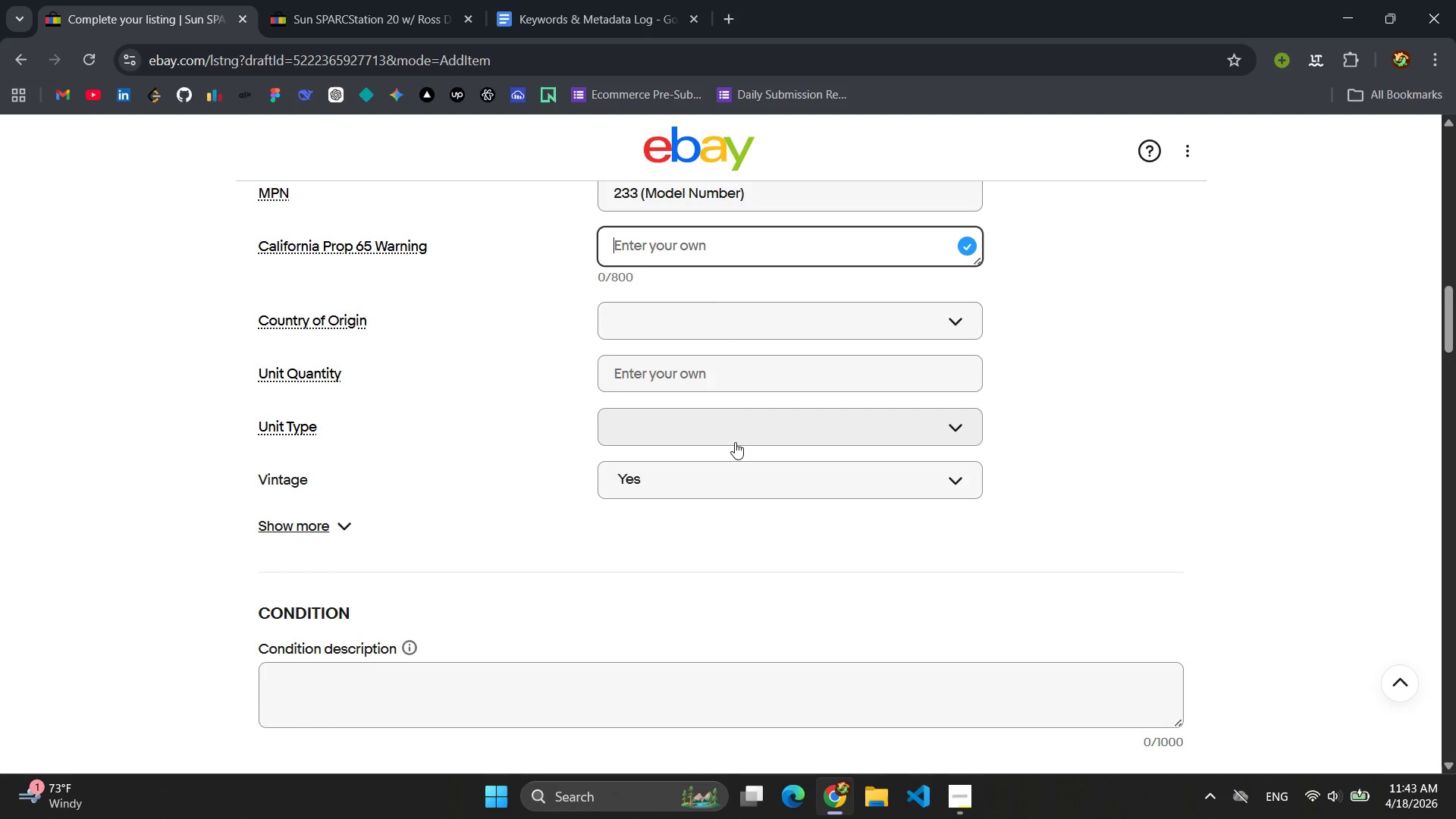 
scroll: coordinate [735, 442], scroll_direction: none, amount: 0.0
 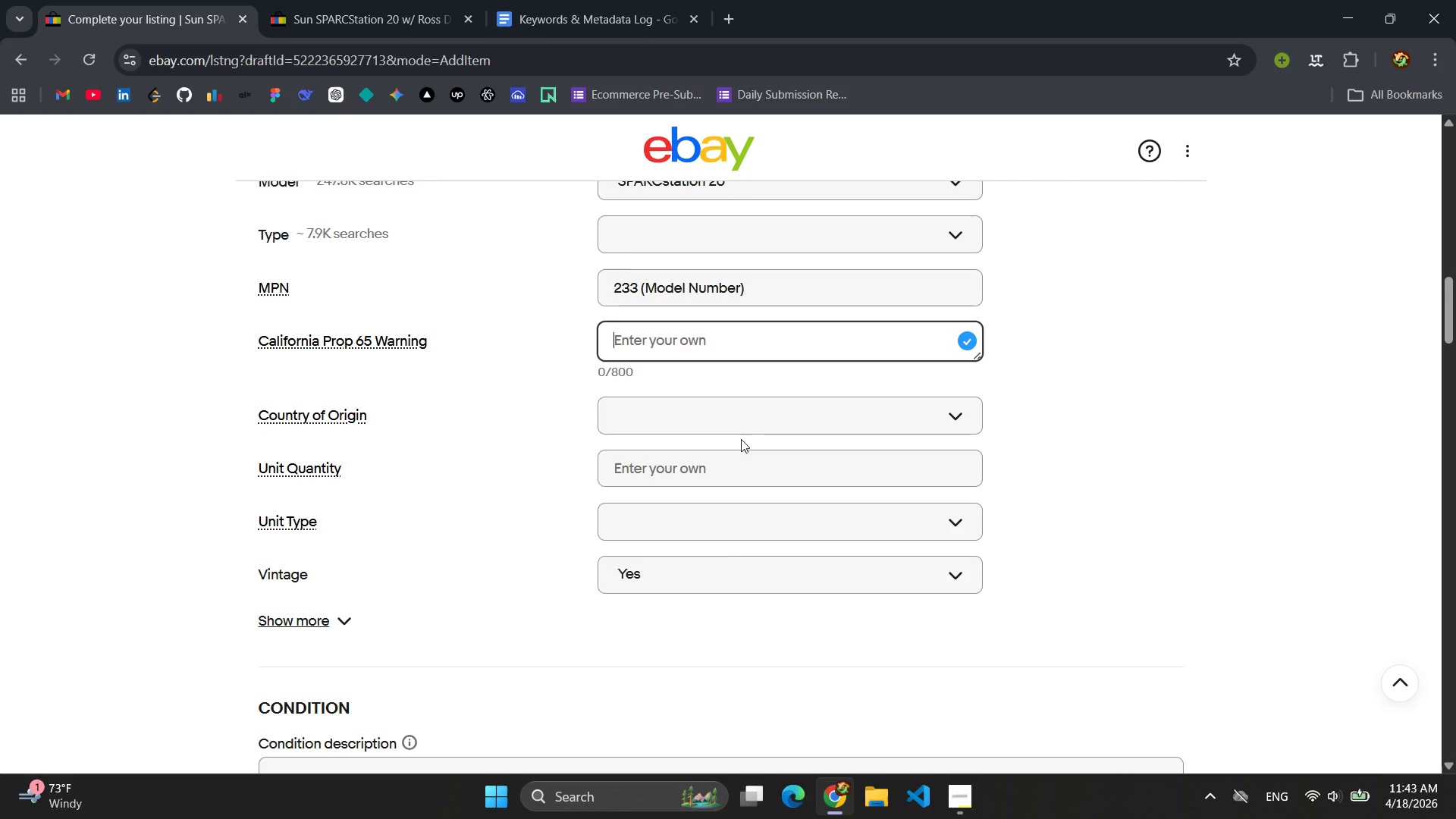 
wait(5.15)
 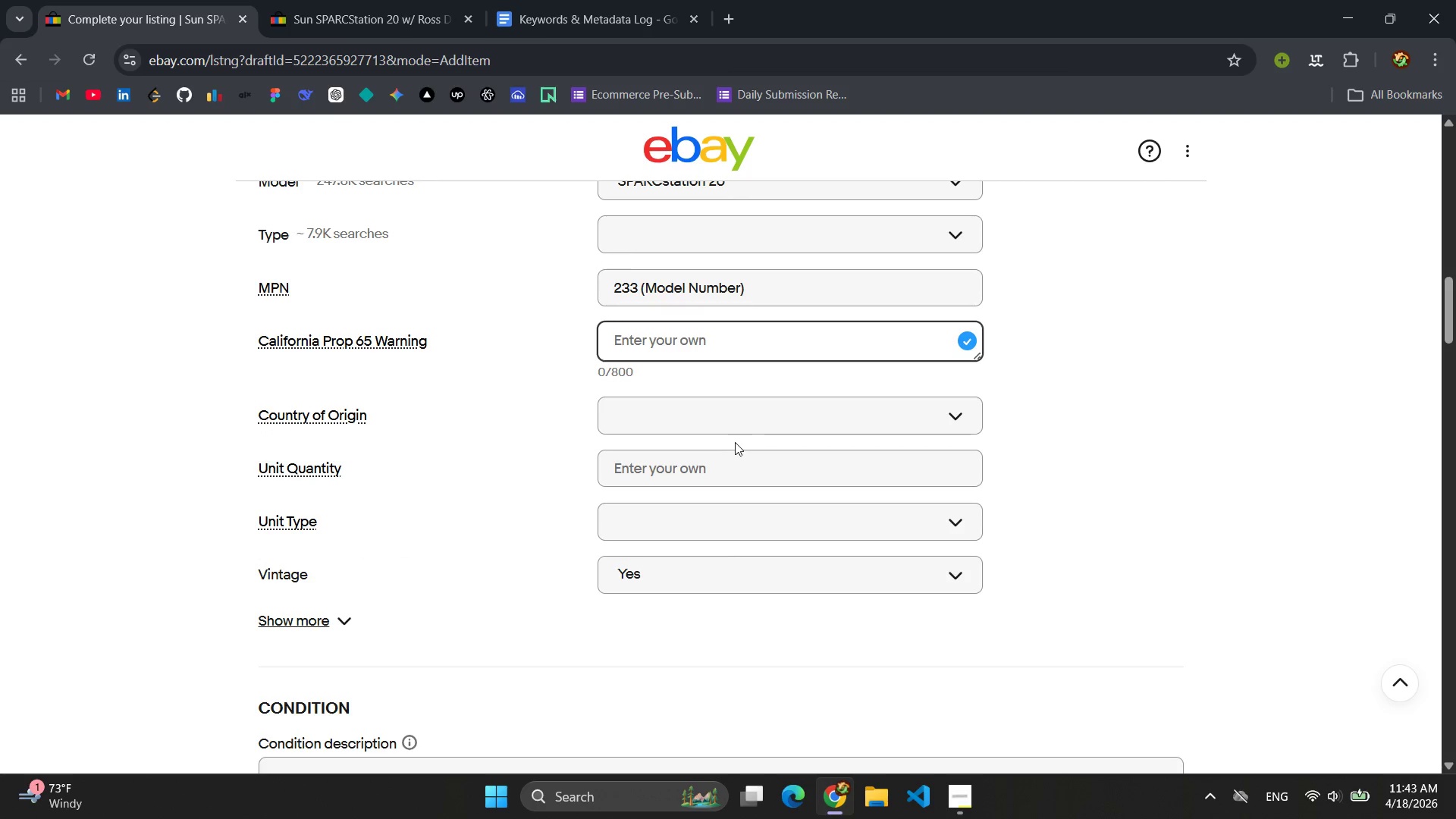 
scroll: coordinate [741, 439], scroll_direction: up, amount: 2.0
 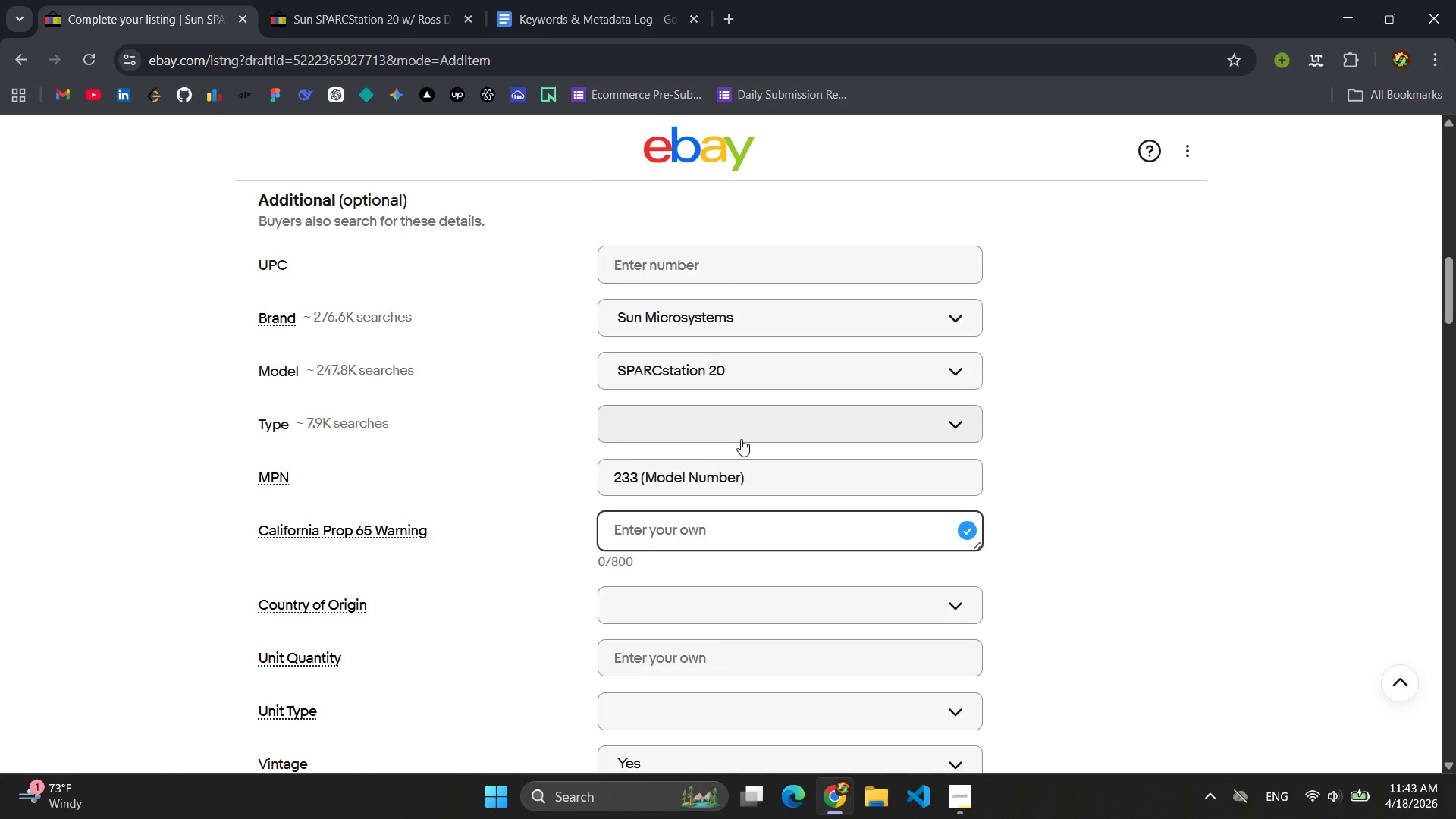 
wait(8.57)
 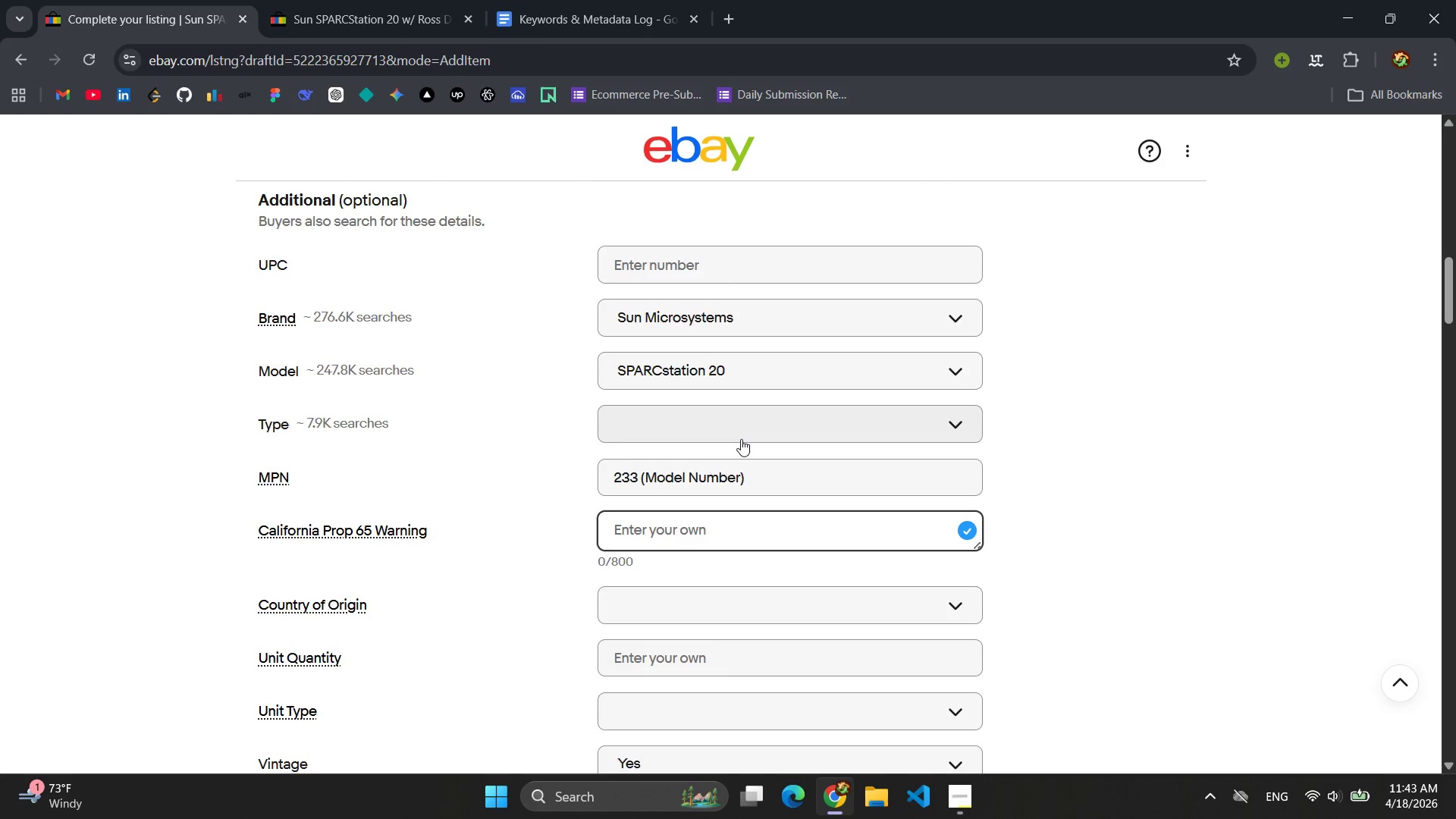 
scroll: coordinate [741, 439], scroll_direction: down, amount: 2.0
 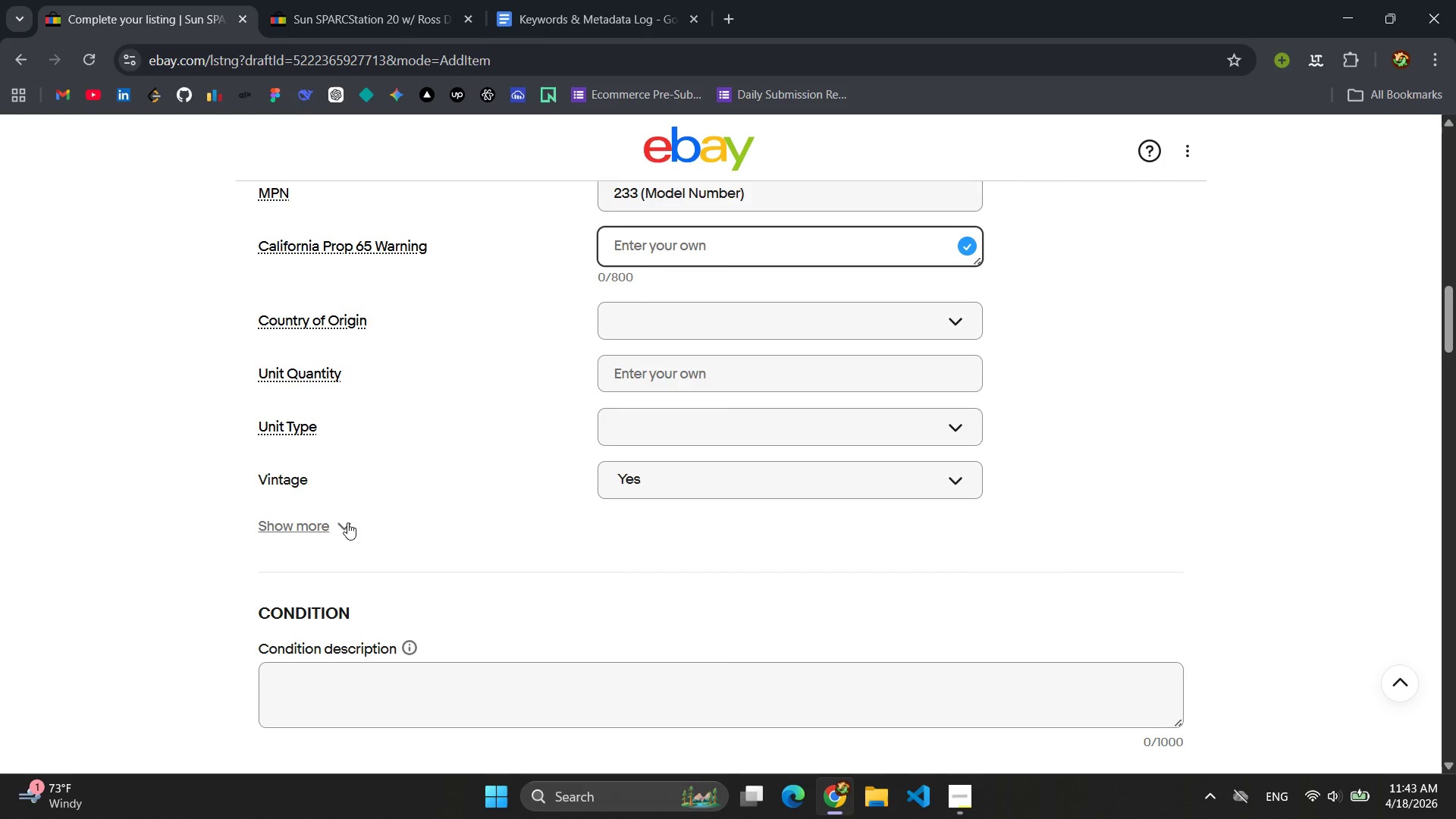 
left_click([347, 522])
 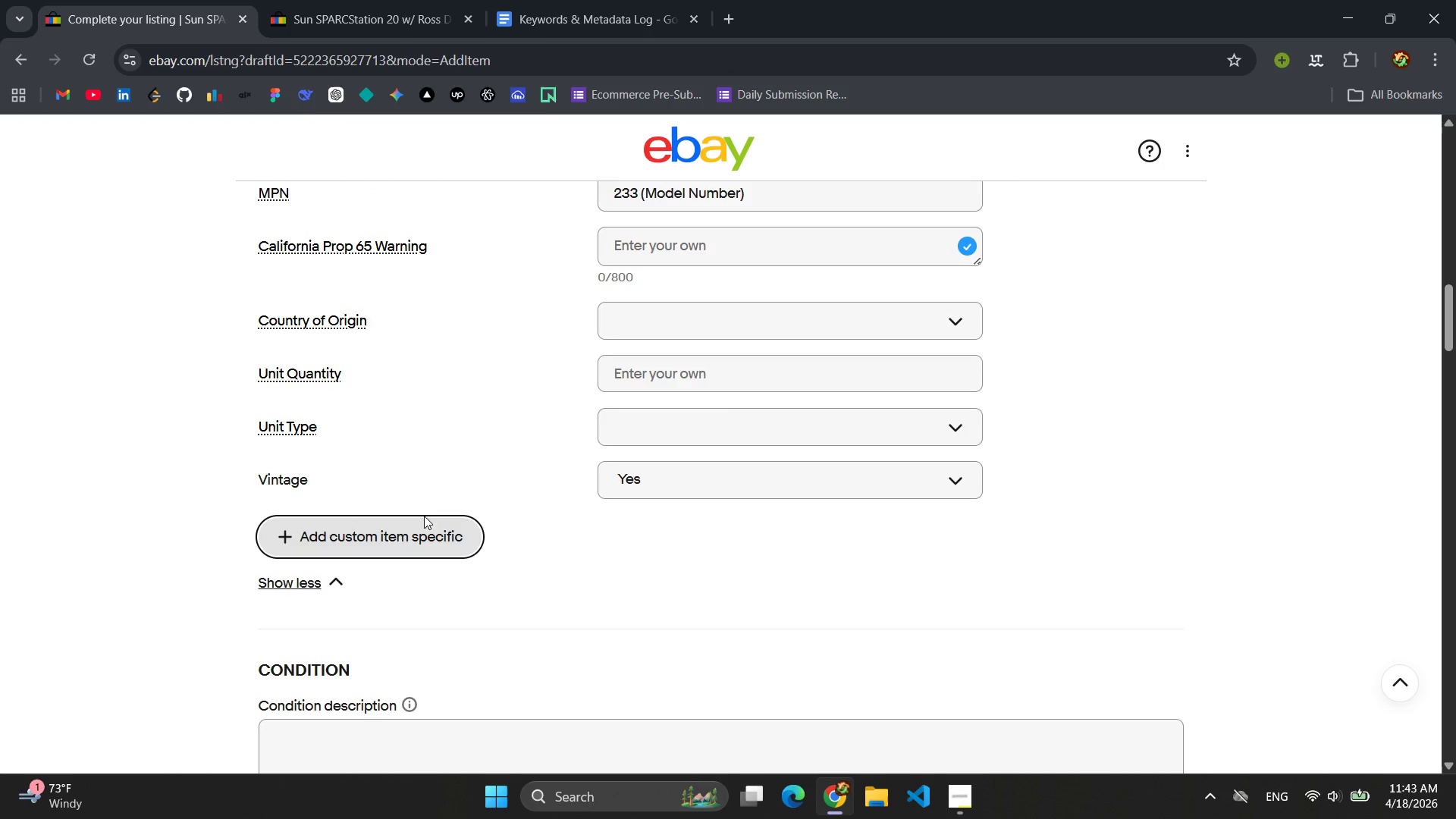 
left_click([397, 537])
 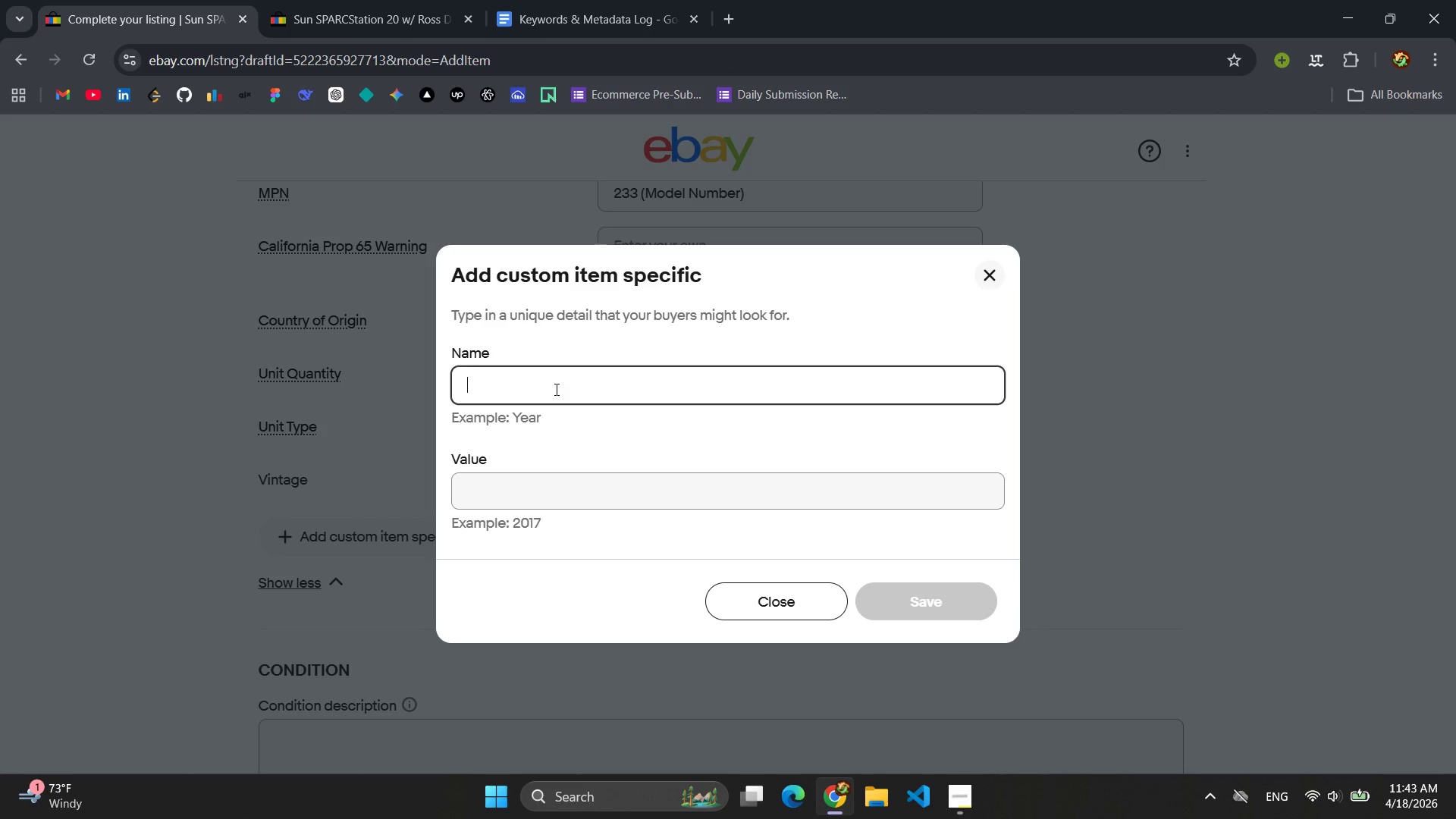 
type(Prc)
key(Backspace)
type(ocessor Type )
 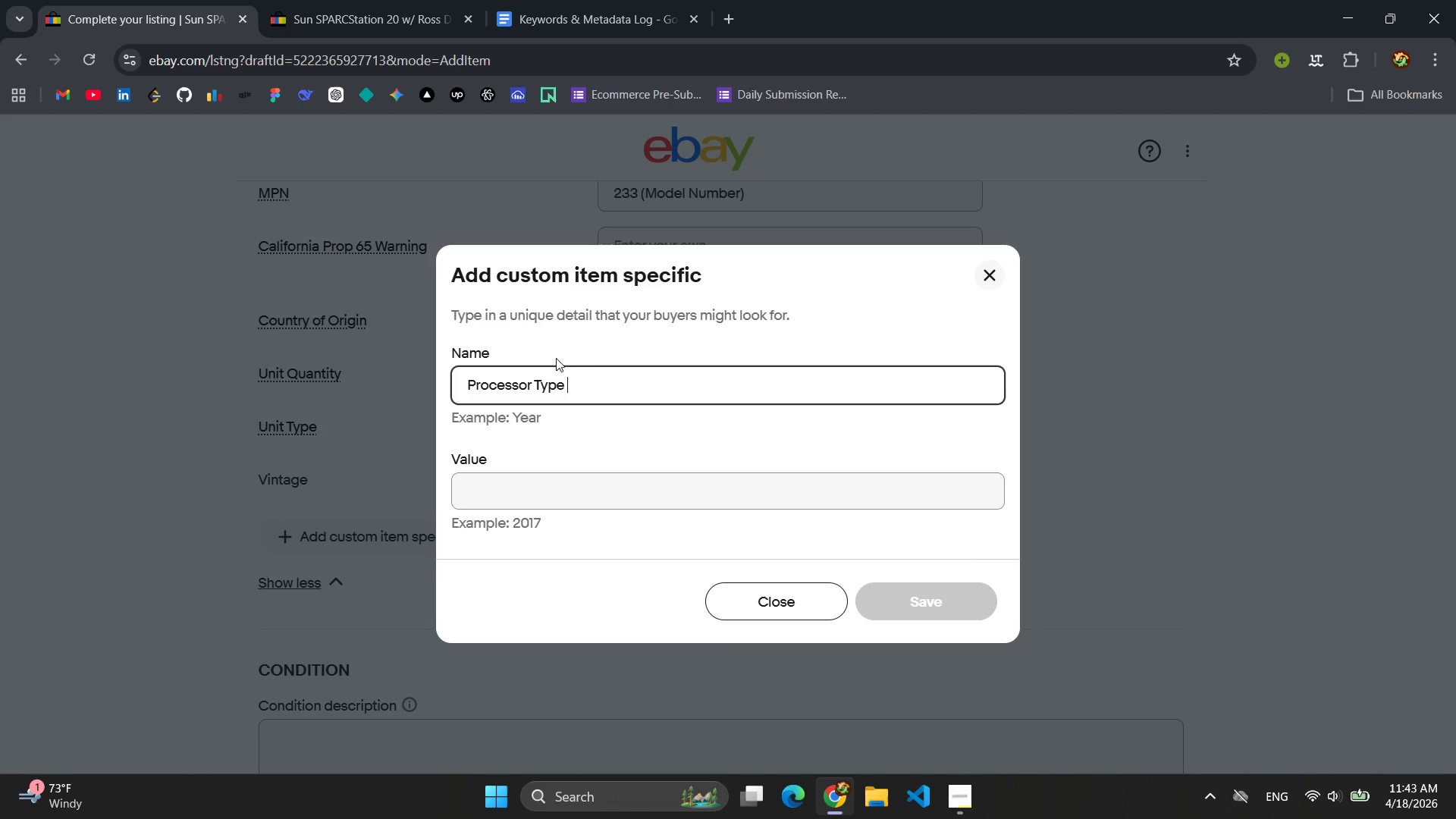 
left_click([519, 499])
 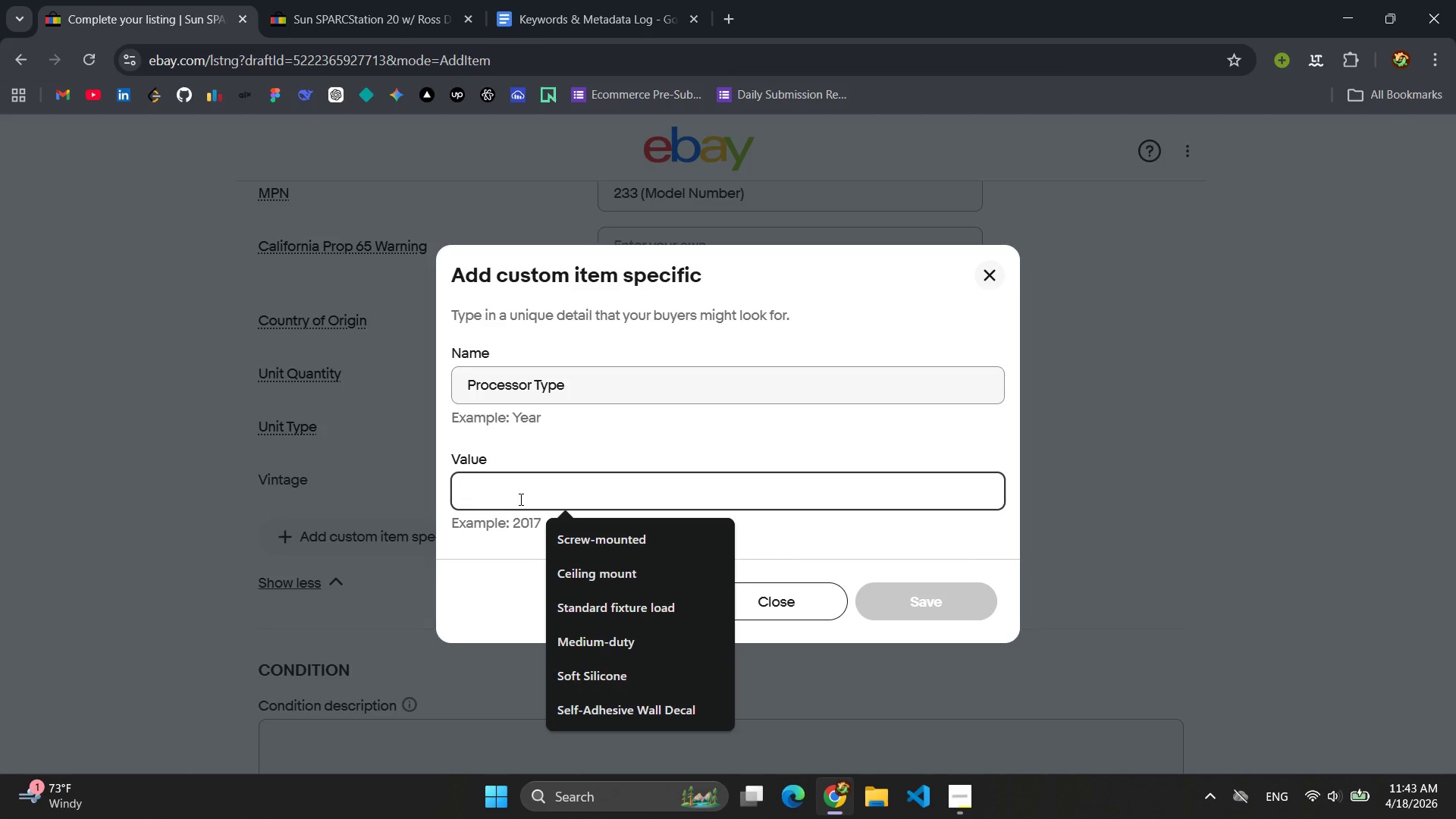 
type(SUpe)
key(Backspace)
key(Backspace)
key(Backspace)
type(uper )
key(Backspace)
type(SPARC-ll)
 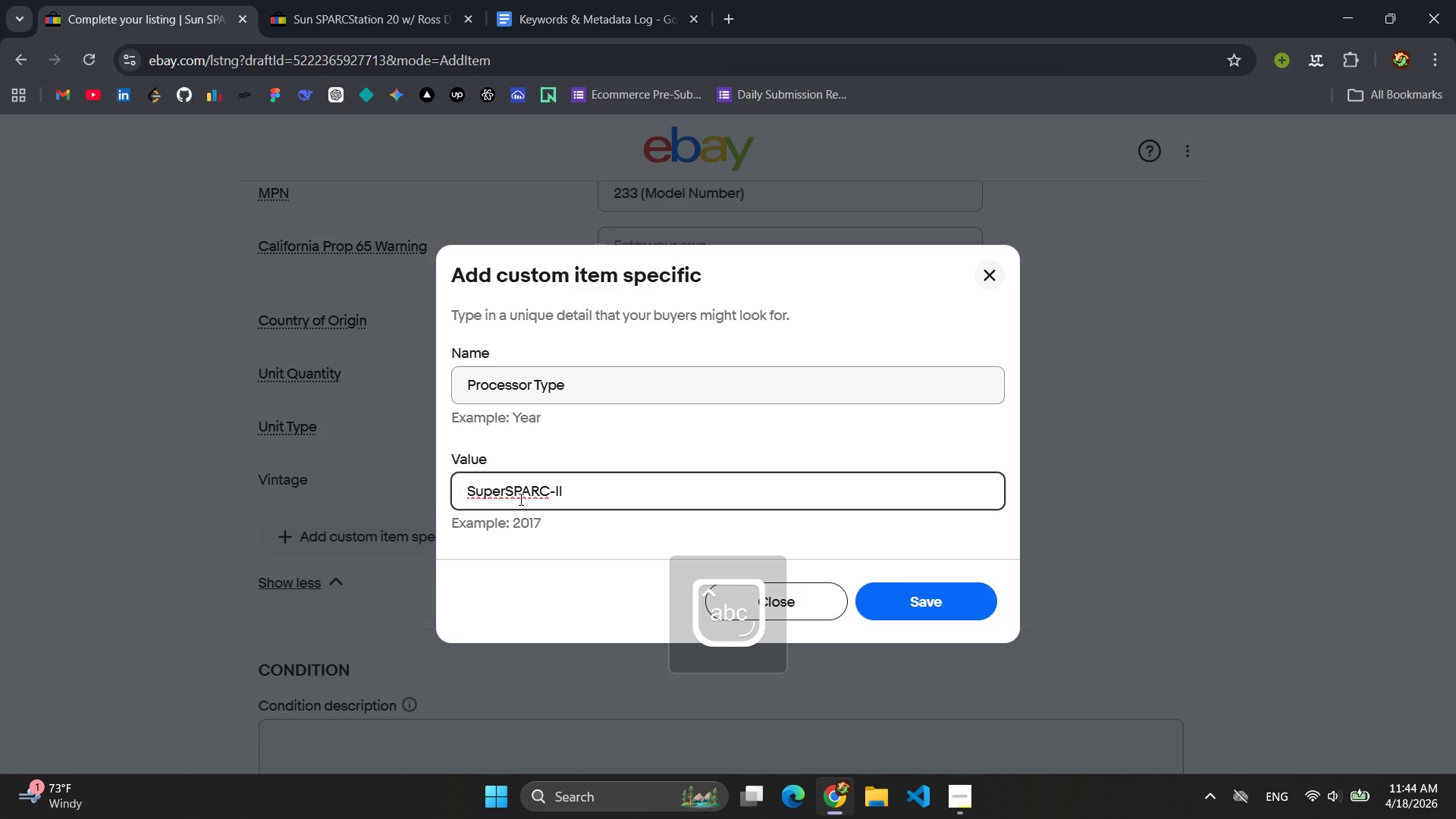 
scroll: coordinate [725, 491], scroll_direction: down, amount: 3.0
 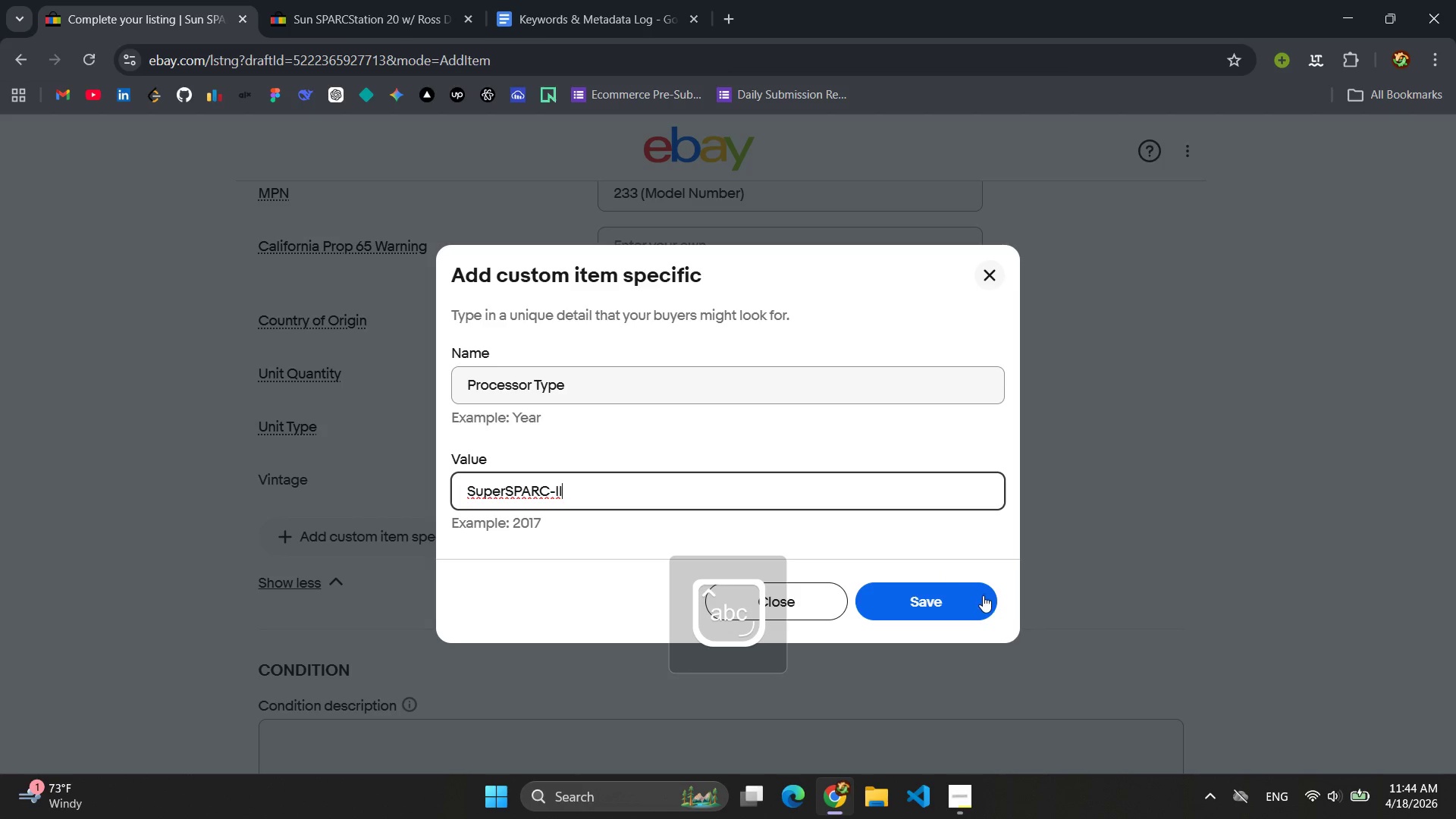 
left_click([983, 595])
 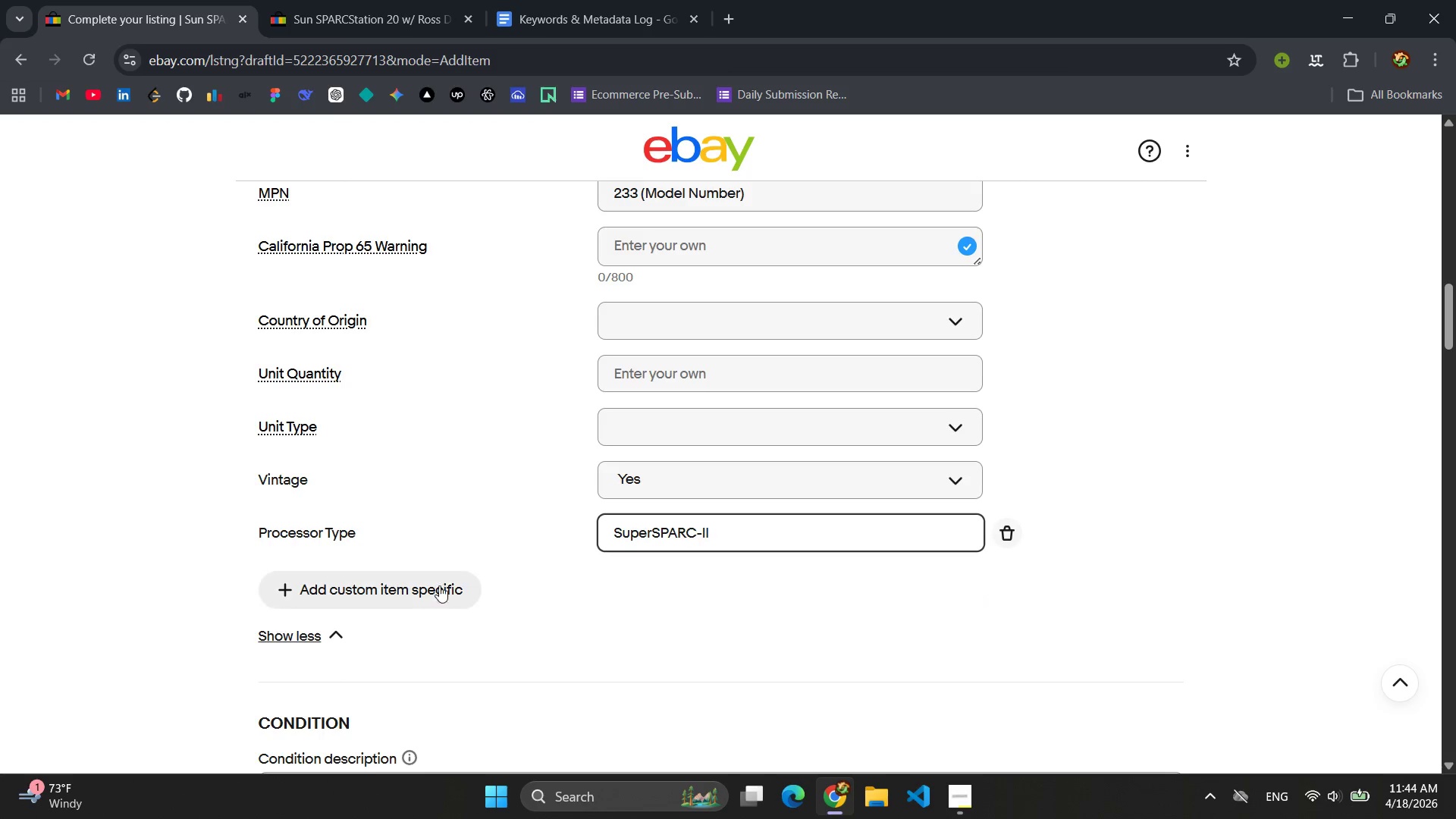 
left_click([377, 592])
 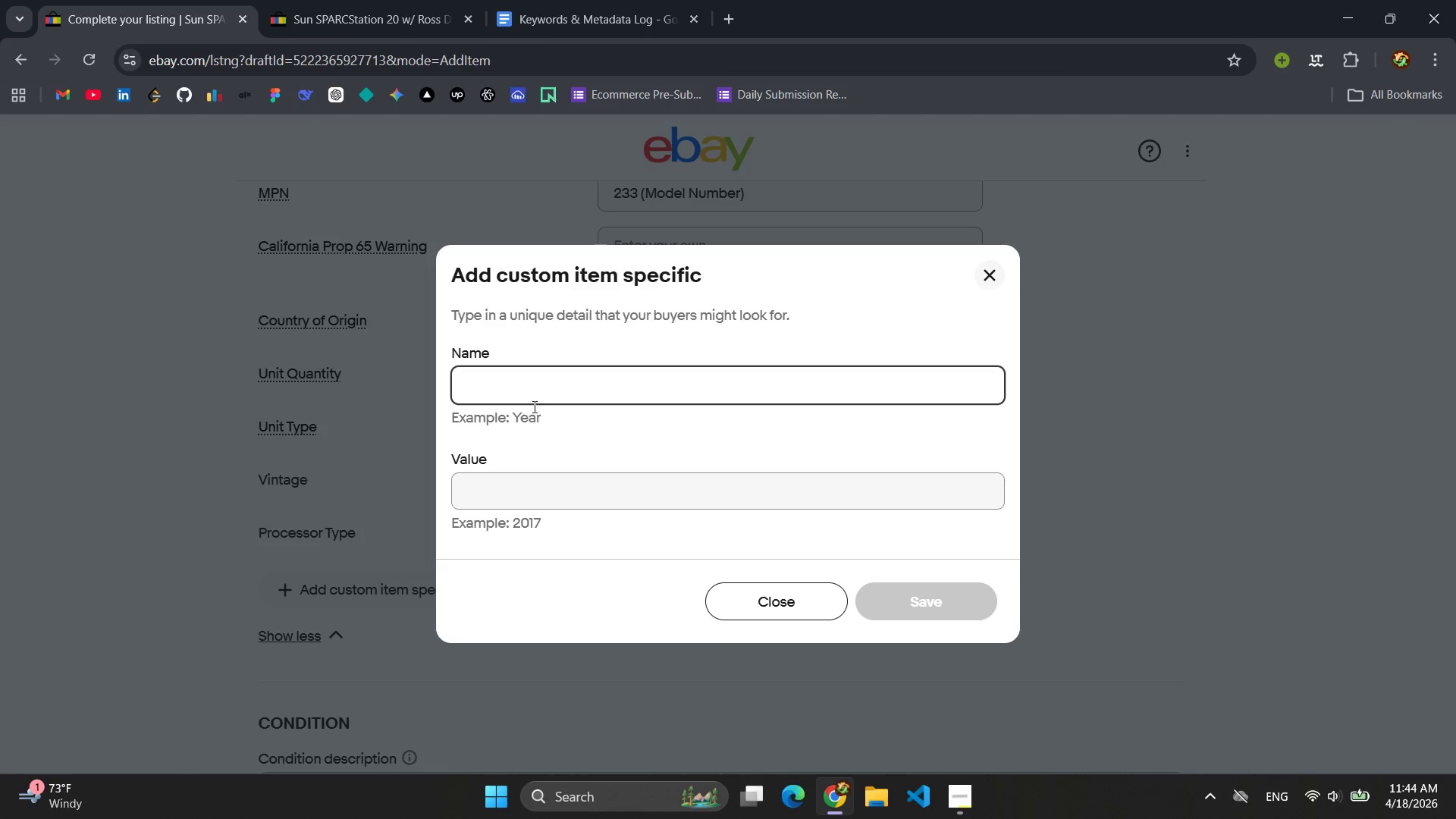 
left_click([532, 391])
 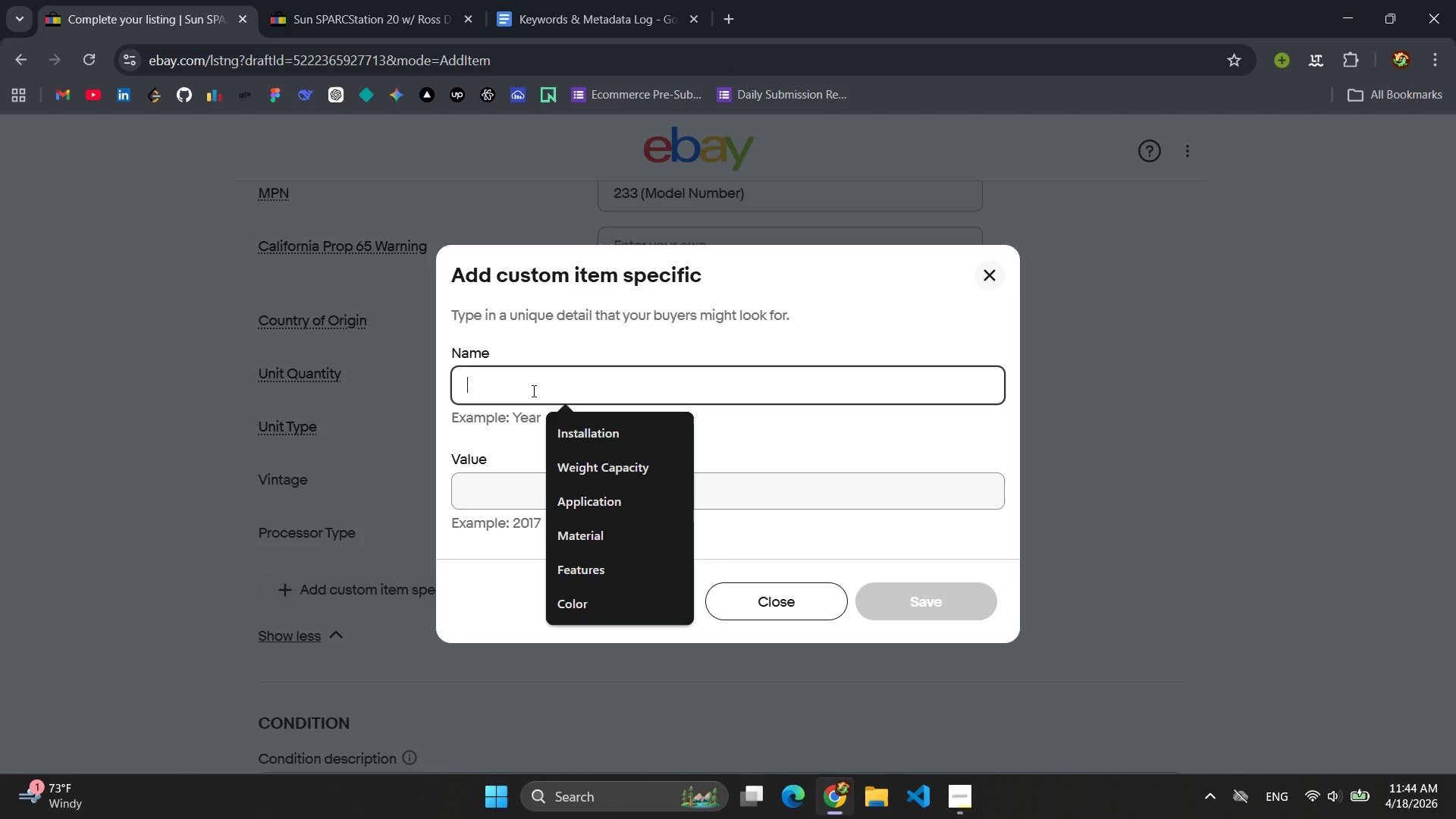 
wait(5.91)
 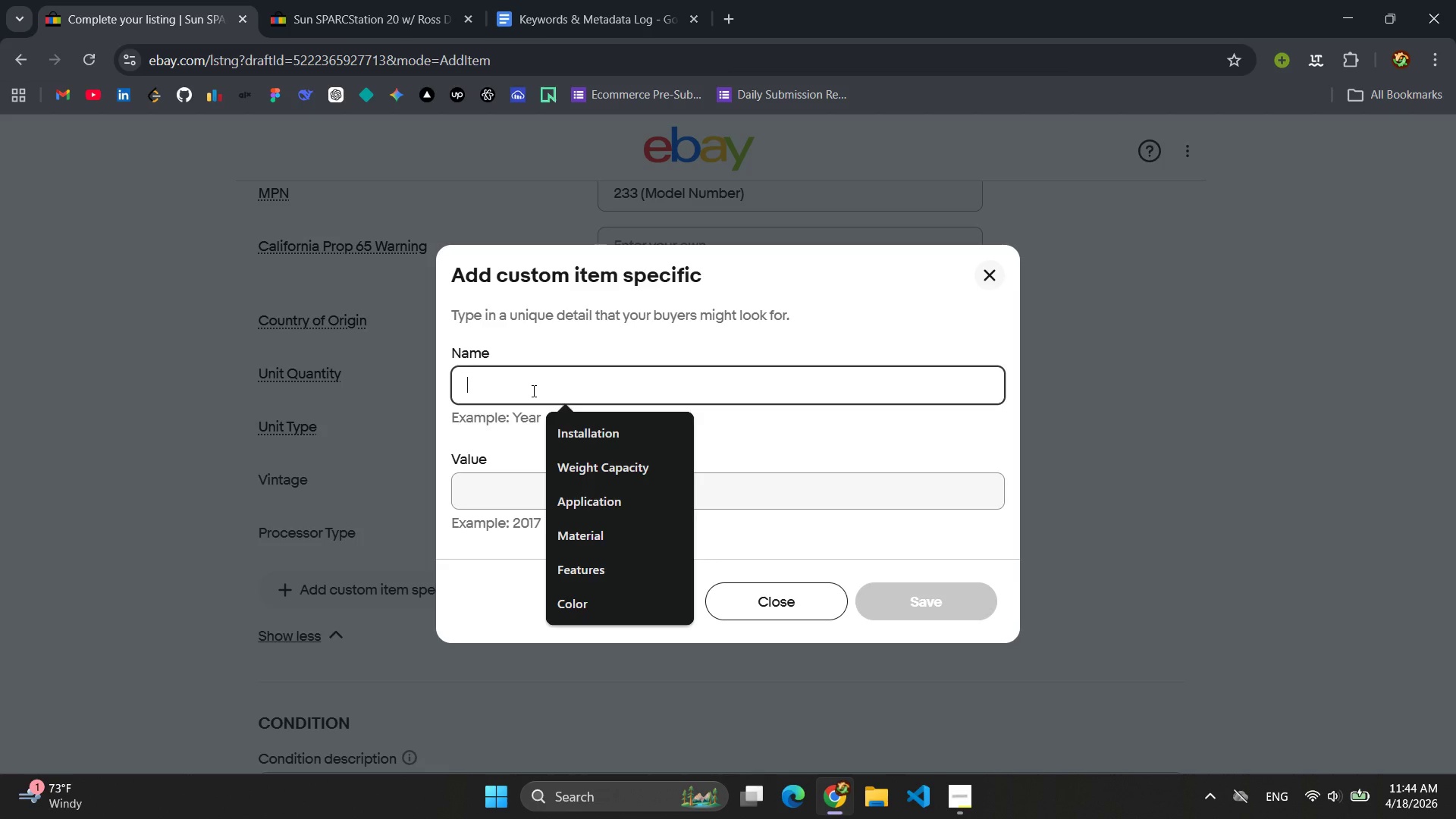 
type(proc)
key(Backspace)
key(Backspace)
key(Backspace)
key(Backspace)
key(Backspace)
type(Processor Type )
key(Backspace)
key(Backspace)
key(Backspace)
key(Backspace)
key(Backspace)
type(Speed)
 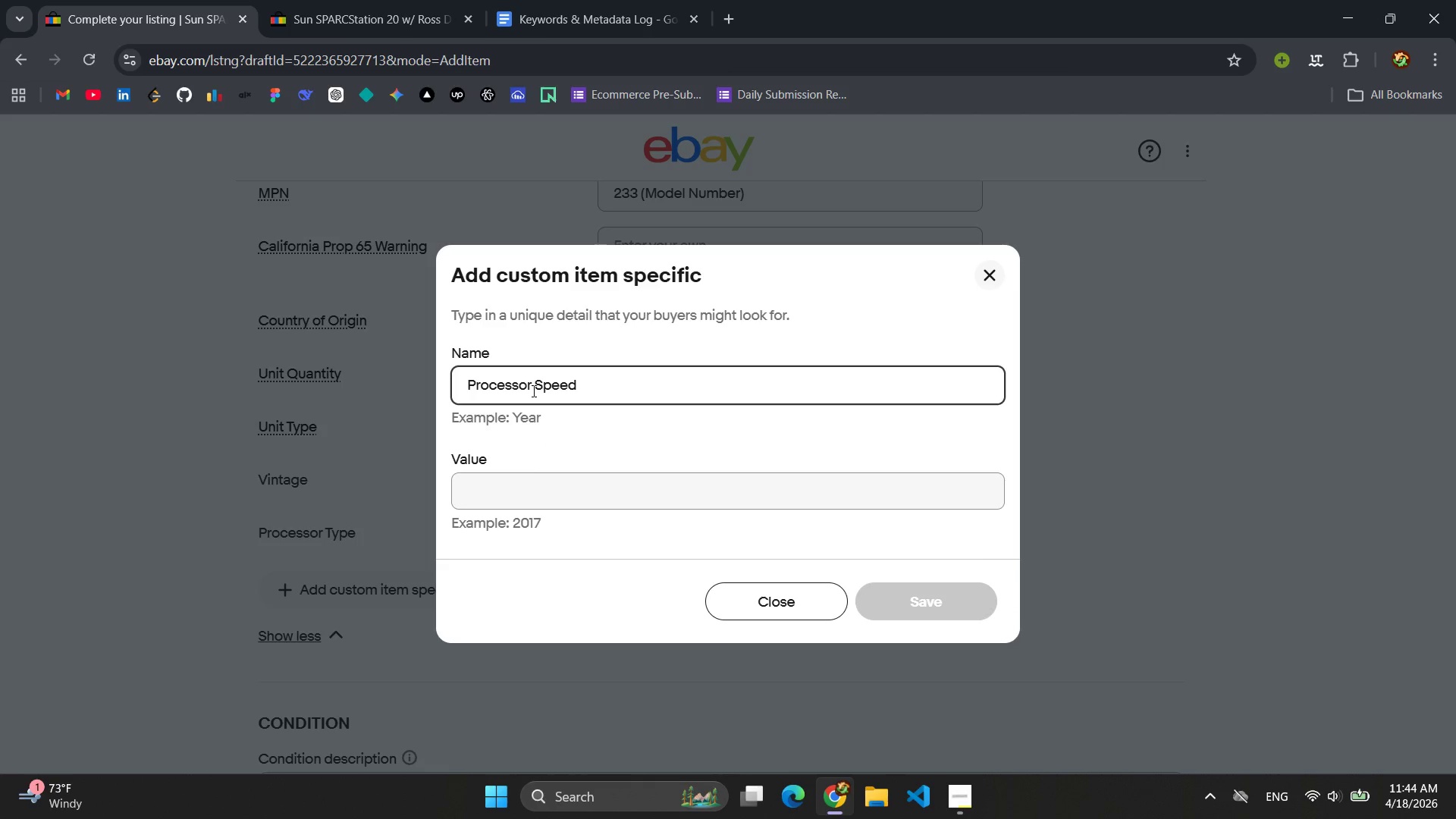 
left_click([521, 490])
 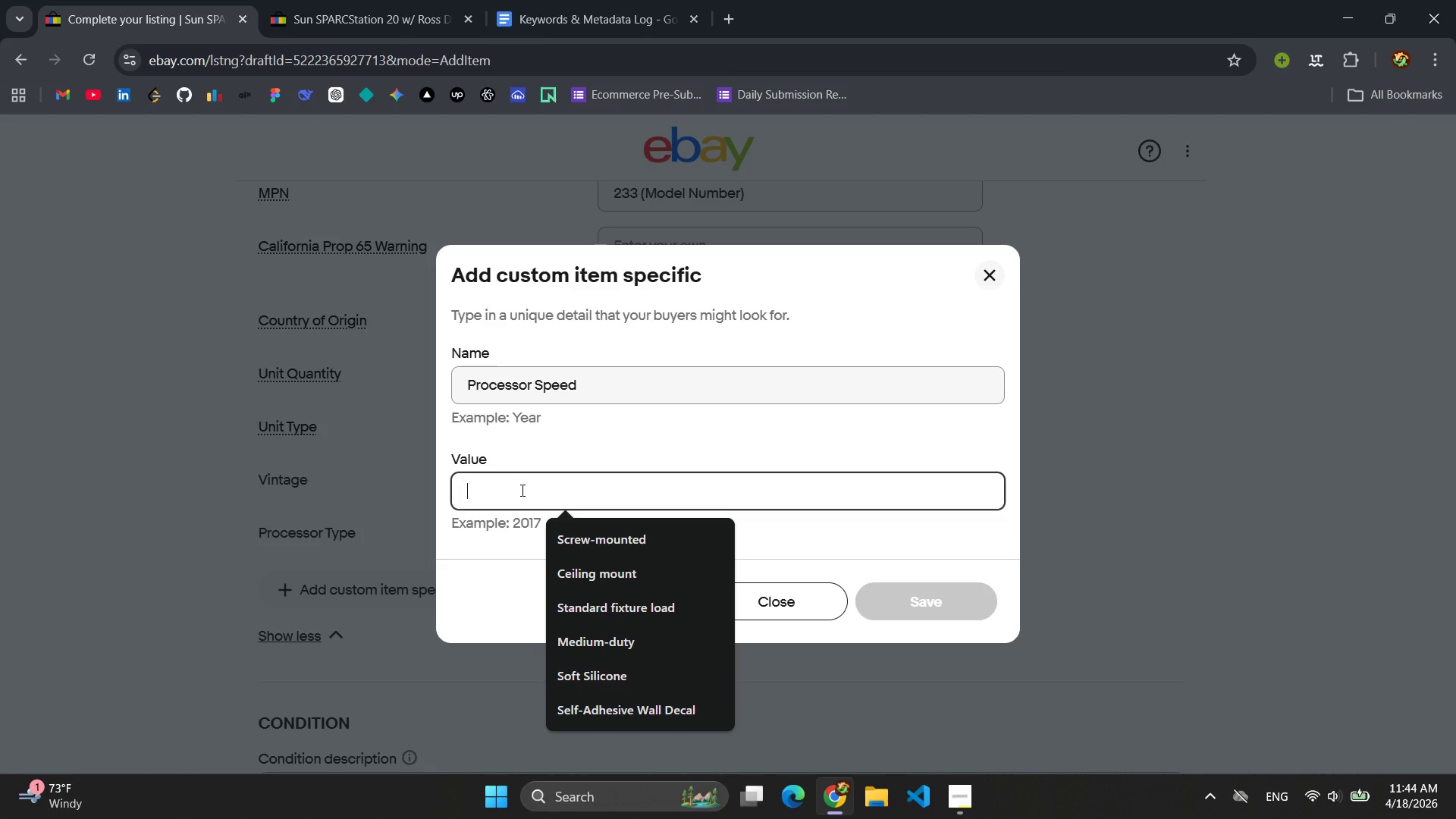 
type(75 MHZ)
key(Backspace)
type(z (Dual Capable )
key(Backspace)
type())
 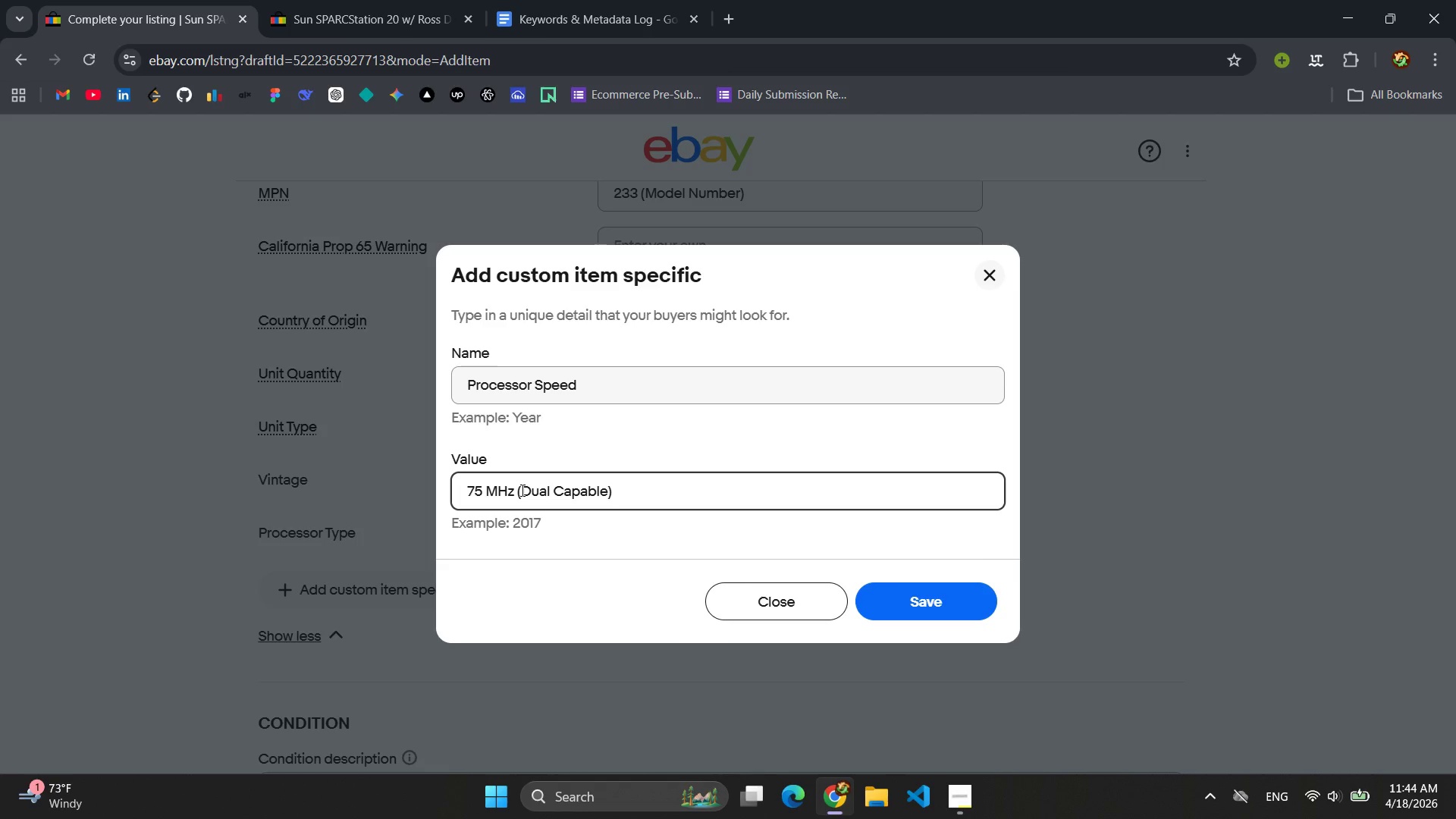 
left_click([932, 602])
 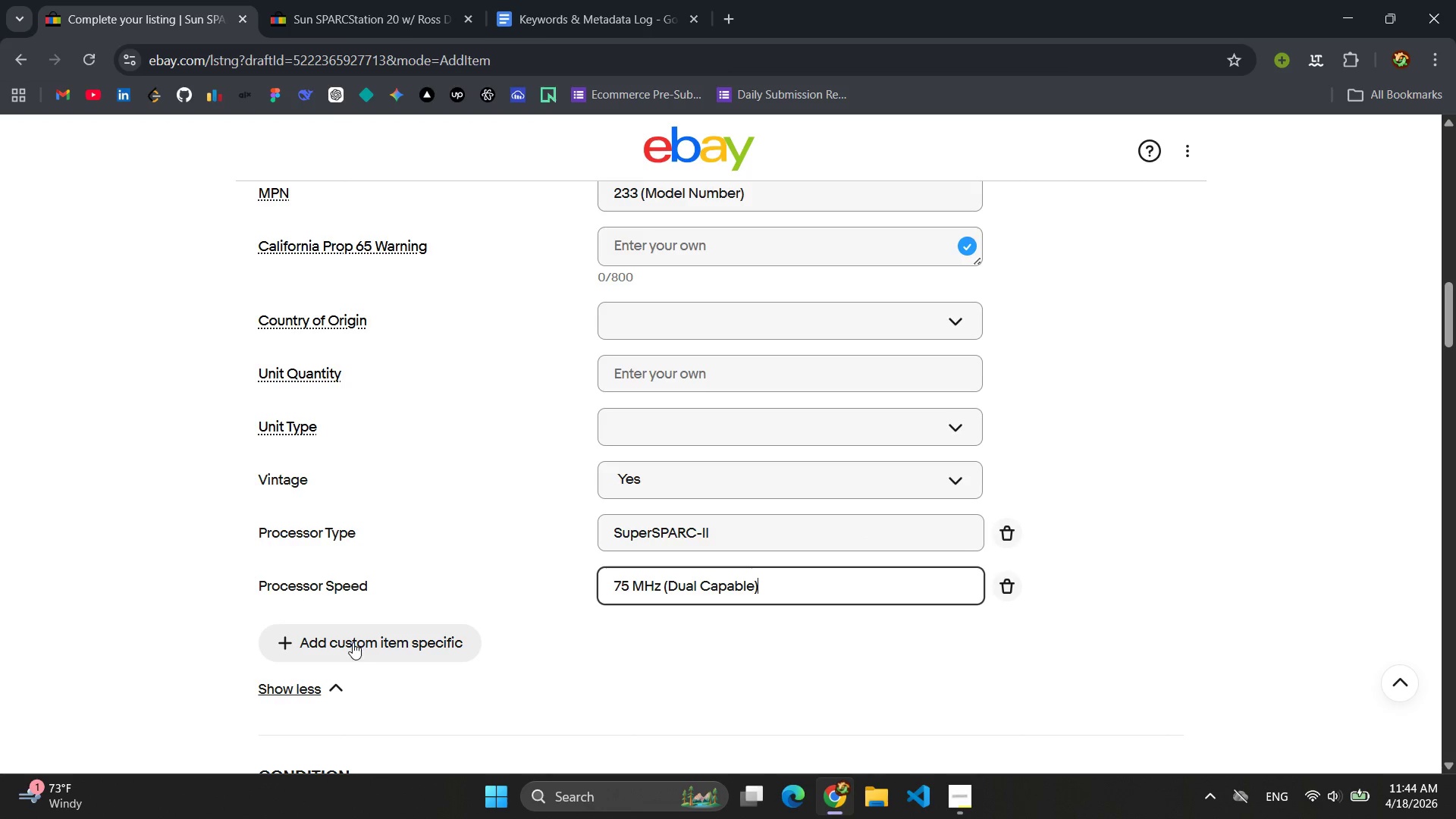 
left_click([352, 642])
 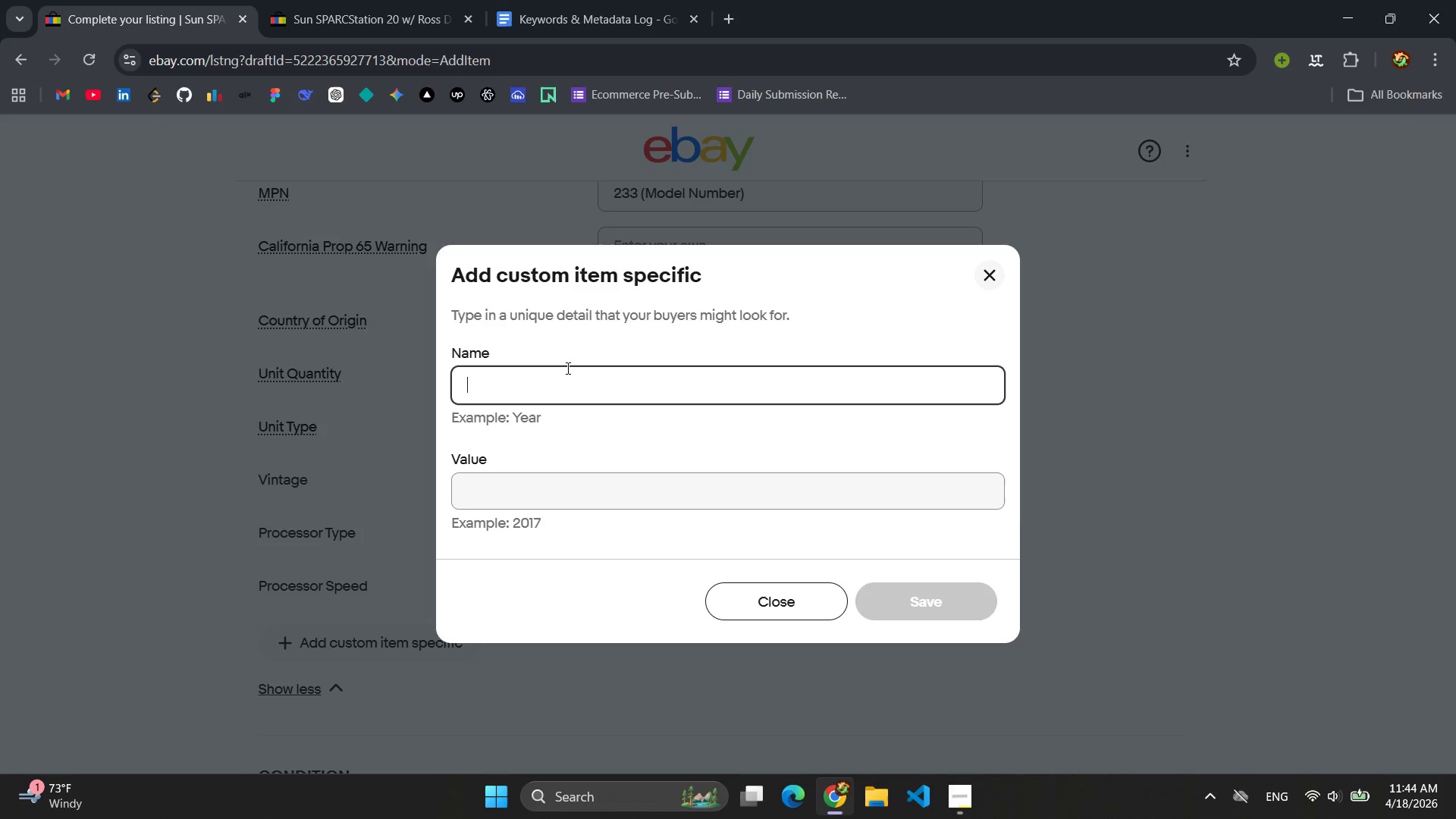 
type(Memory 9)
key(Backspace)
type((RAM))
 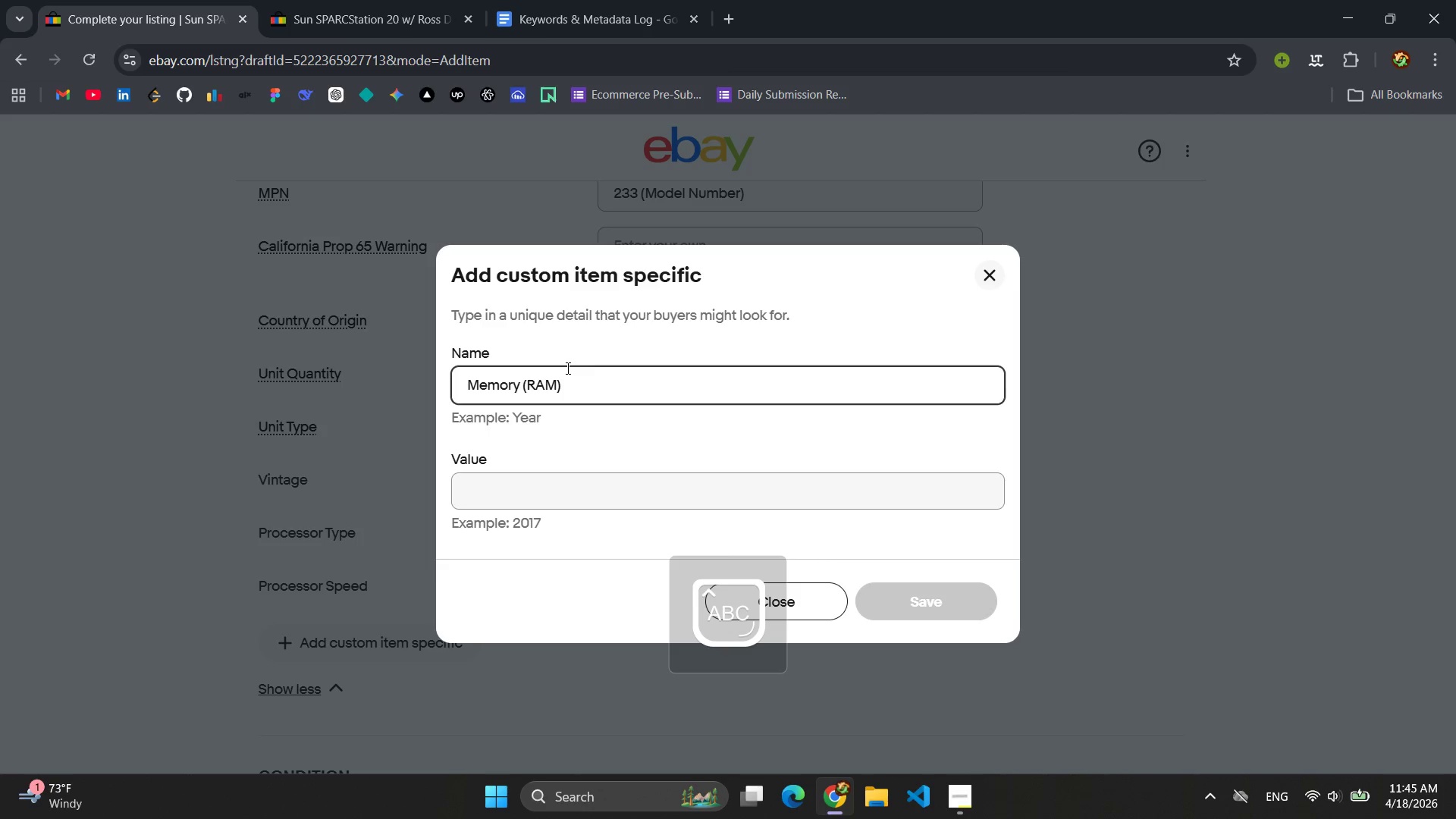 
left_click([588, 477])
 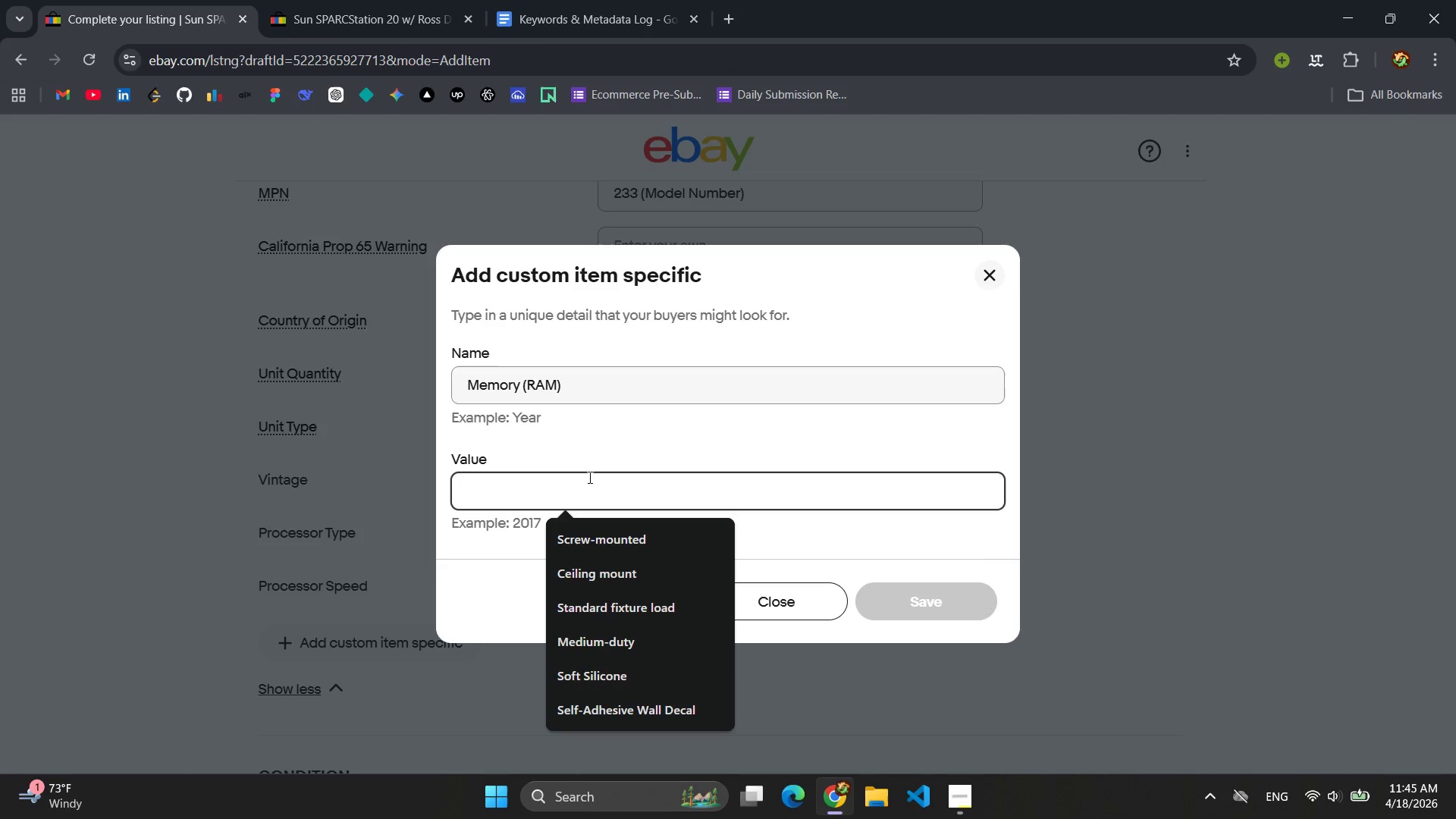 
type(256 MB)
 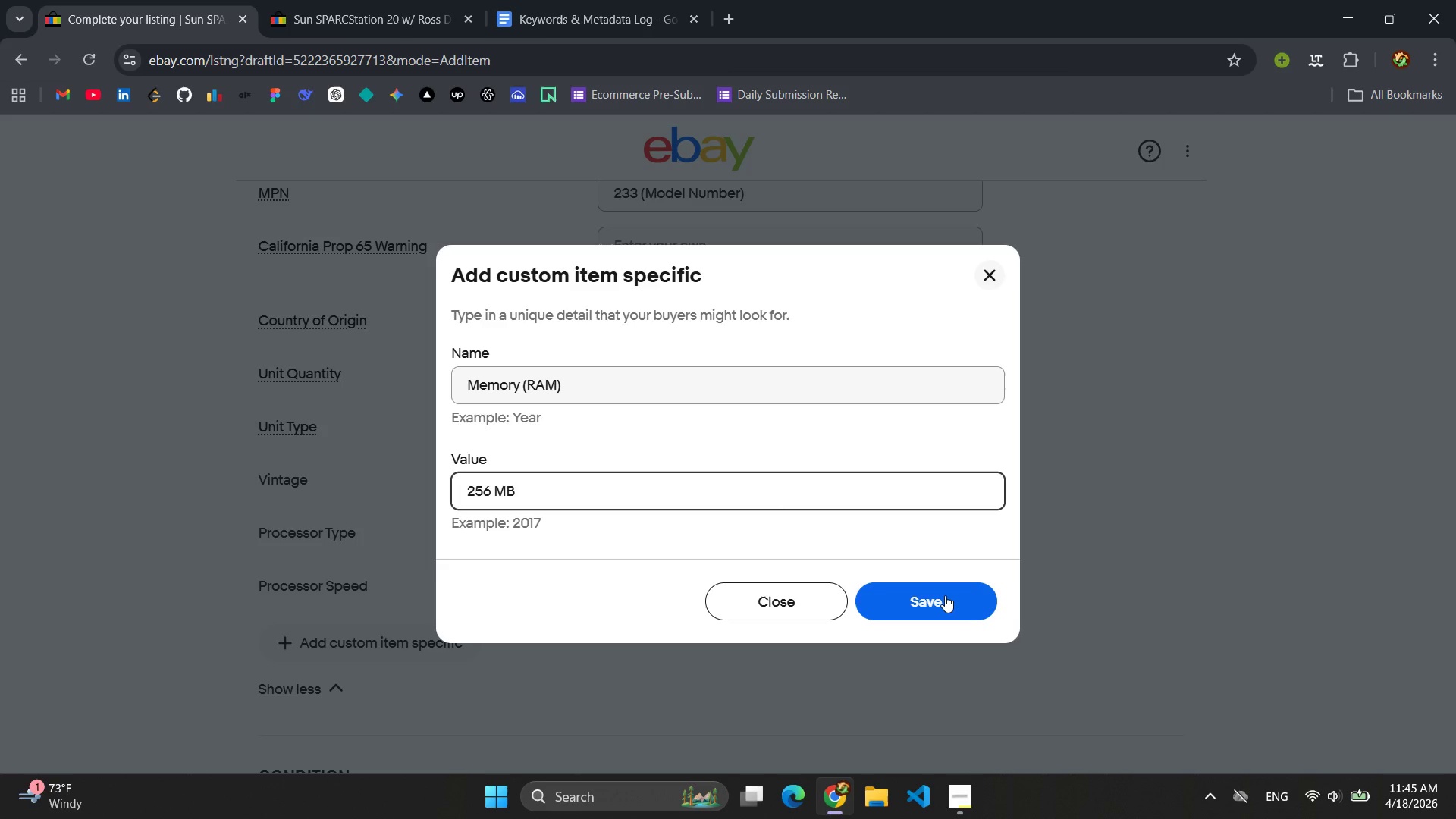 
wait(7.62)
 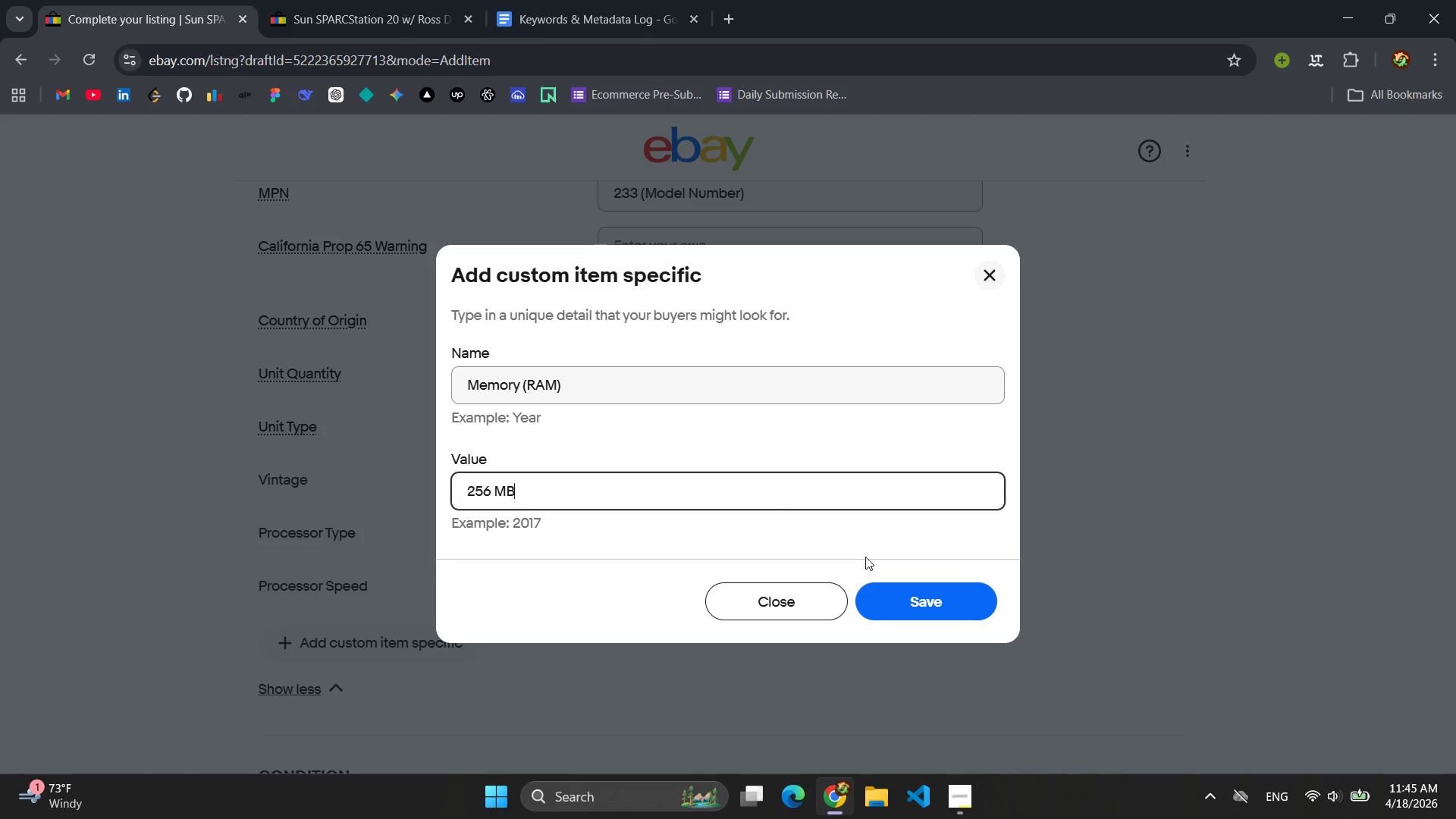 
left_click([945, 595])
 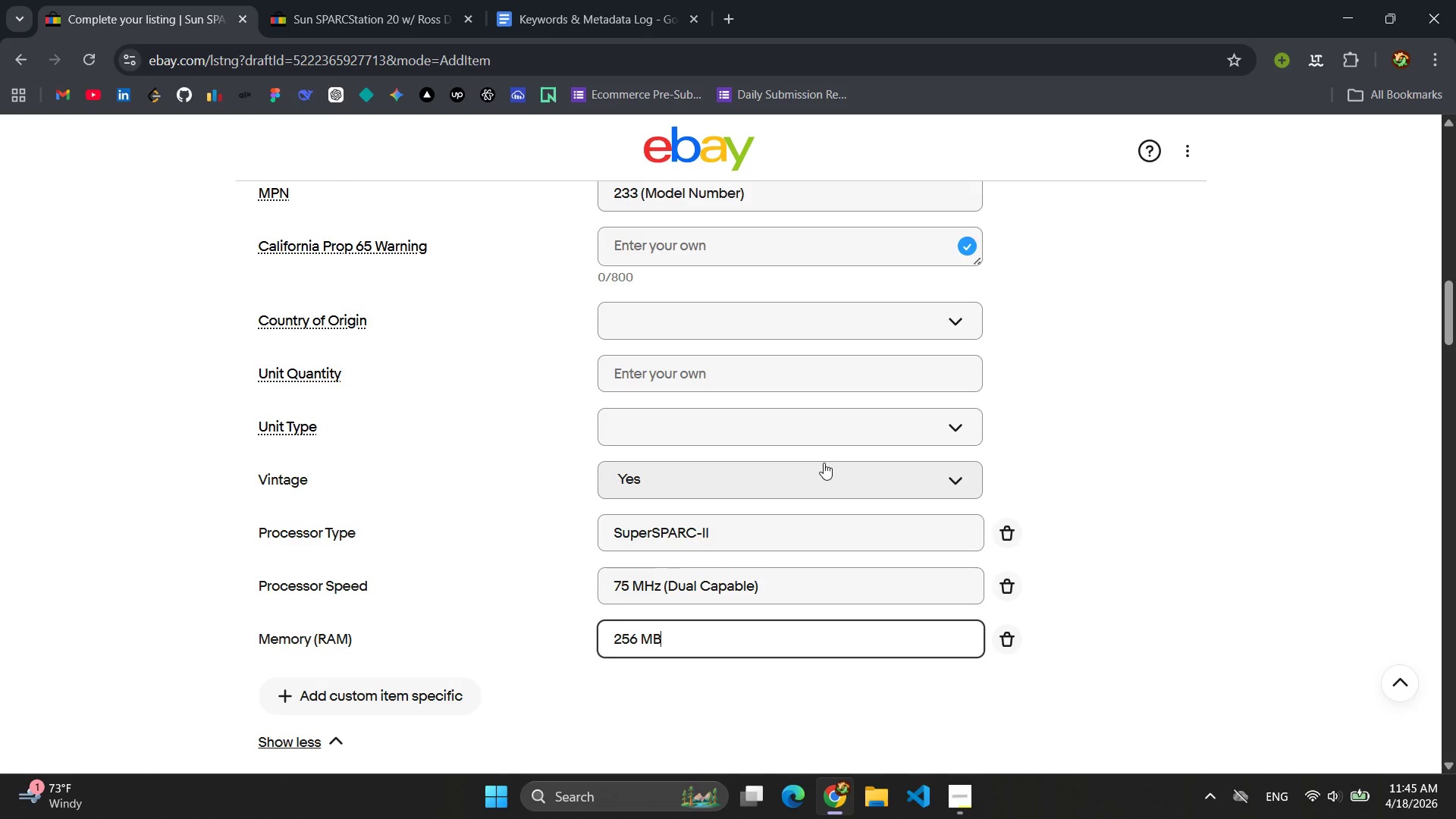 
wait(5.39)
 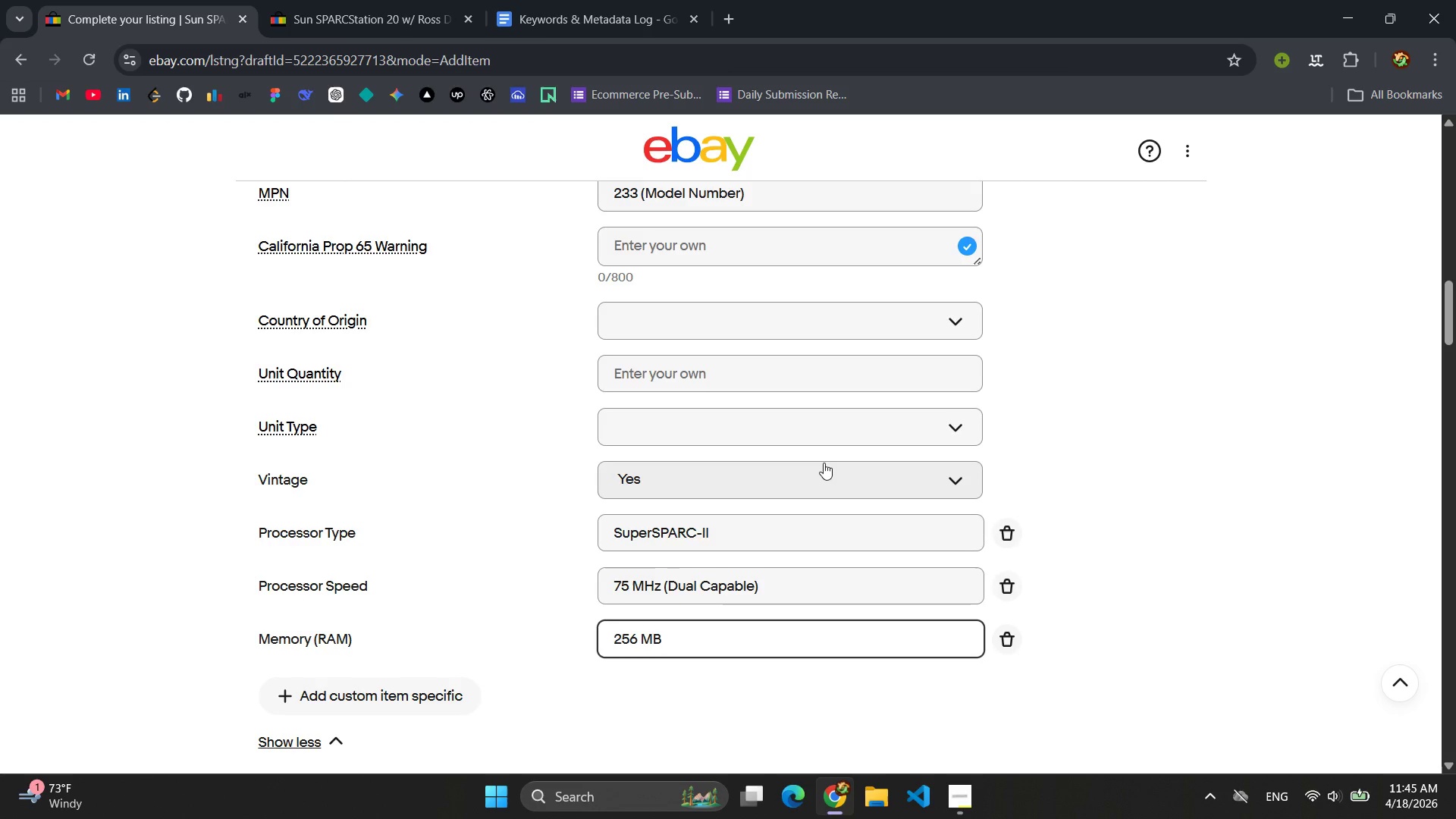 
left_click([342, 692])
 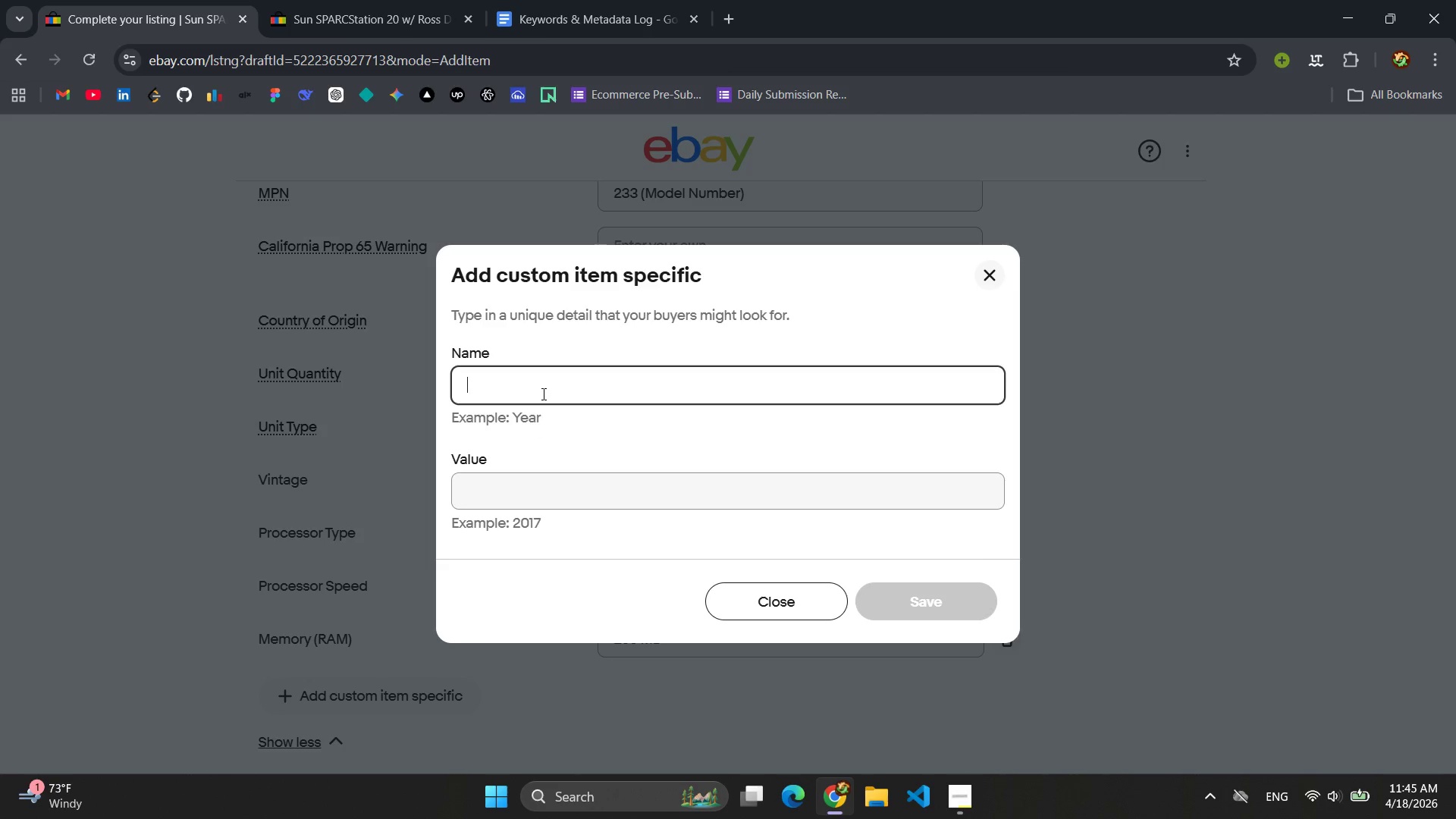 
type(Hard Drive Cpa)
key(Backspace)
key(Backspace)
type(apc)
key(Backspace)
type(acity )
 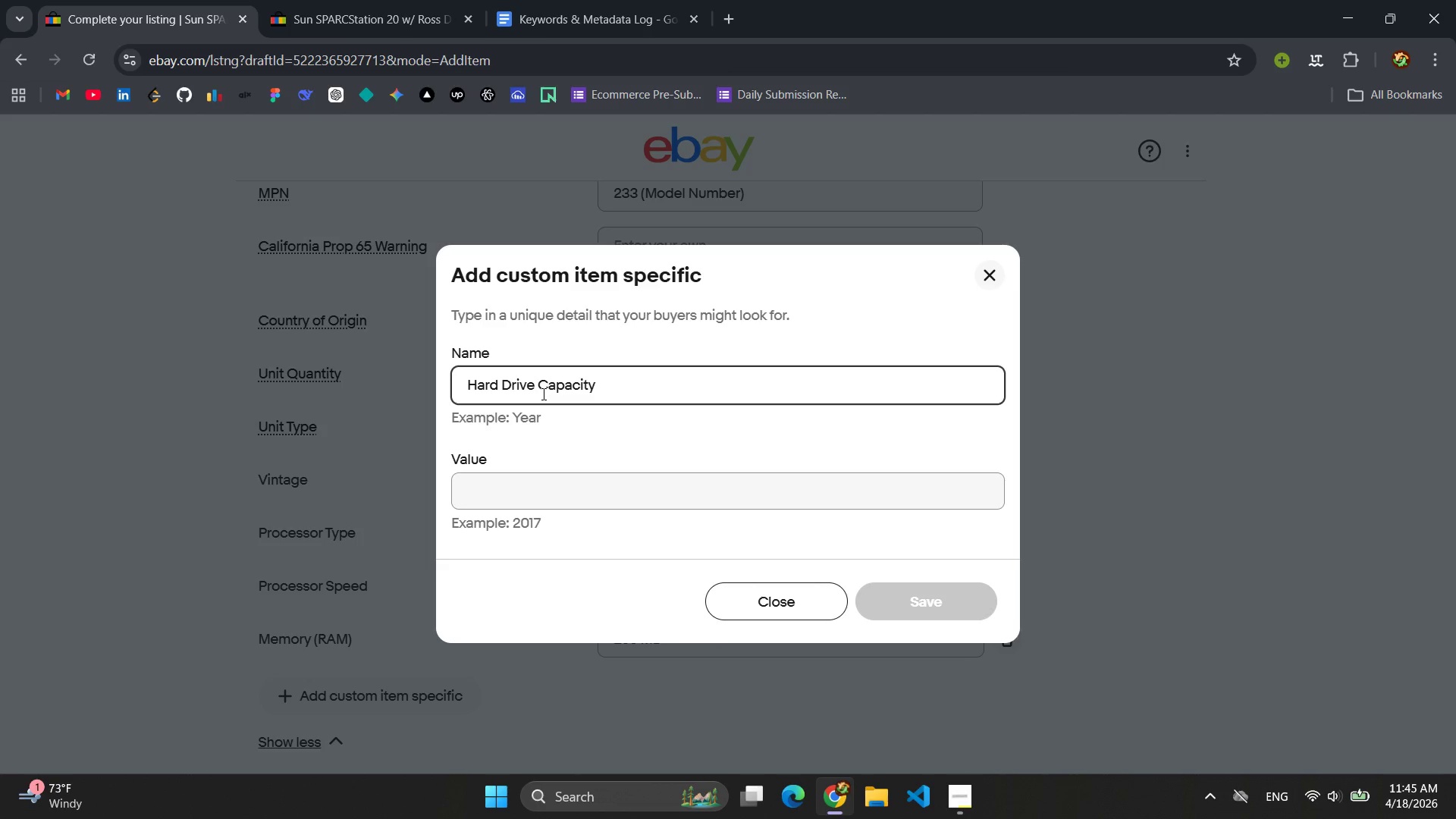 
left_click([563, 503])
 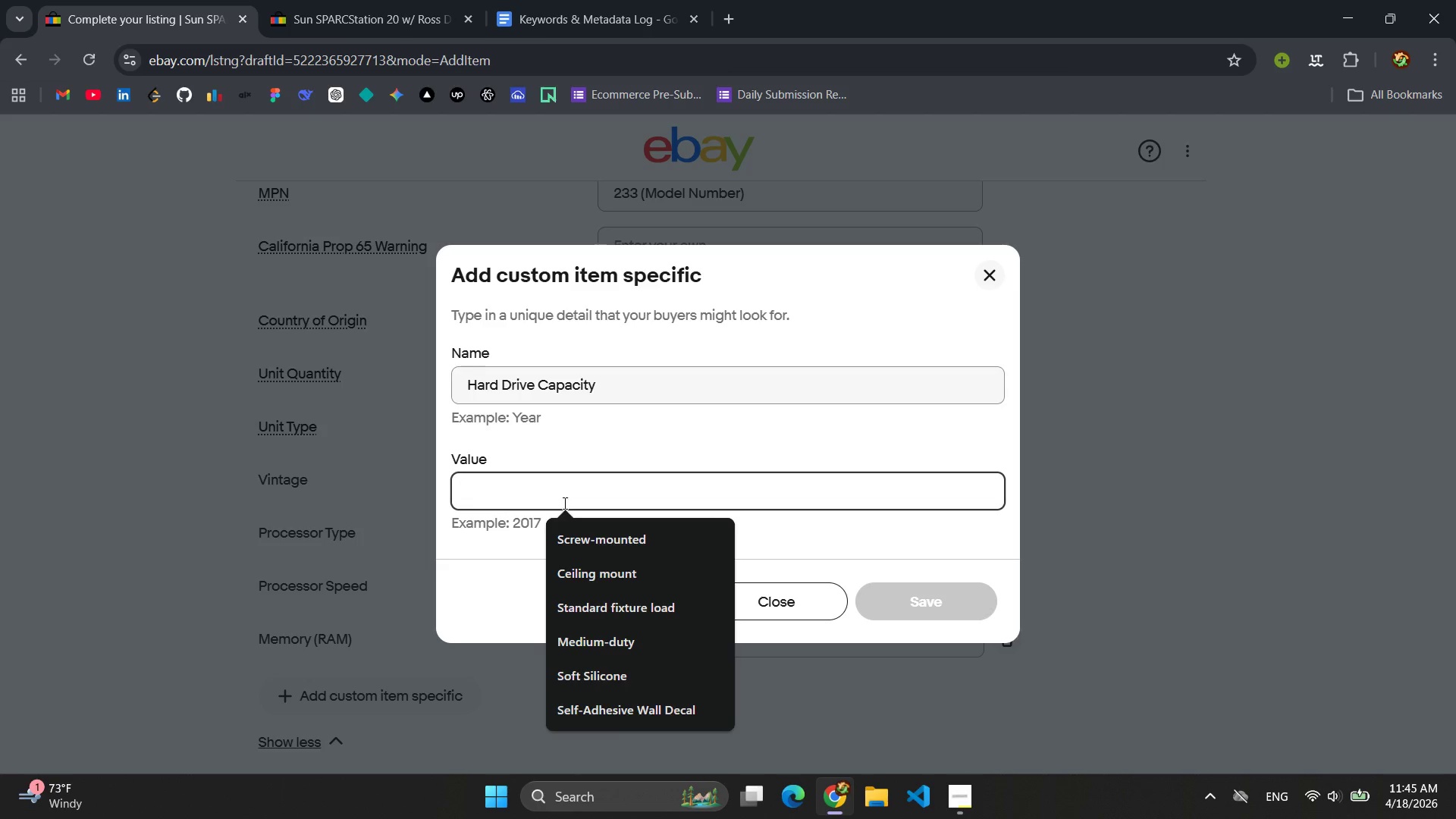 
type(2.1 GB SCSI)
 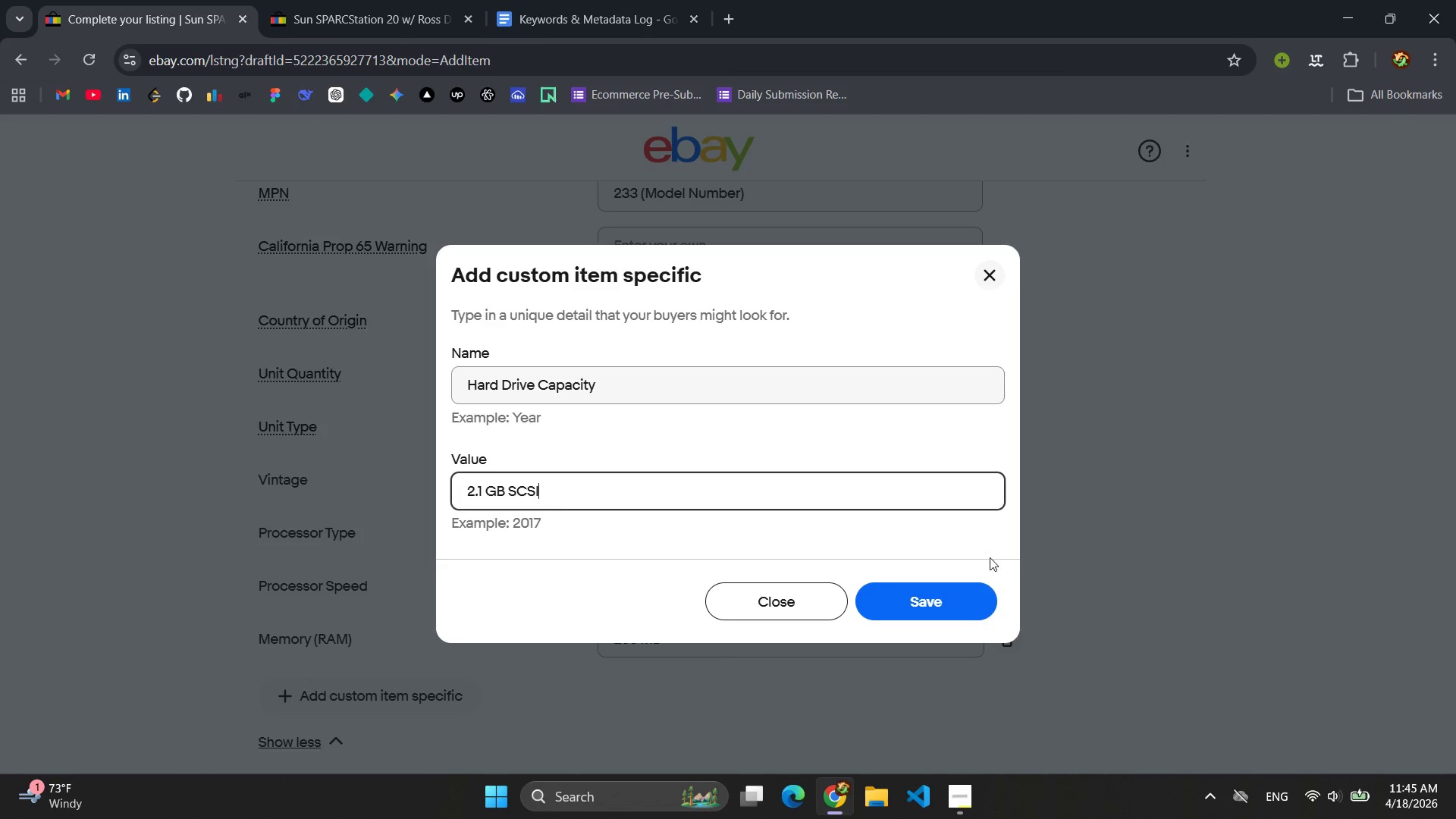 
left_click([957, 607])
 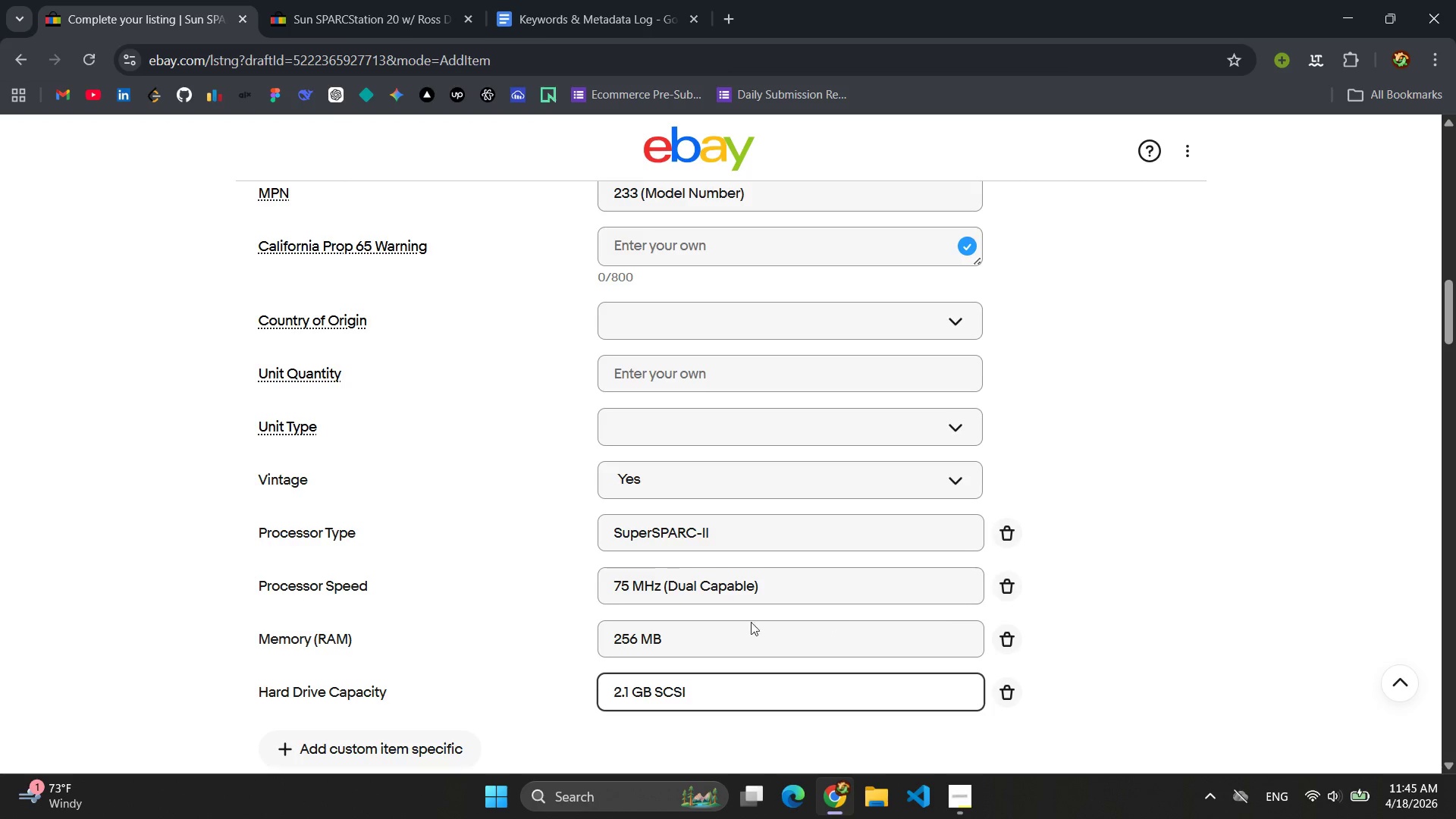 
scroll: coordinate [670, 611], scroll_direction: down, amount: 3.0
 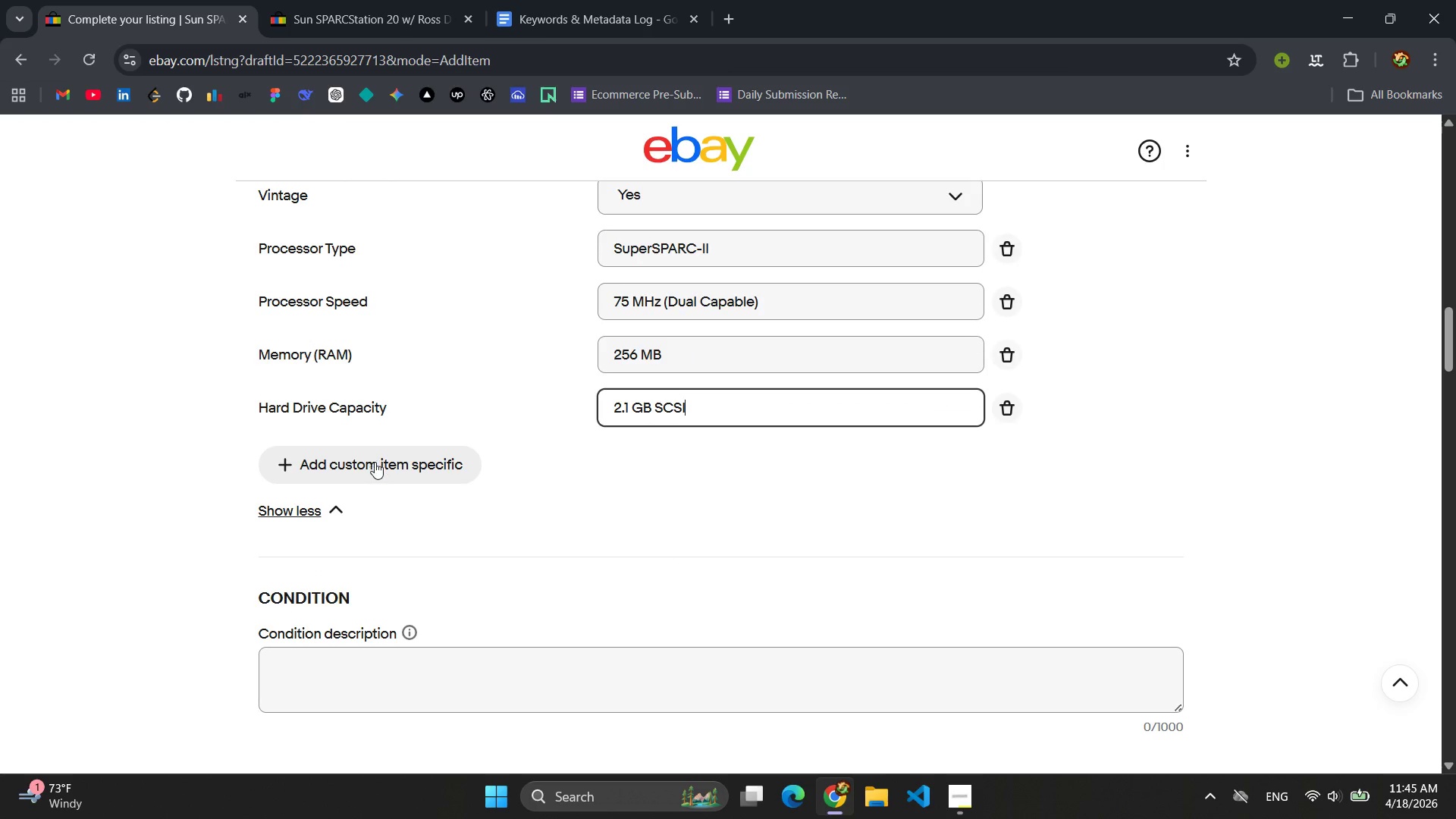 
left_click([375, 462])
 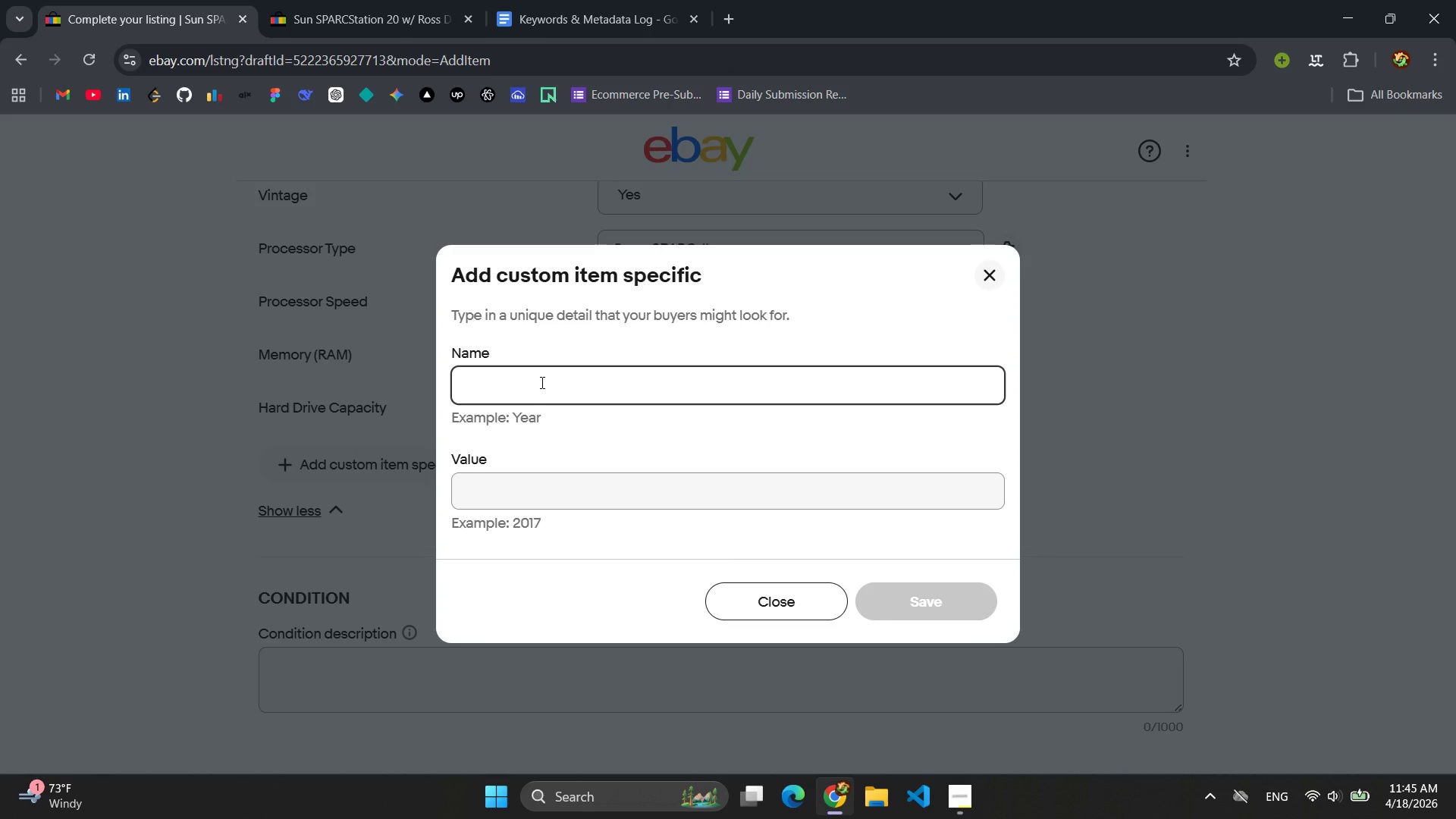 
type(o)
key(Backspace)
type(Opra)
key(Backspace)
type(et)
key(Backspace)
type(a)
key(Backspace)
key(Backspace)
key(Backspace)
type(erating System)
 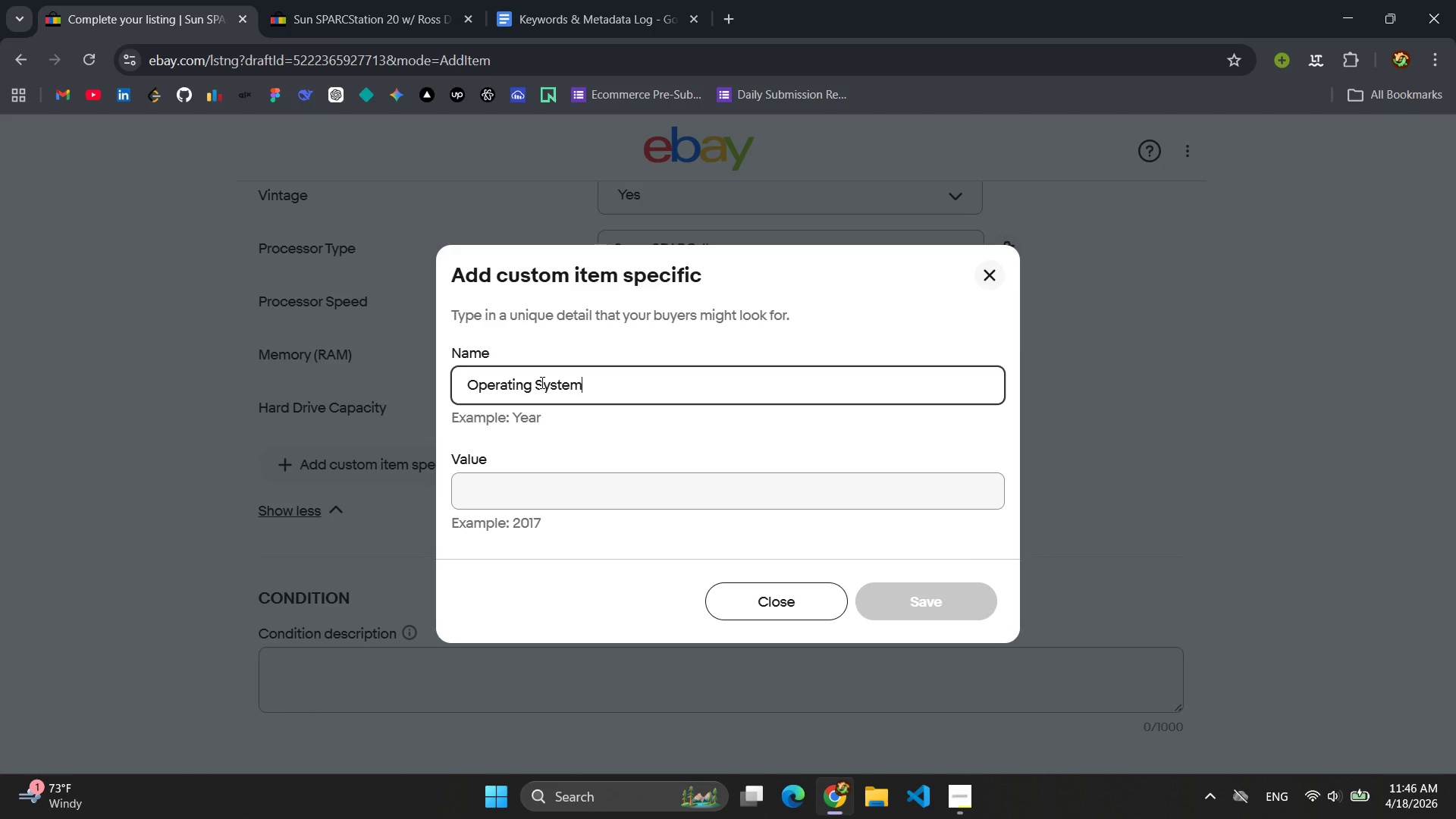 
left_click([578, 482])
 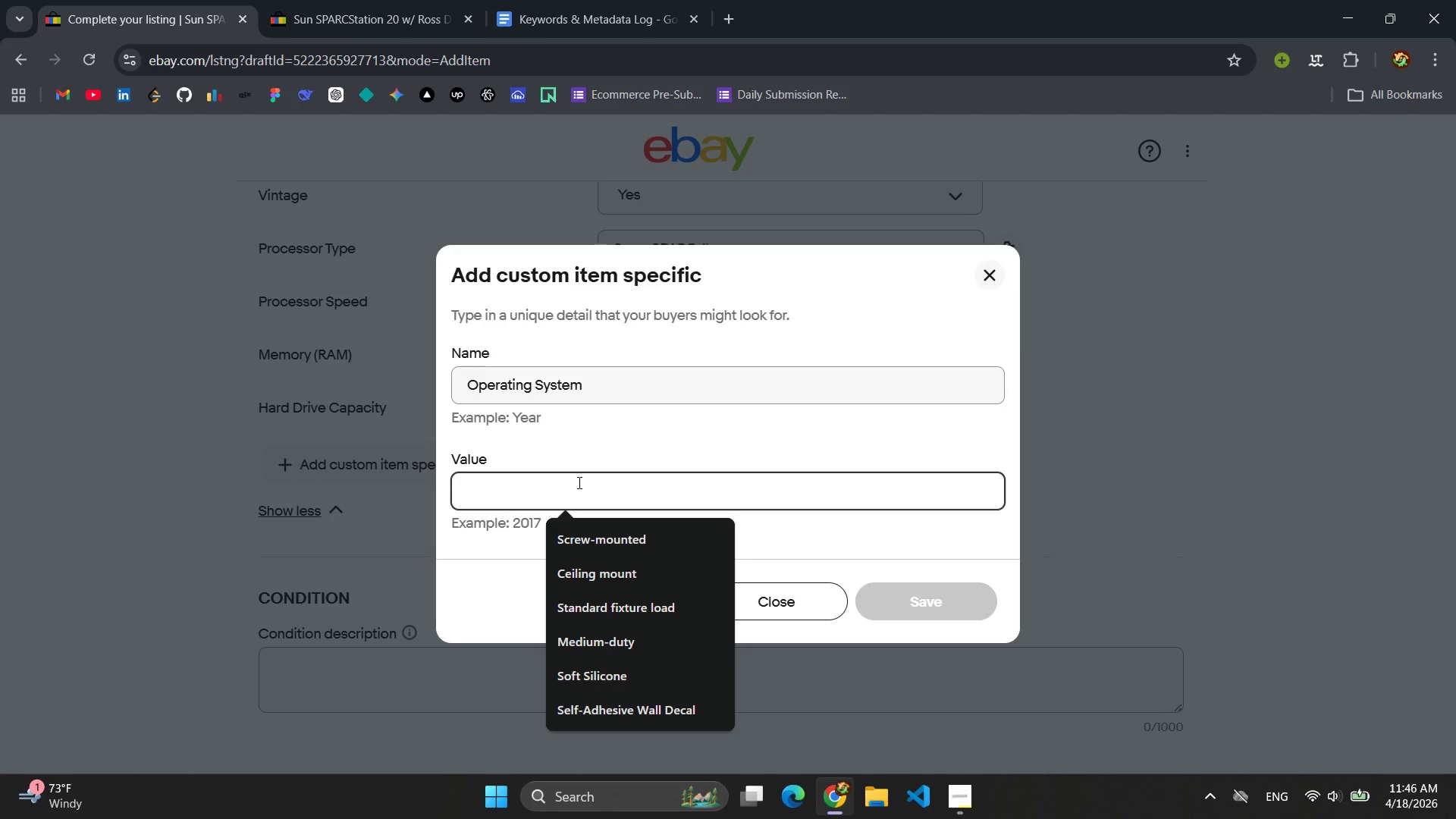 
type(Solaries 8 )
 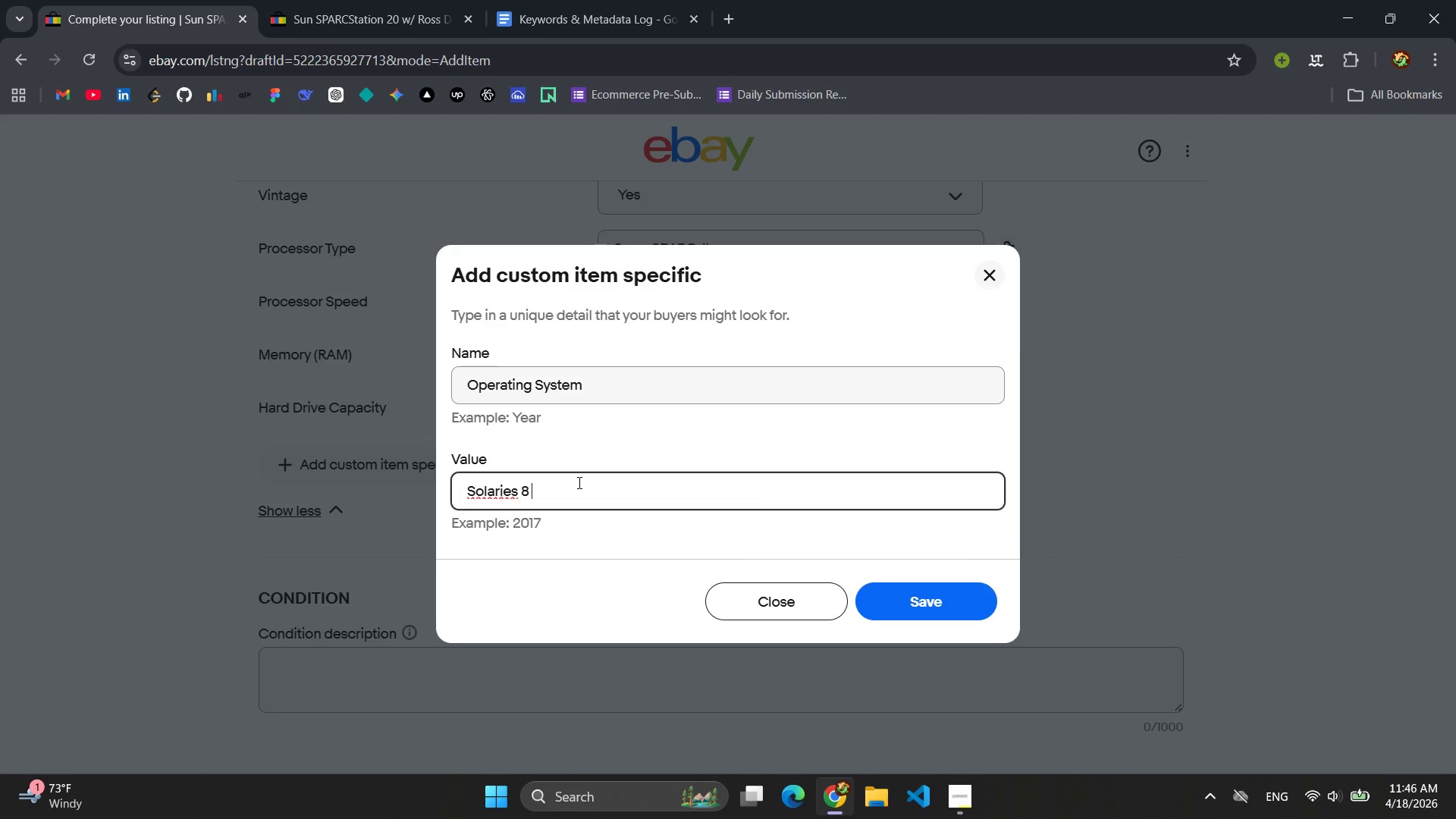 
key(ArrowLeft)
 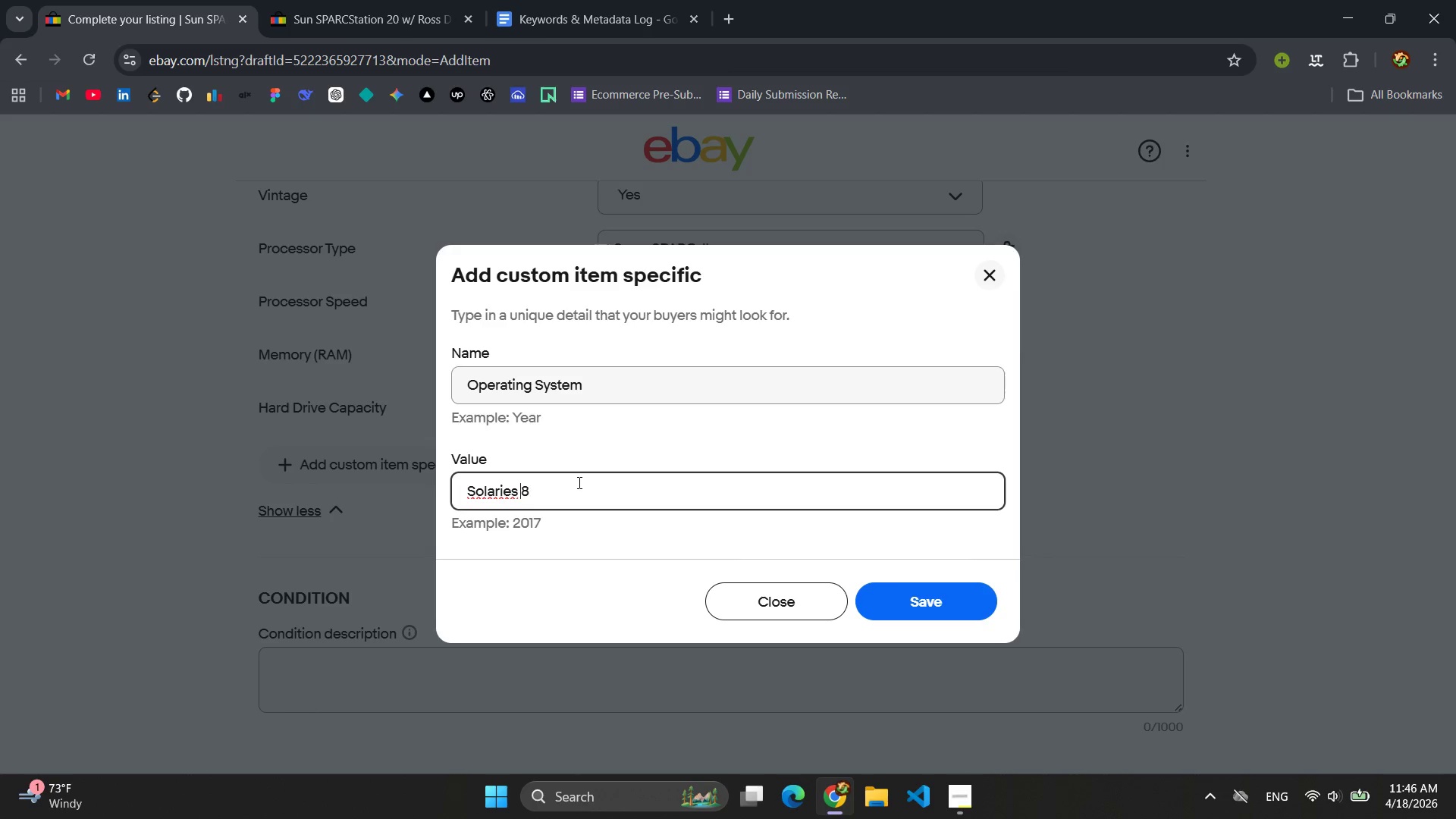 
key(ArrowLeft)
 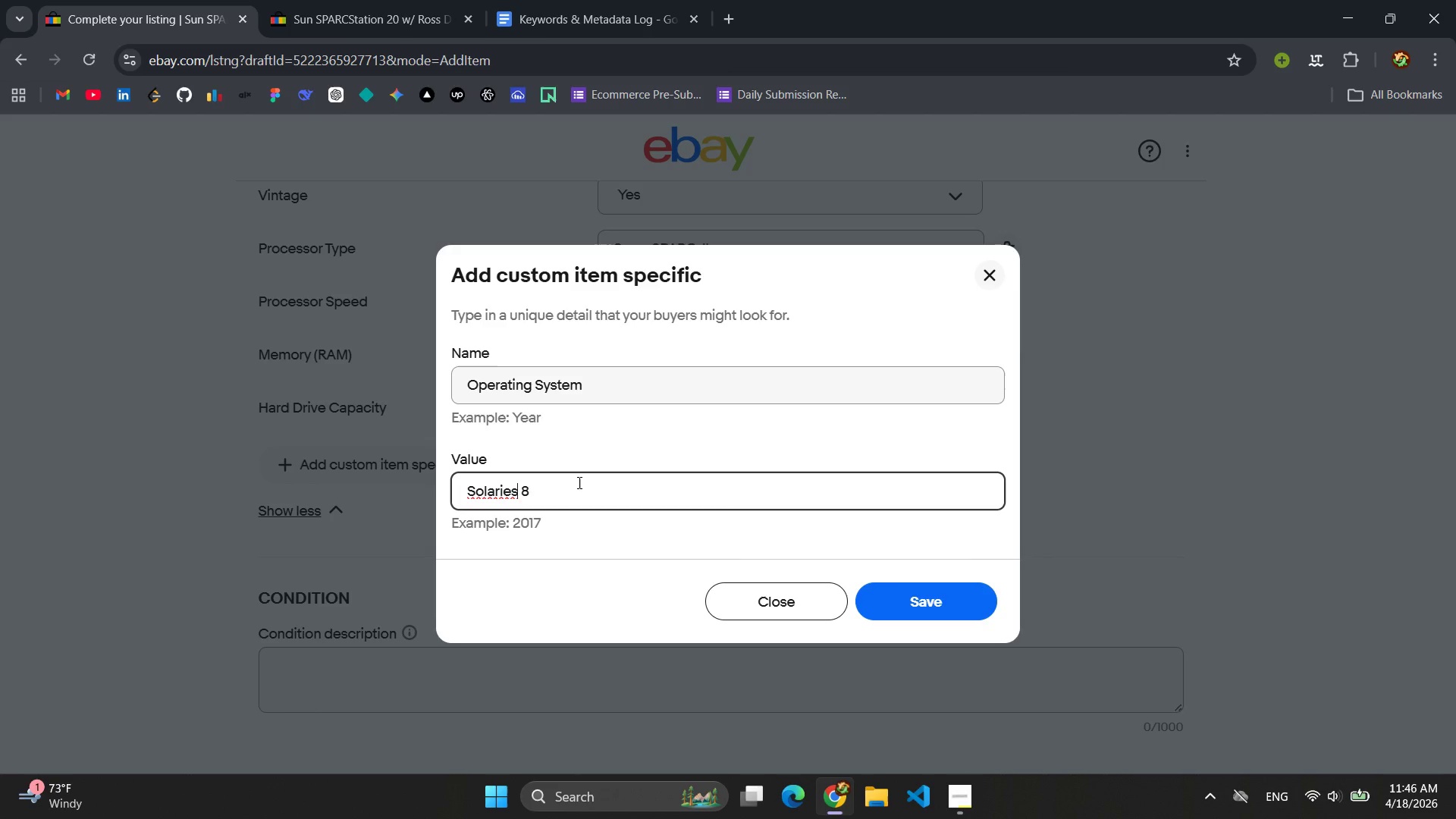 
key(ArrowLeft)
 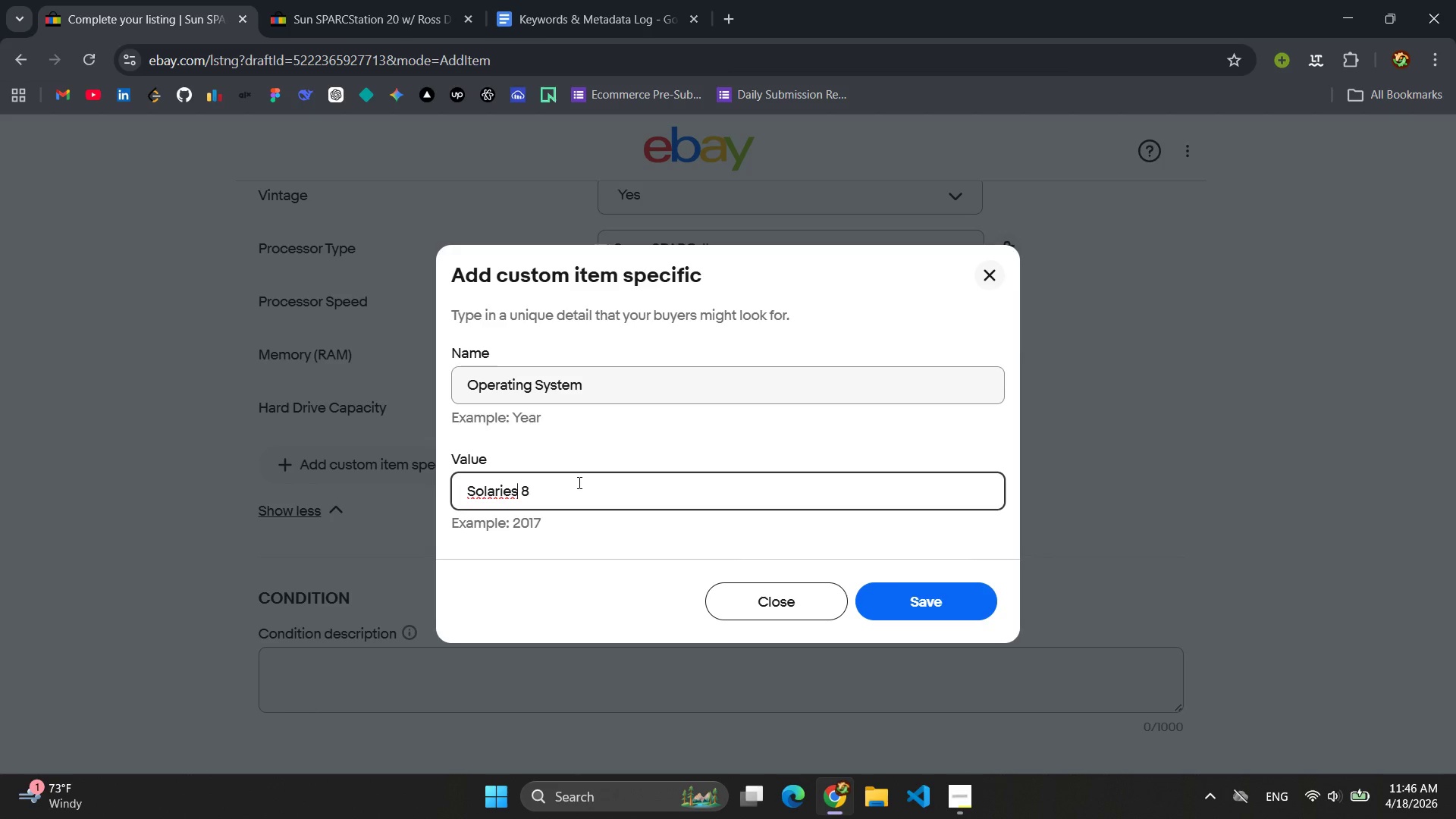 
key(ArrowLeft)
 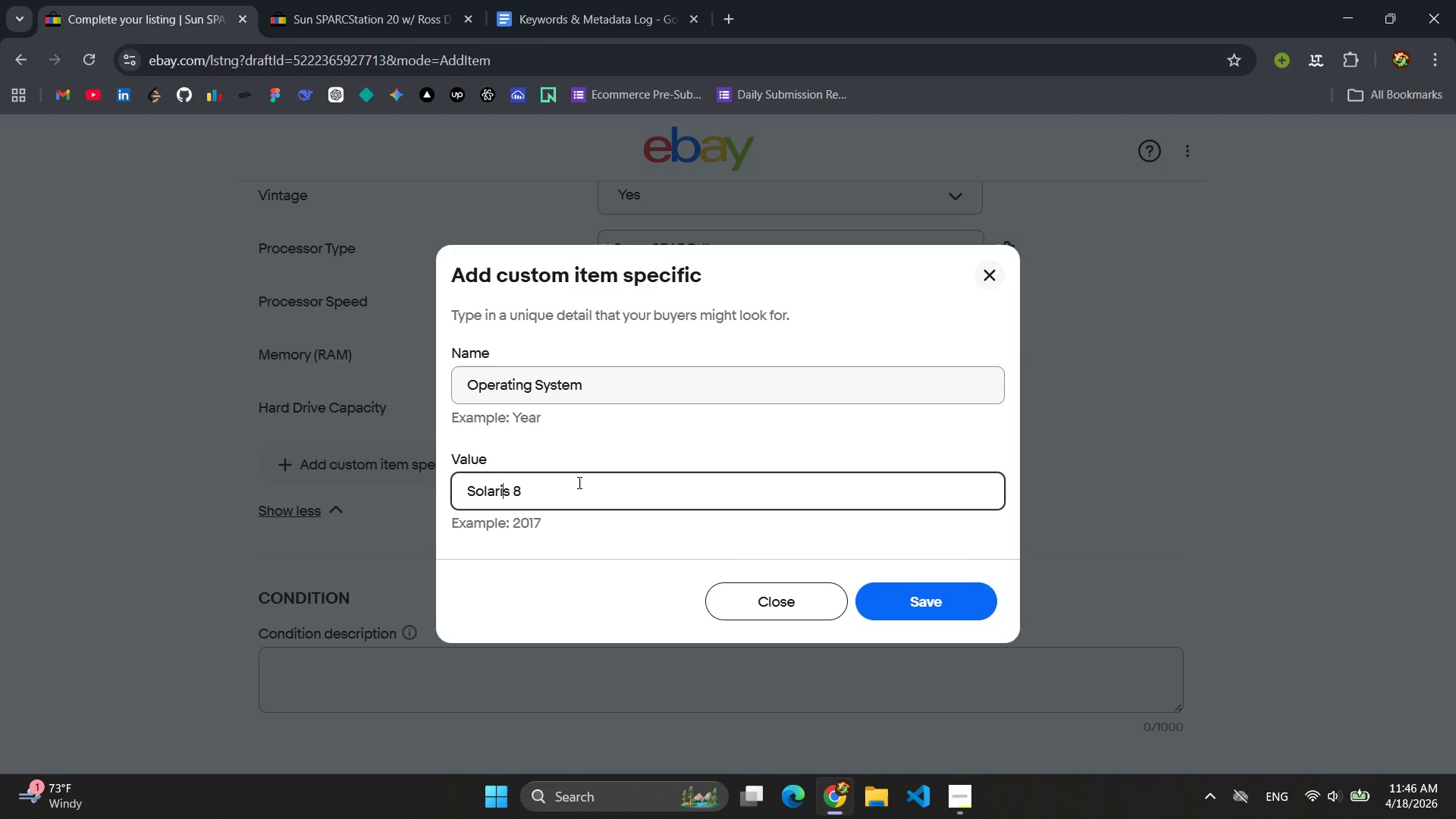 
key(Backspace)
 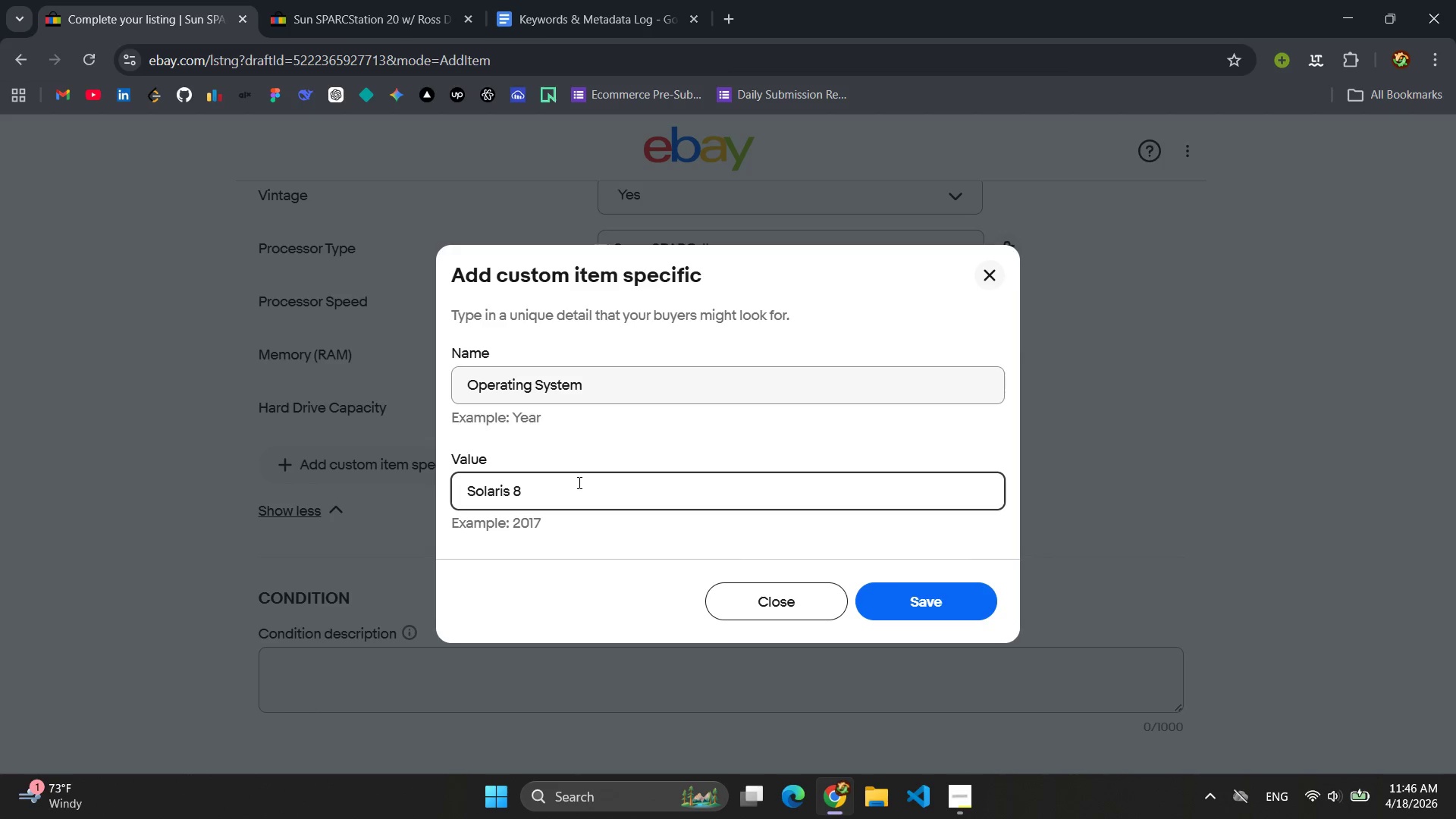 
key(ArrowRight)
 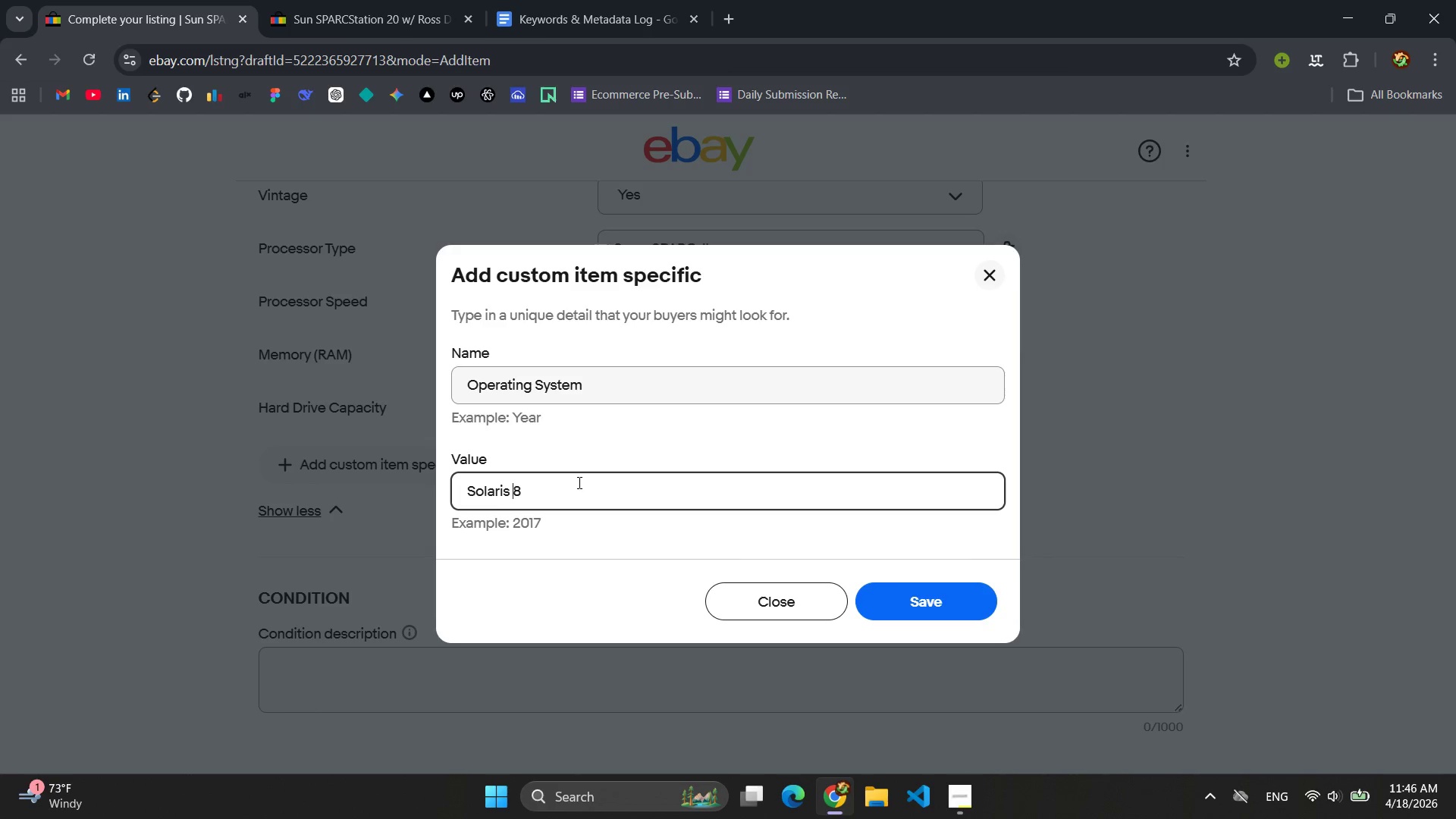 
key(ArrowRight)
 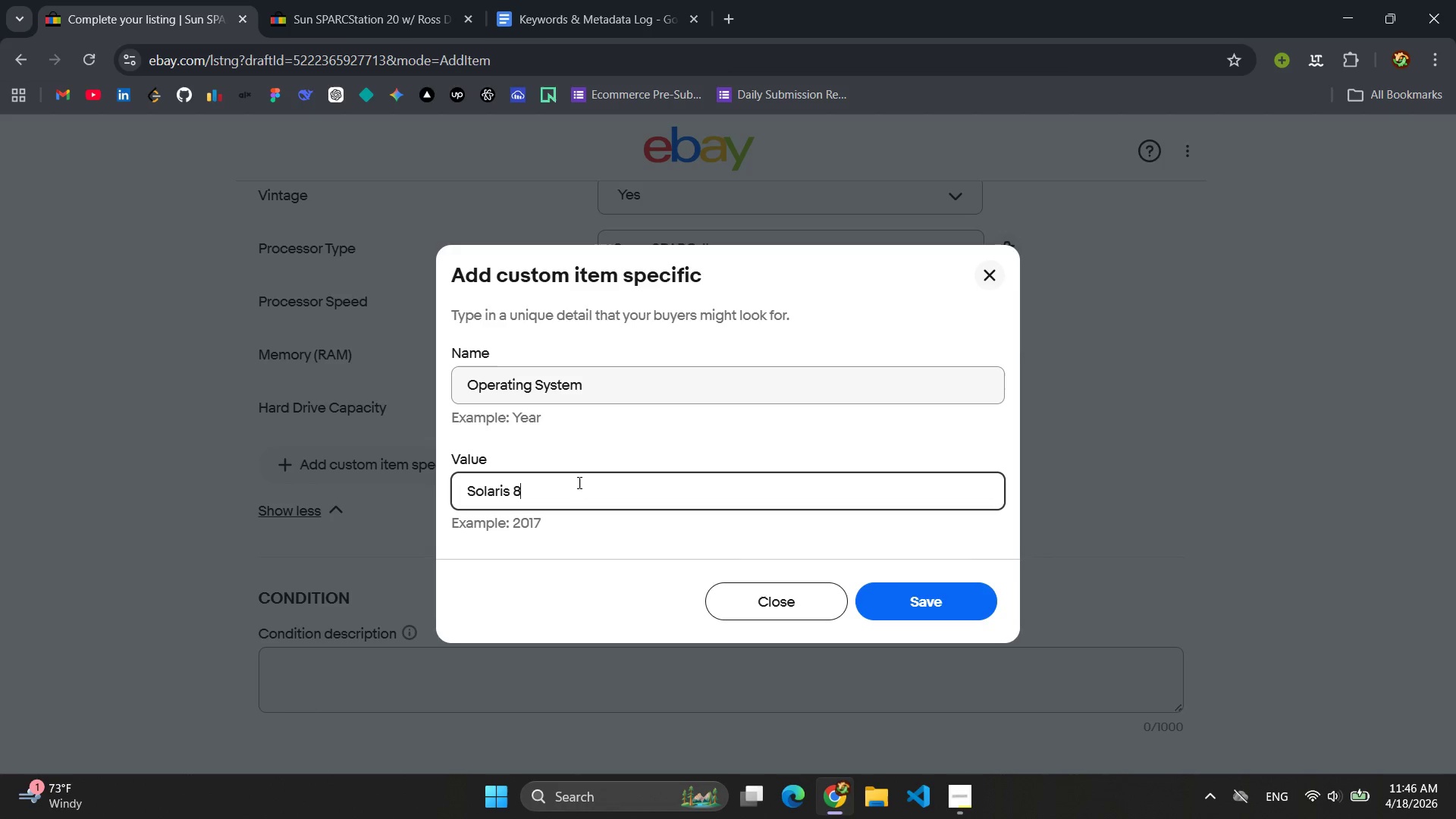 
key(ArrowRight)
 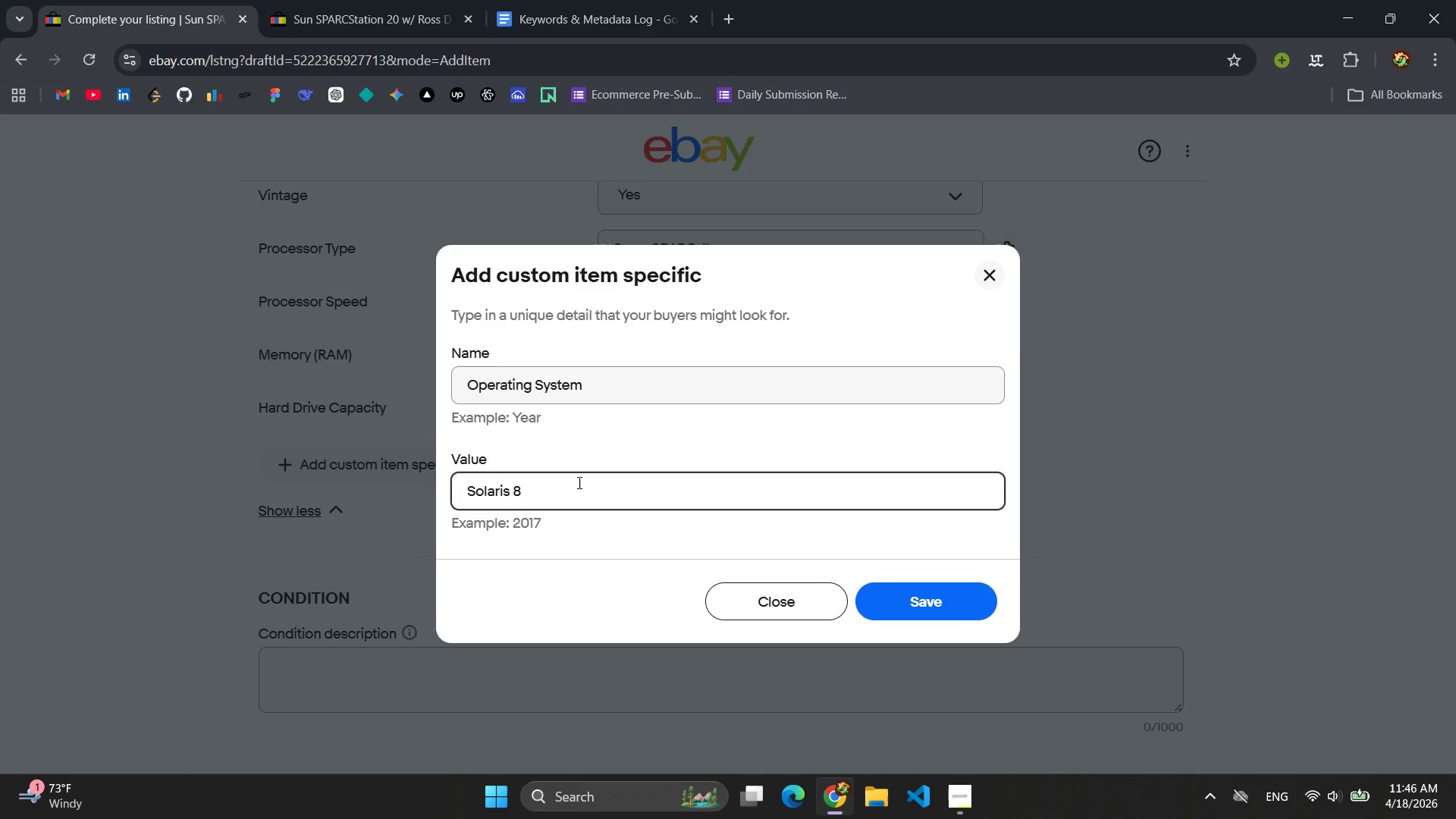 
type( (Installed )
key(Backspace)
type())
 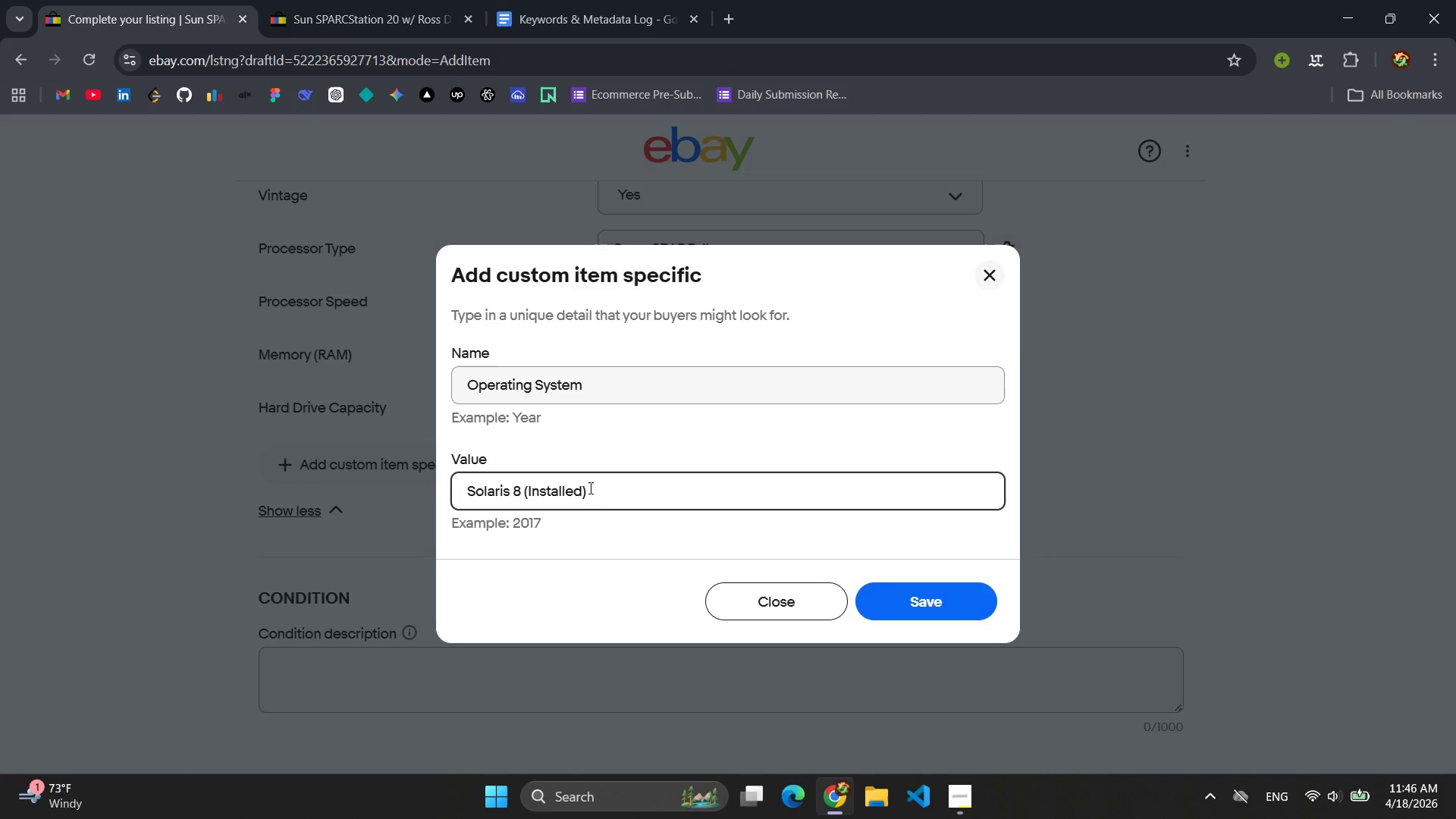 
scroll: coordinate [788, 511], scroll_direction: down, amount: 3.0
 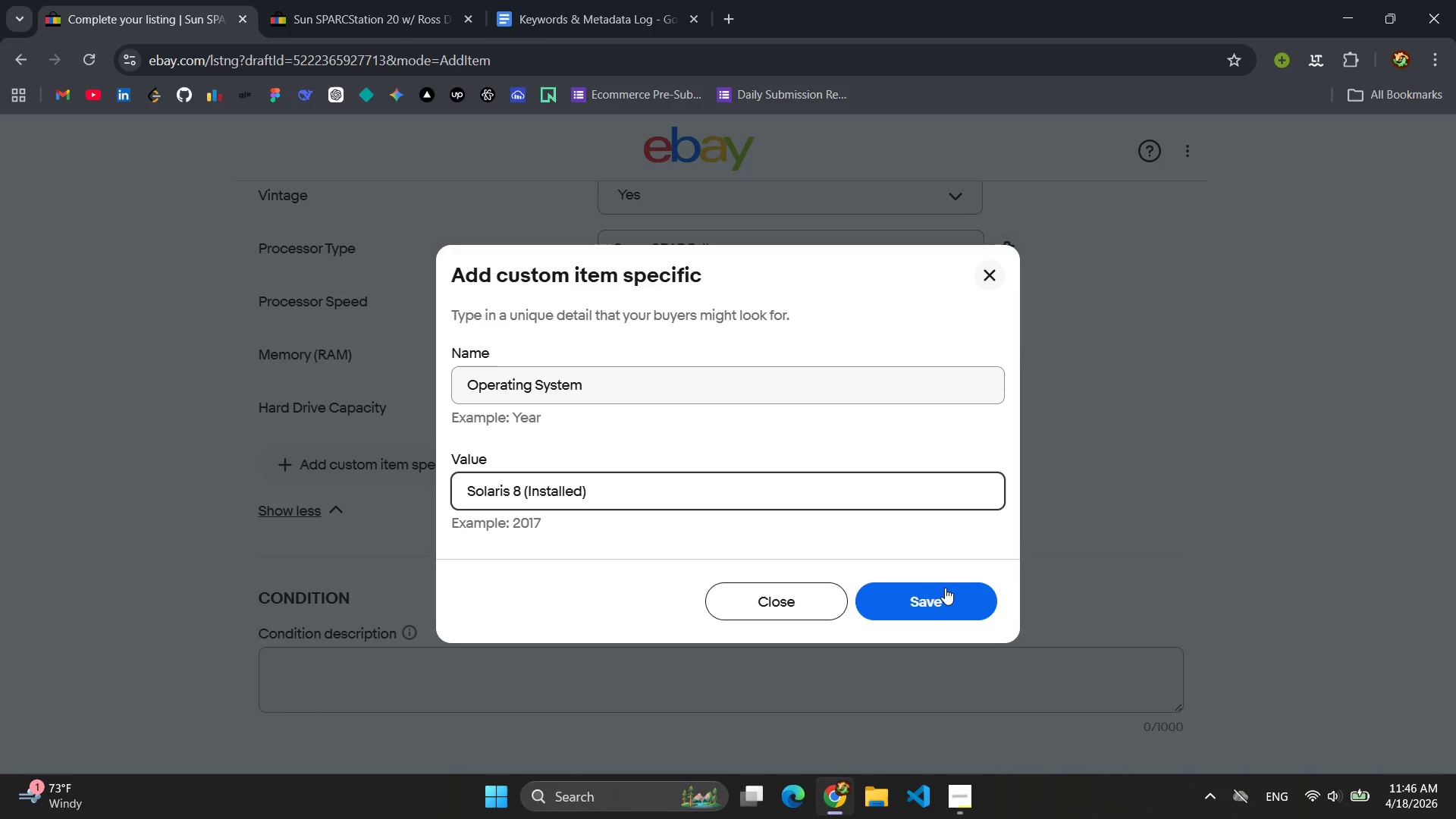 
left_click([942, 597])
 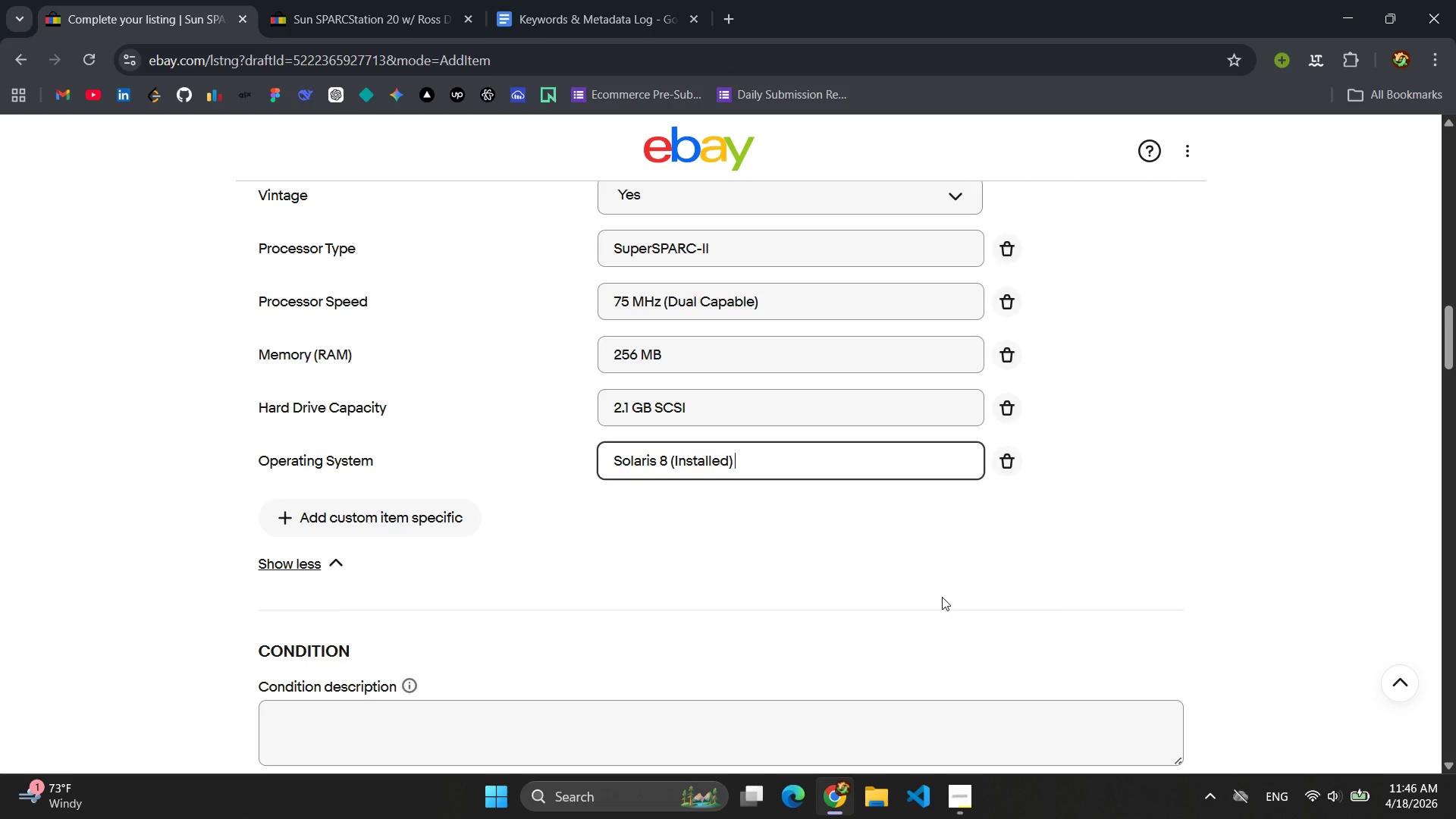 
left_click([435, 526])
 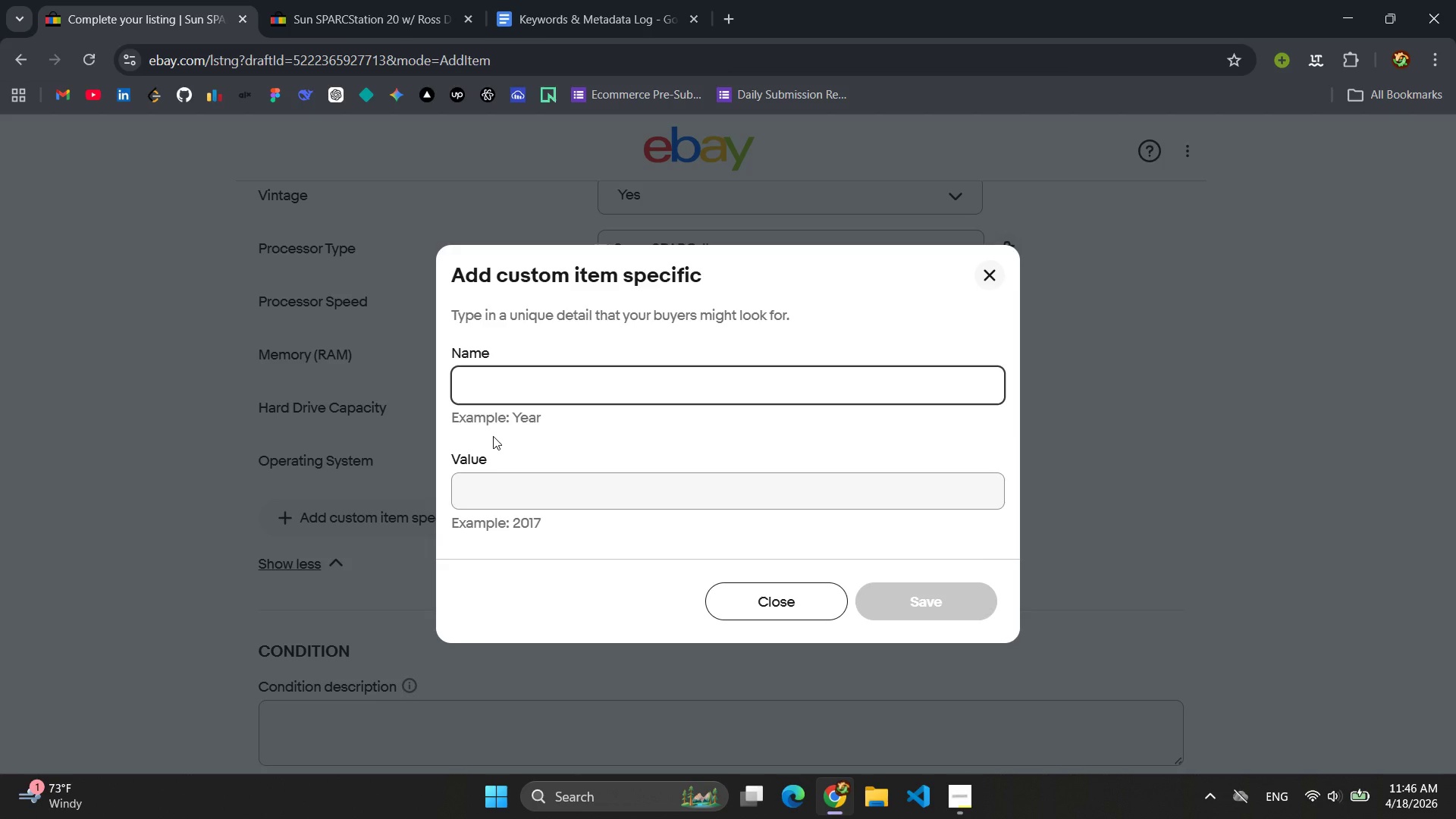 
type(Functional State)
 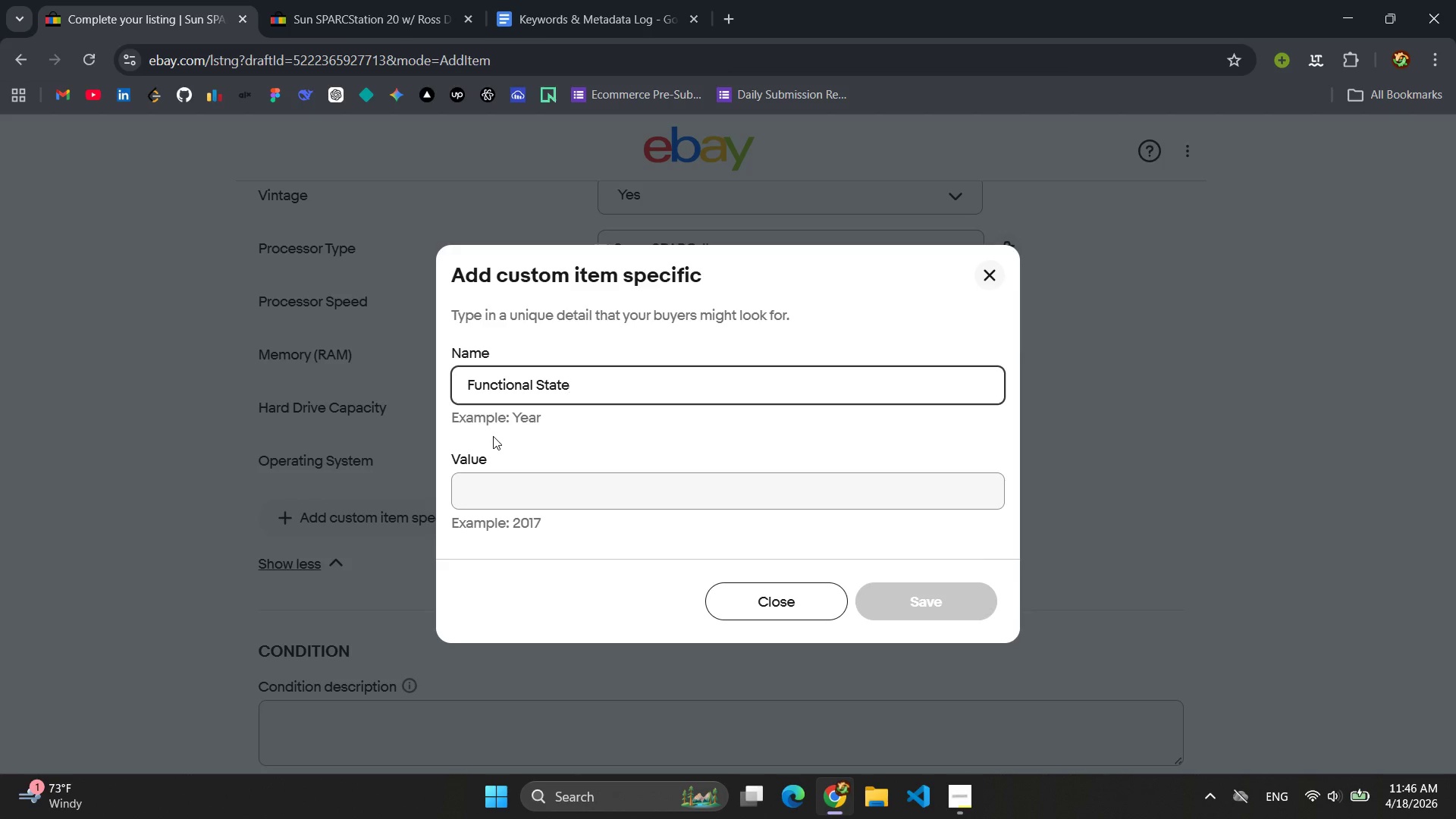 
left_click([529, 495])
 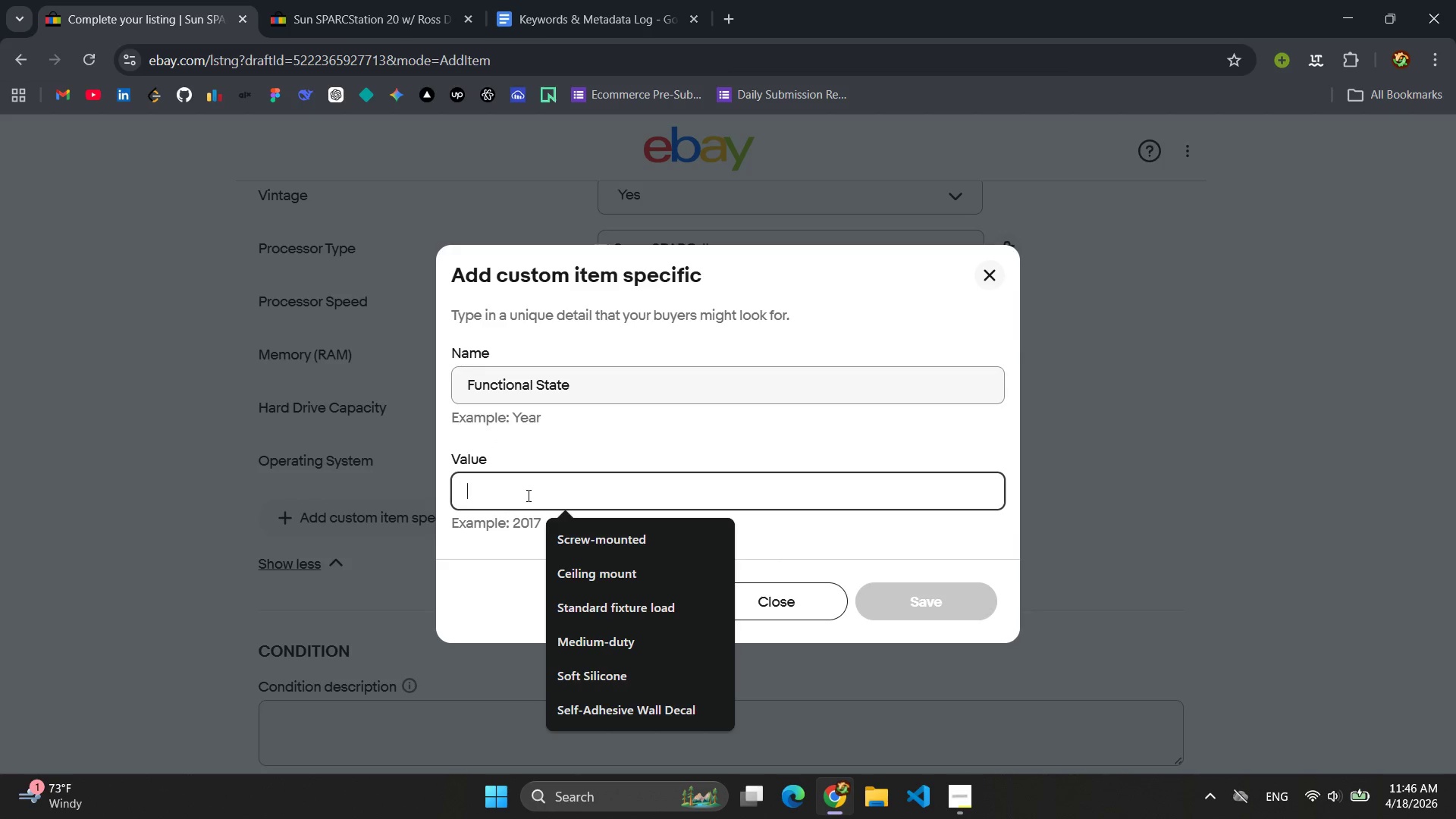 
type(o)
key(Backspace)
type(p)
key(Backspace)
type(Powrs )
key(Backspace)
key(Backspace)
key(Backspace)
type(ers On, Boots to OS )
key(Backspace)
type(, tEST)
key(Backspace)
key(Backspace)
key(Backspace)
key(Backspace)
type(Tested)
 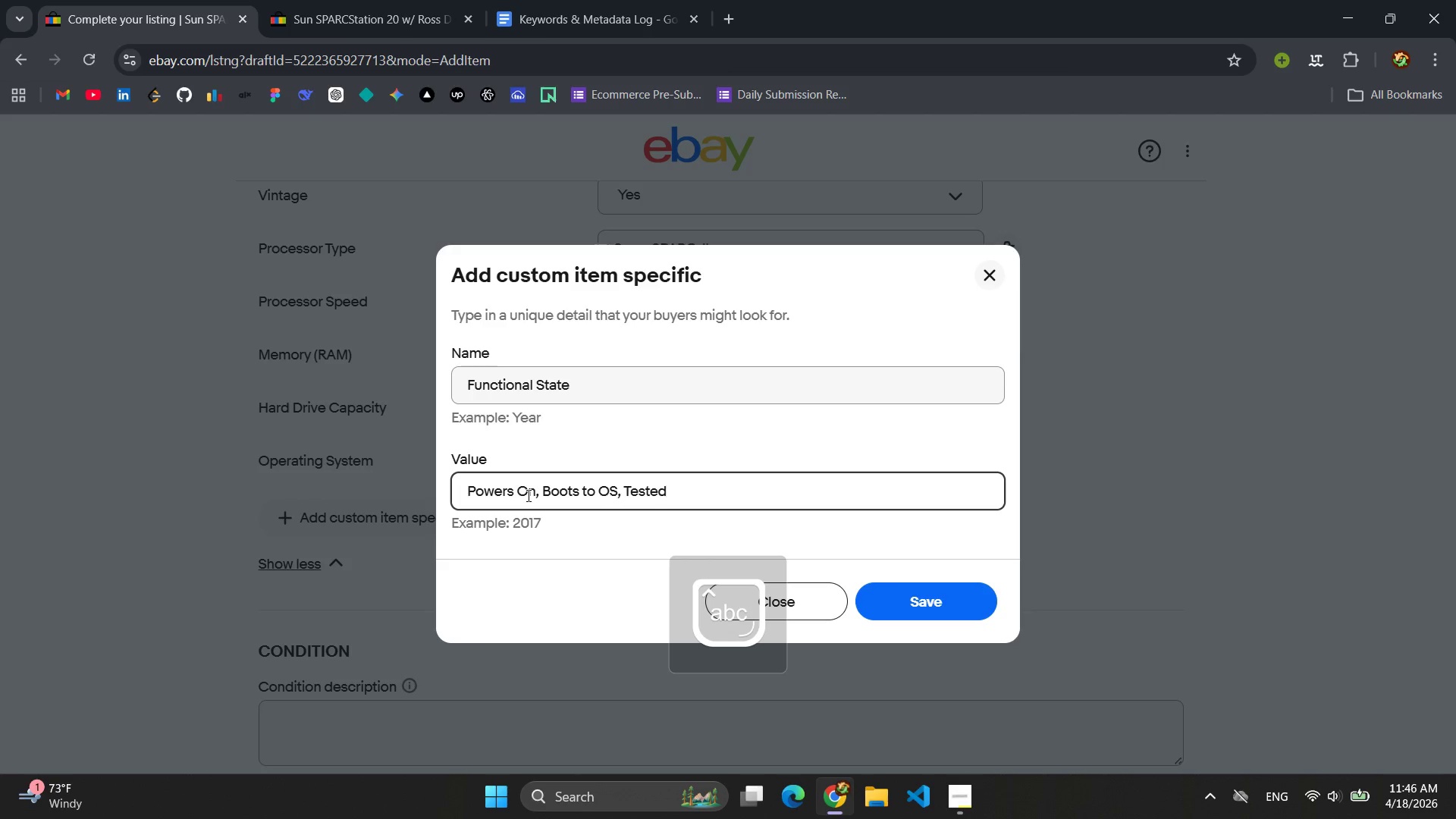 
left_click([956, 603])
 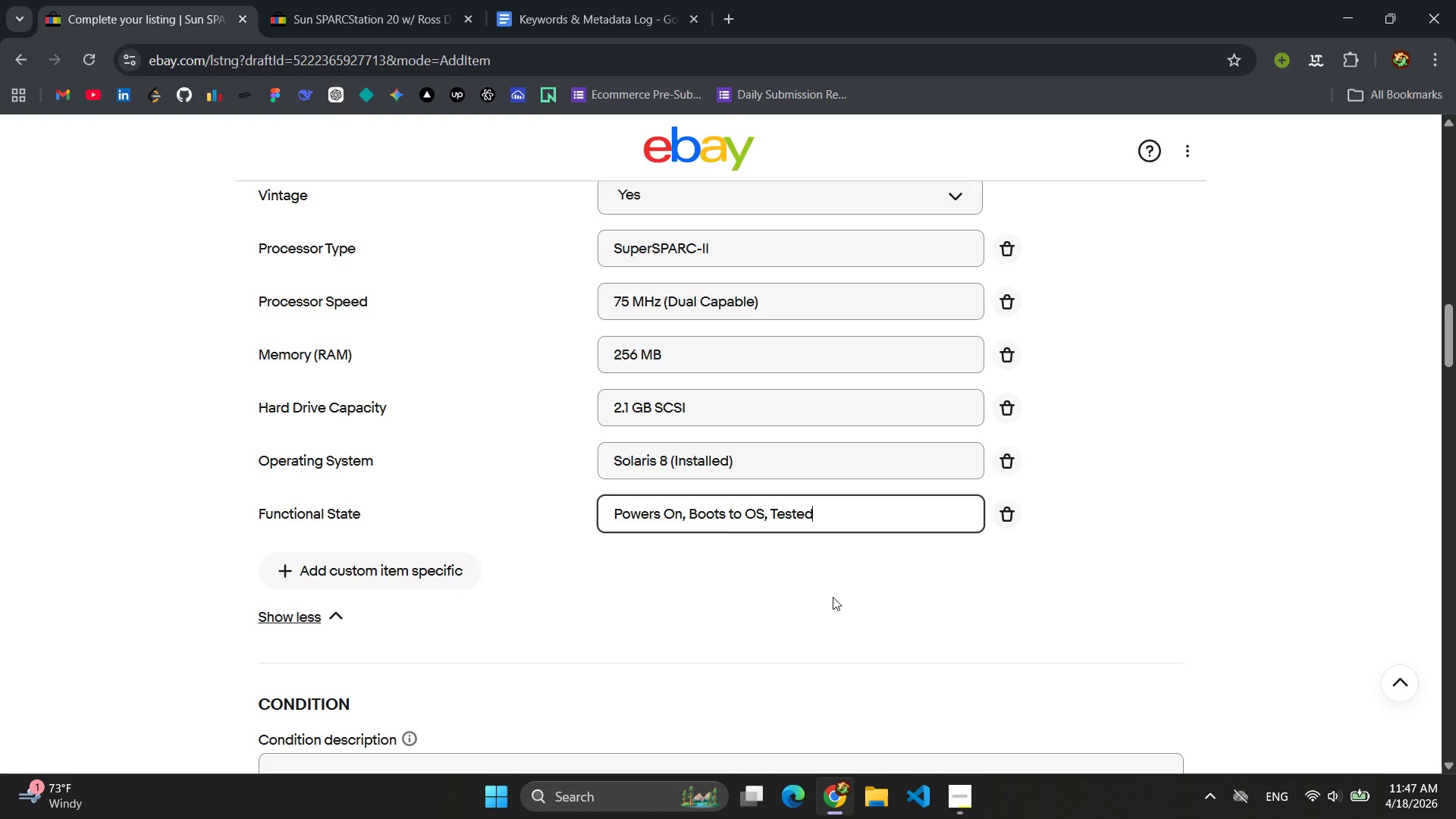 
wait(7.89)
 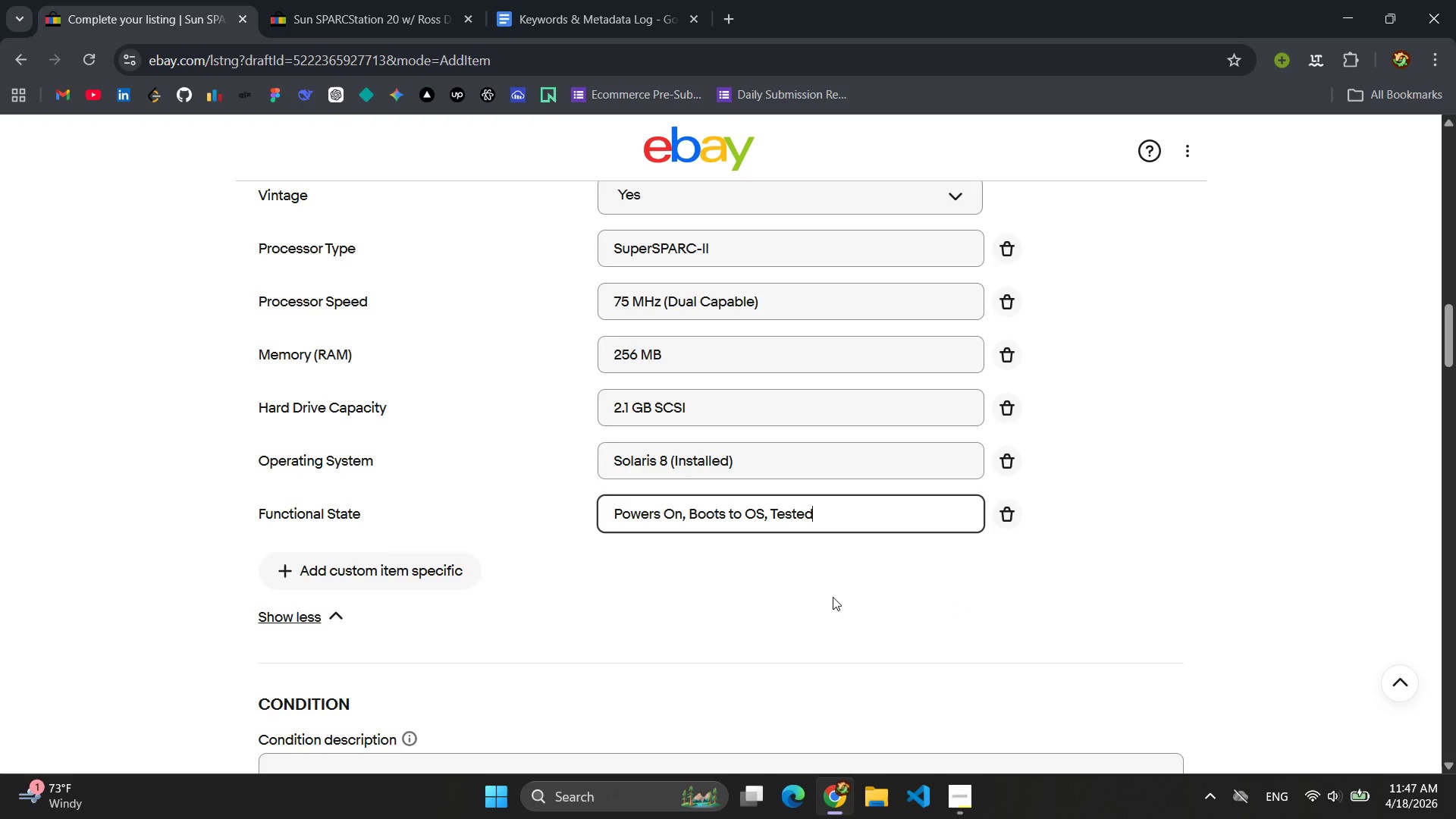 
left_click([406, 575])
 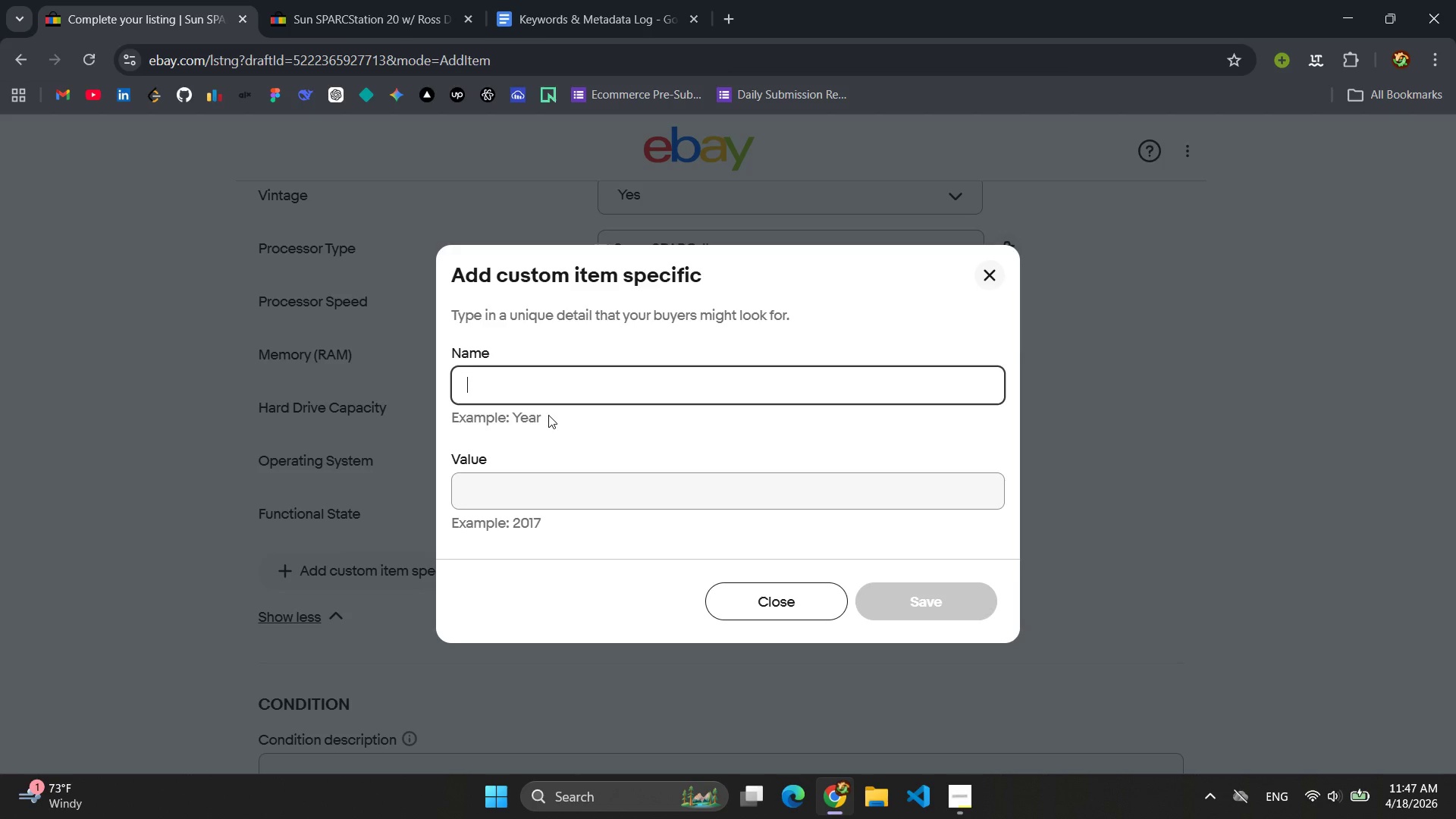 
type(FORM)
key(Backspace)
key(Backspace)
key(Backspace)
type(orm Factore)
key(Backspace)
 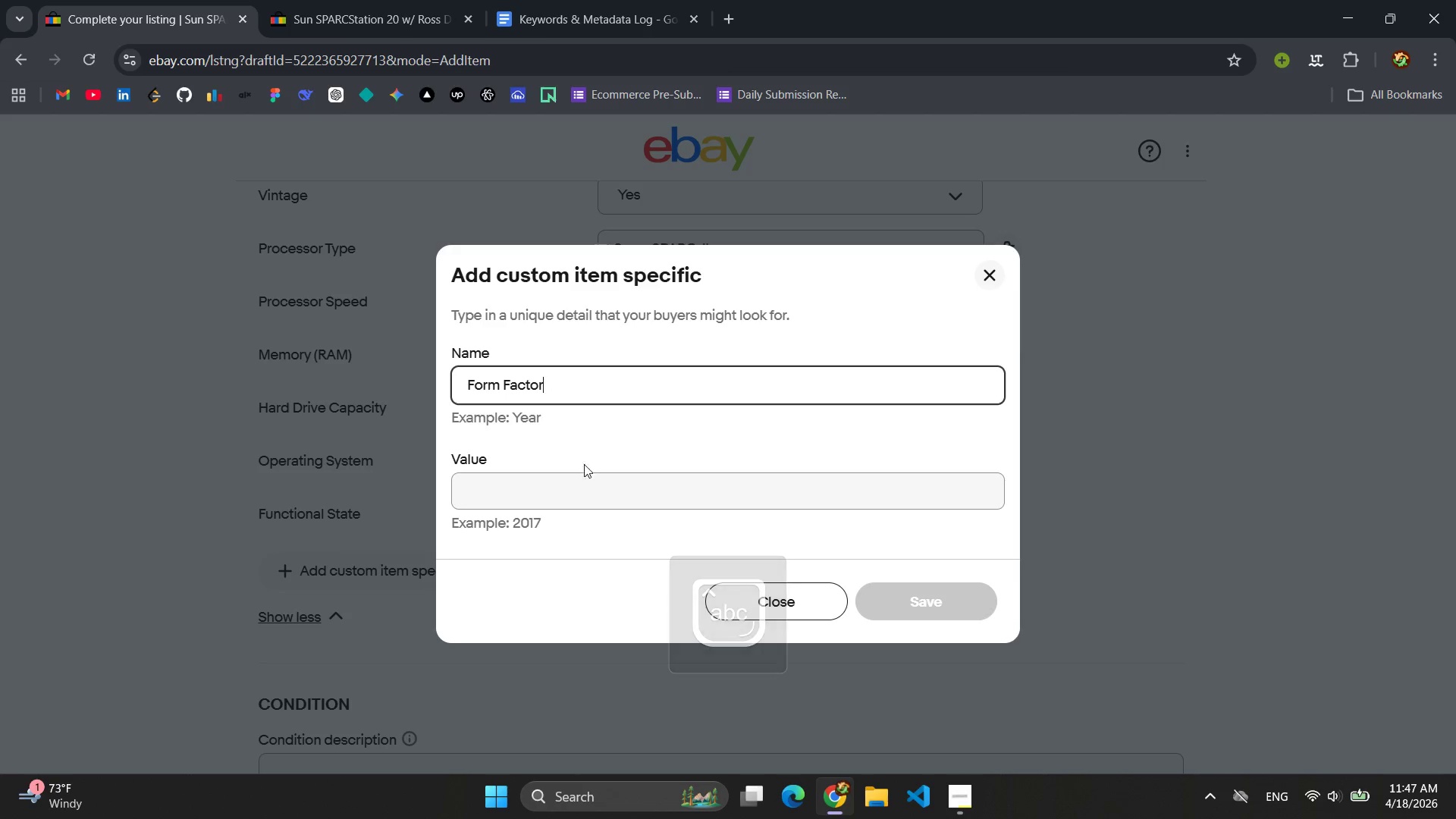 
left_click([561, 496])
 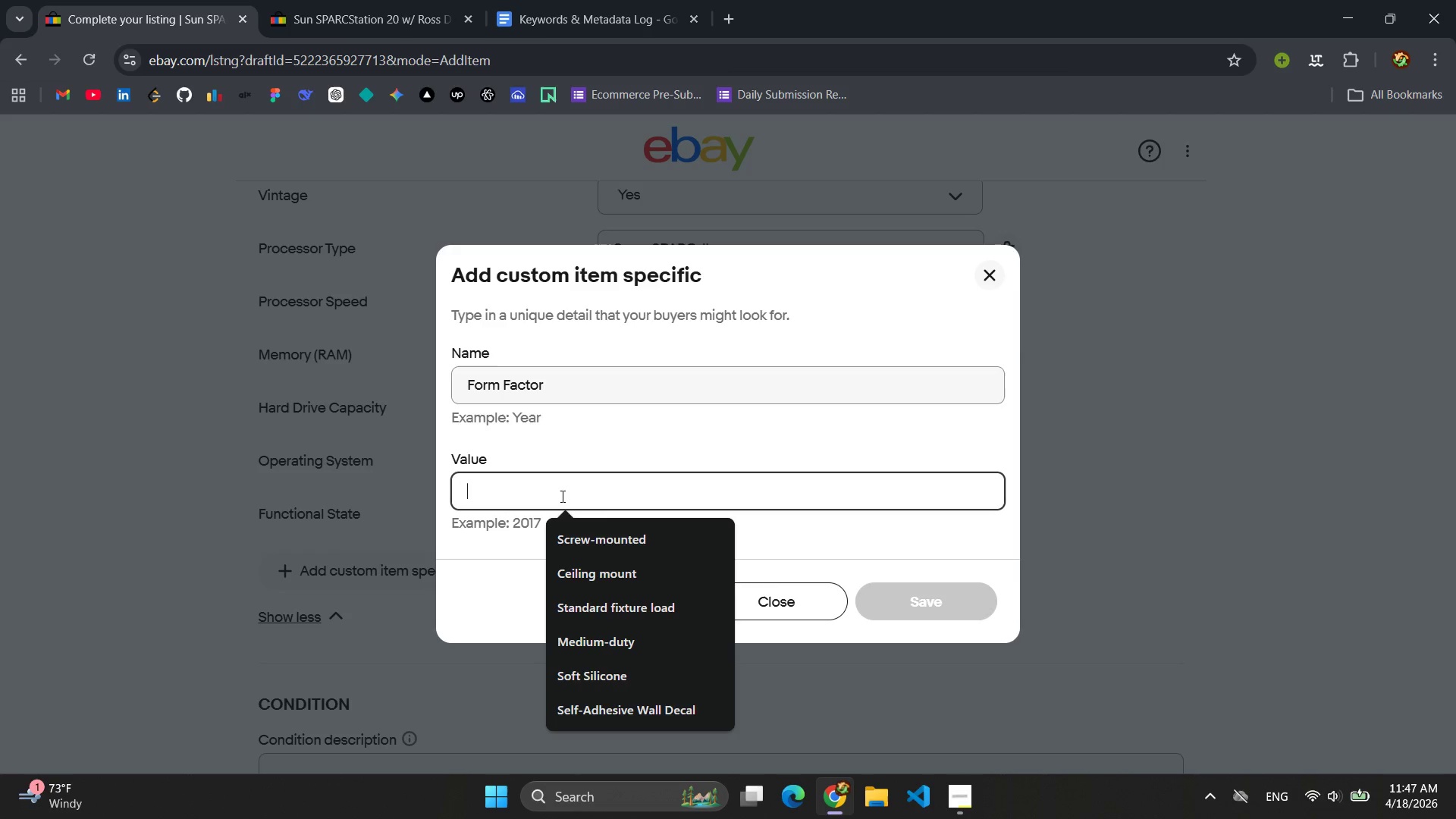 
type(Desktop)
 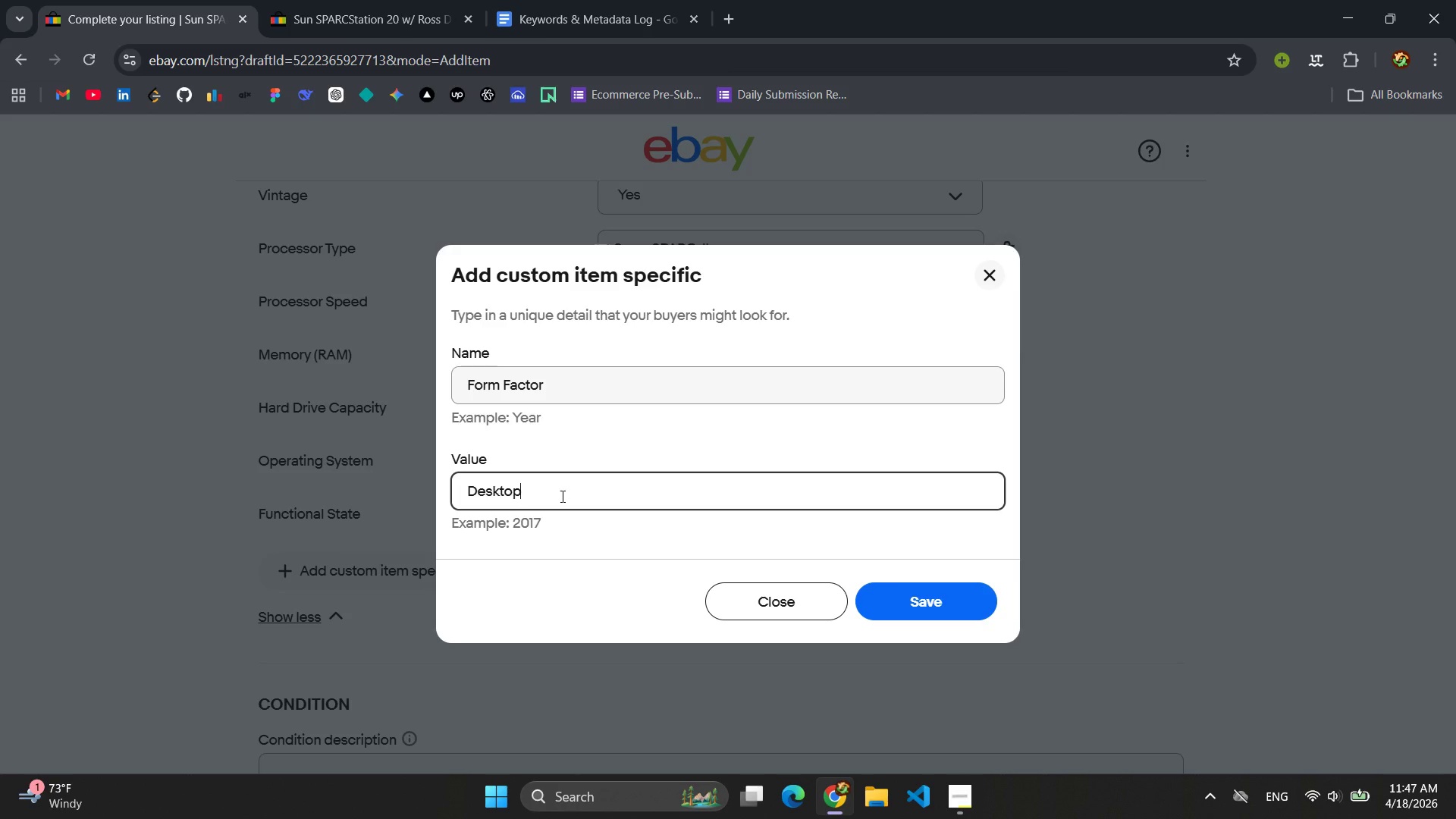 
wait(12.8)
 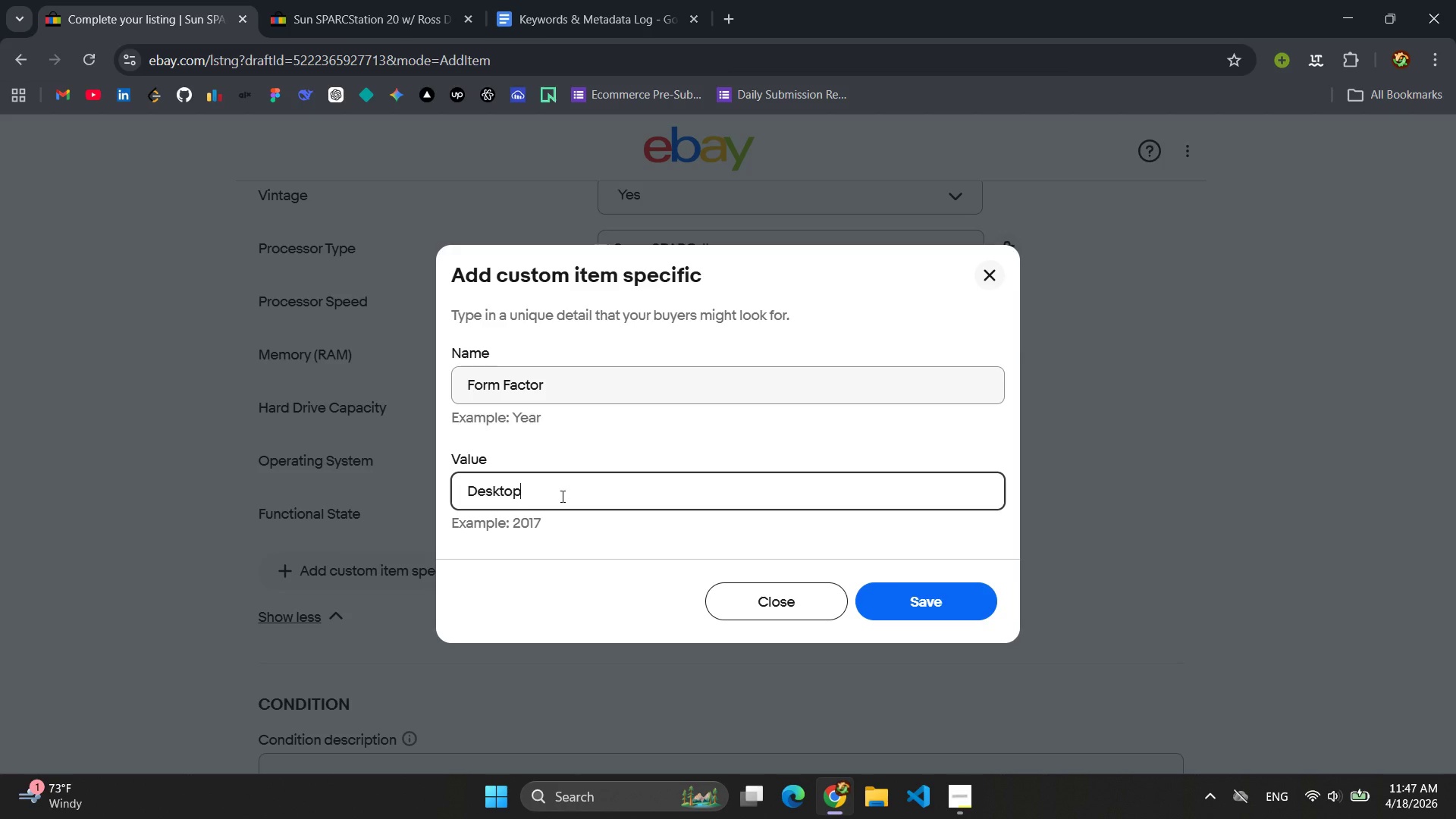 
type( Pizza Box)
 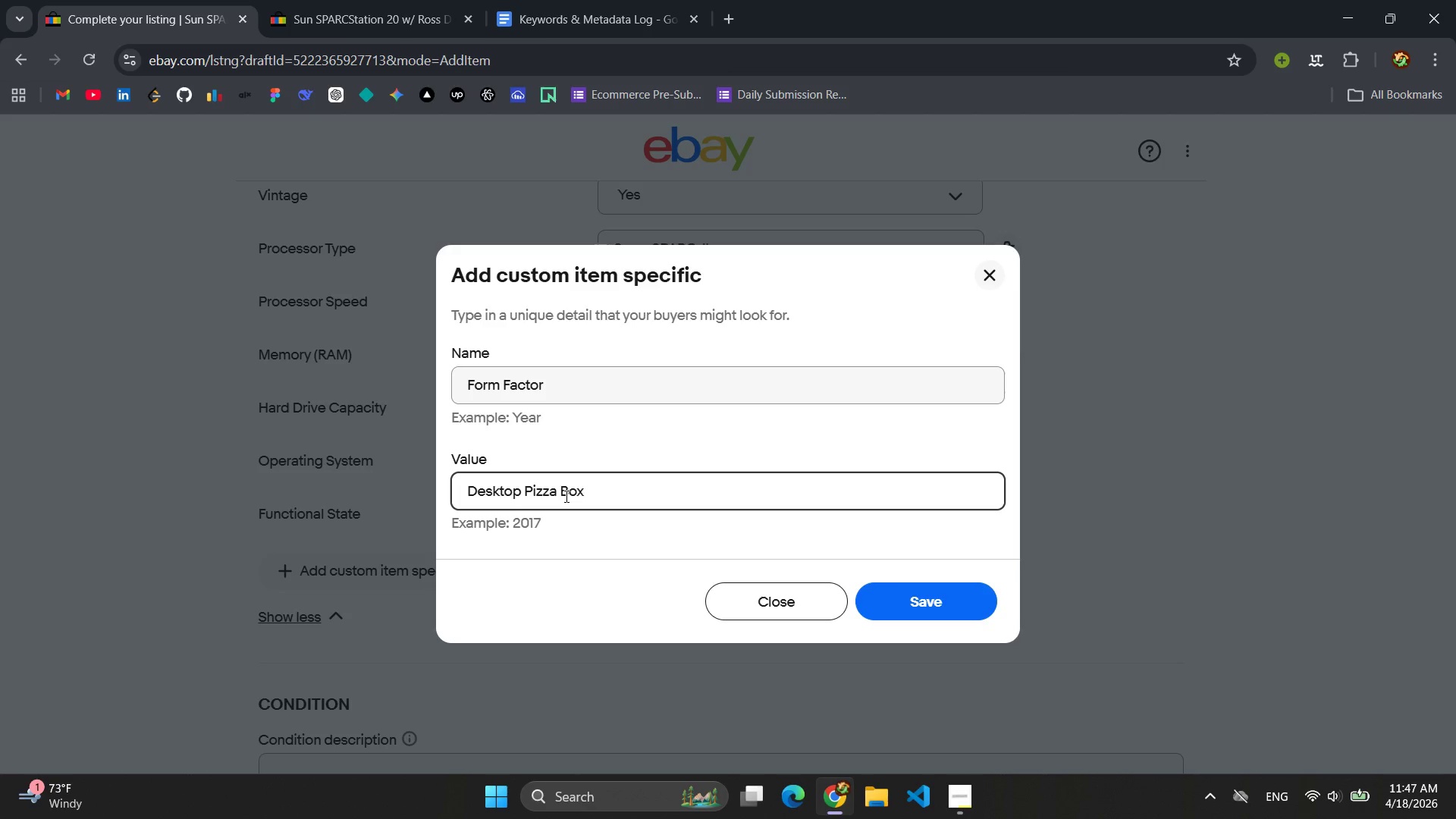 
wait(6.22)
 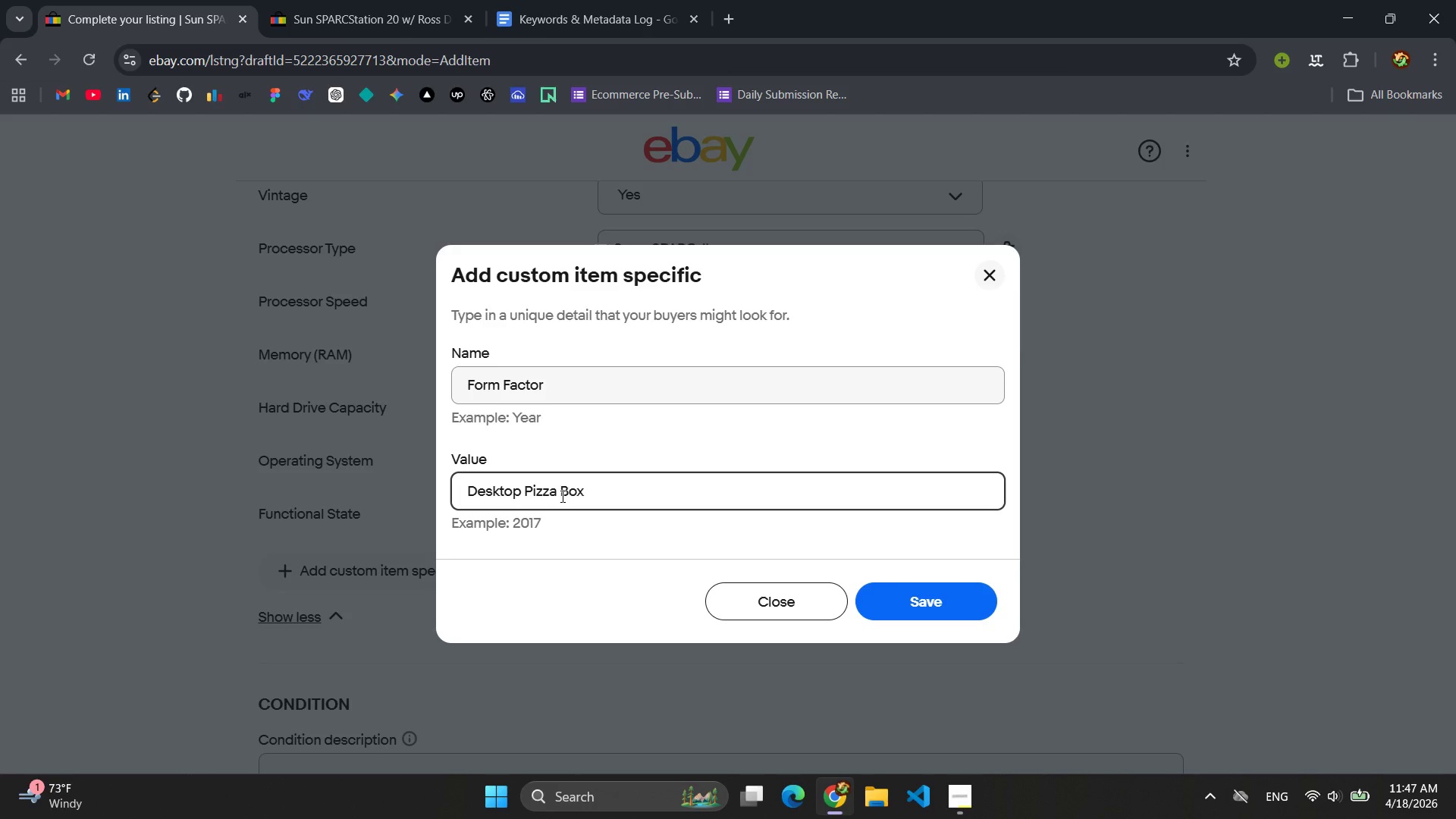 
left_click([946, 602])
 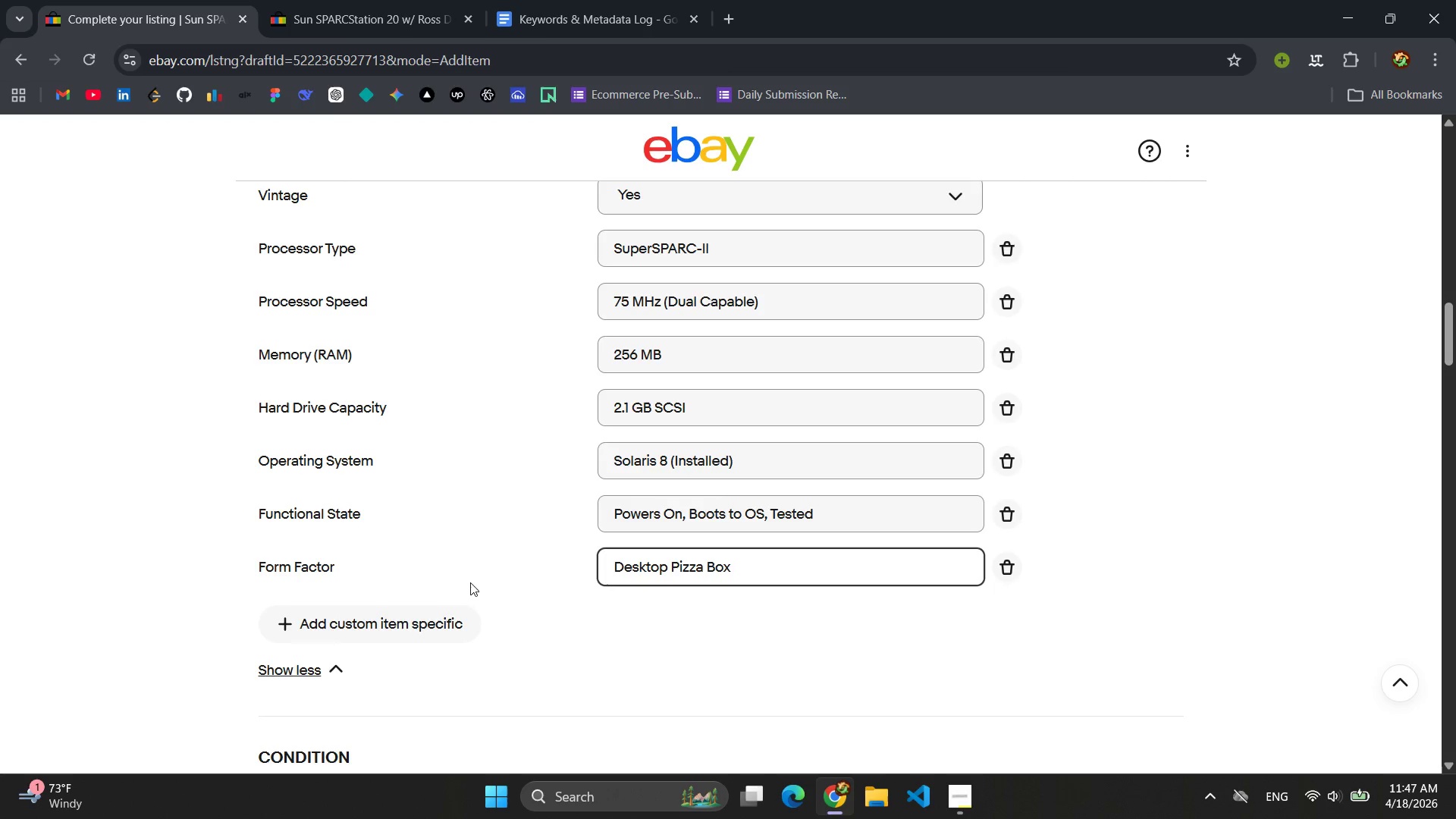 
left_click([391, 635])
 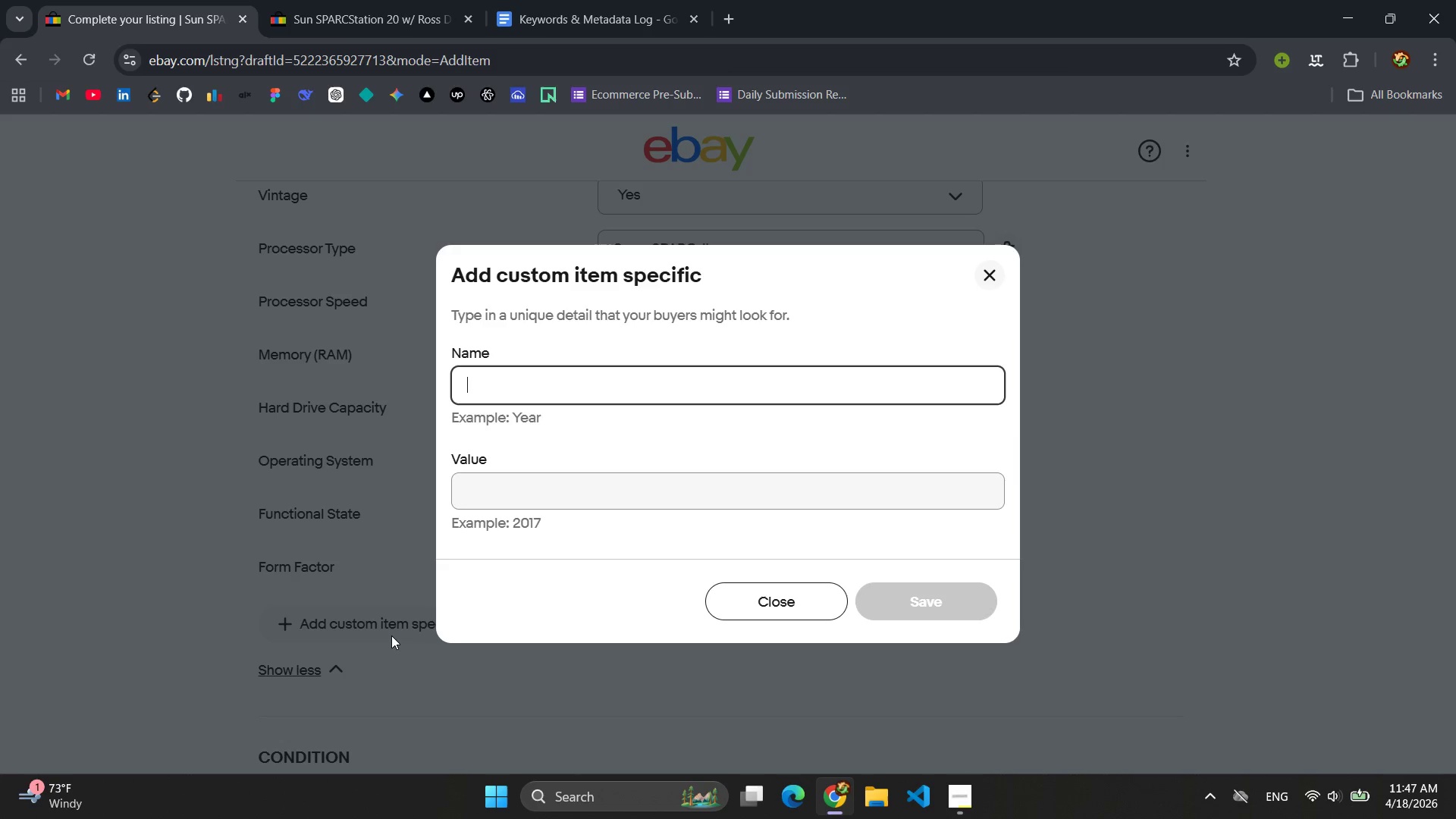 
type(Condition )
 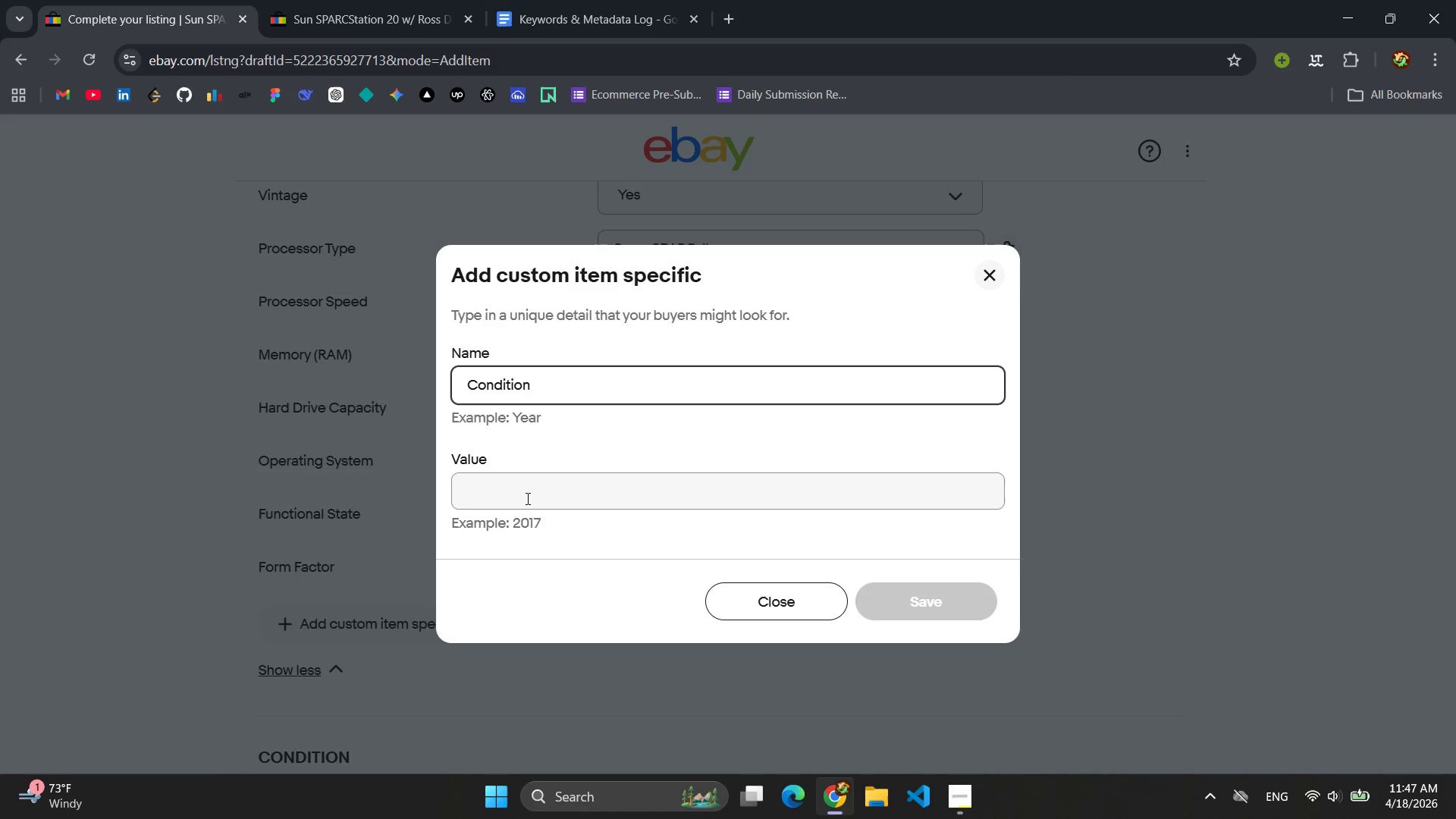 
wait(6.41)
 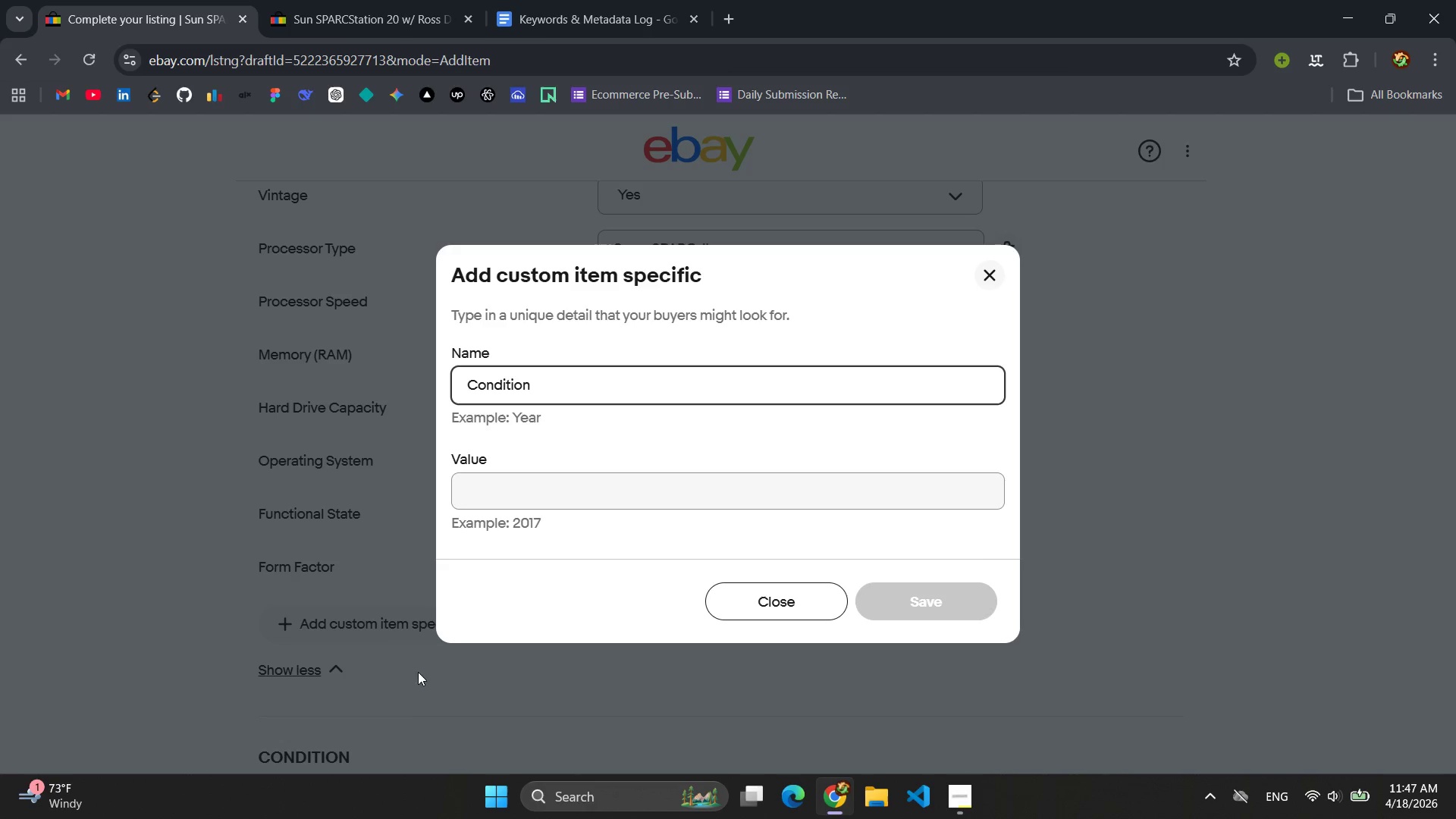 
left_click([807, 598])
 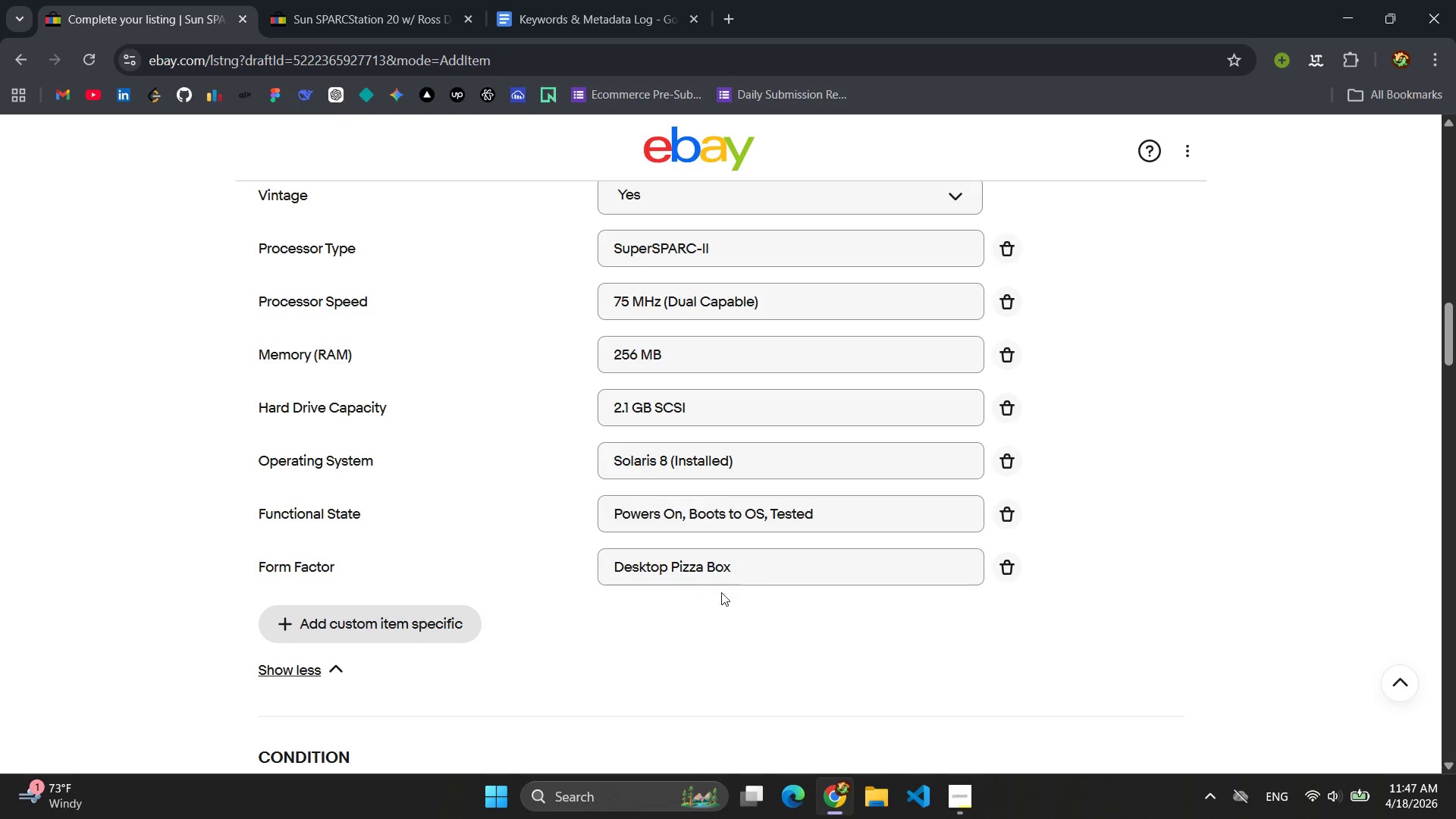 
scroll: coordinate [805, 551], scroll_direction: up, amount: 2.0
 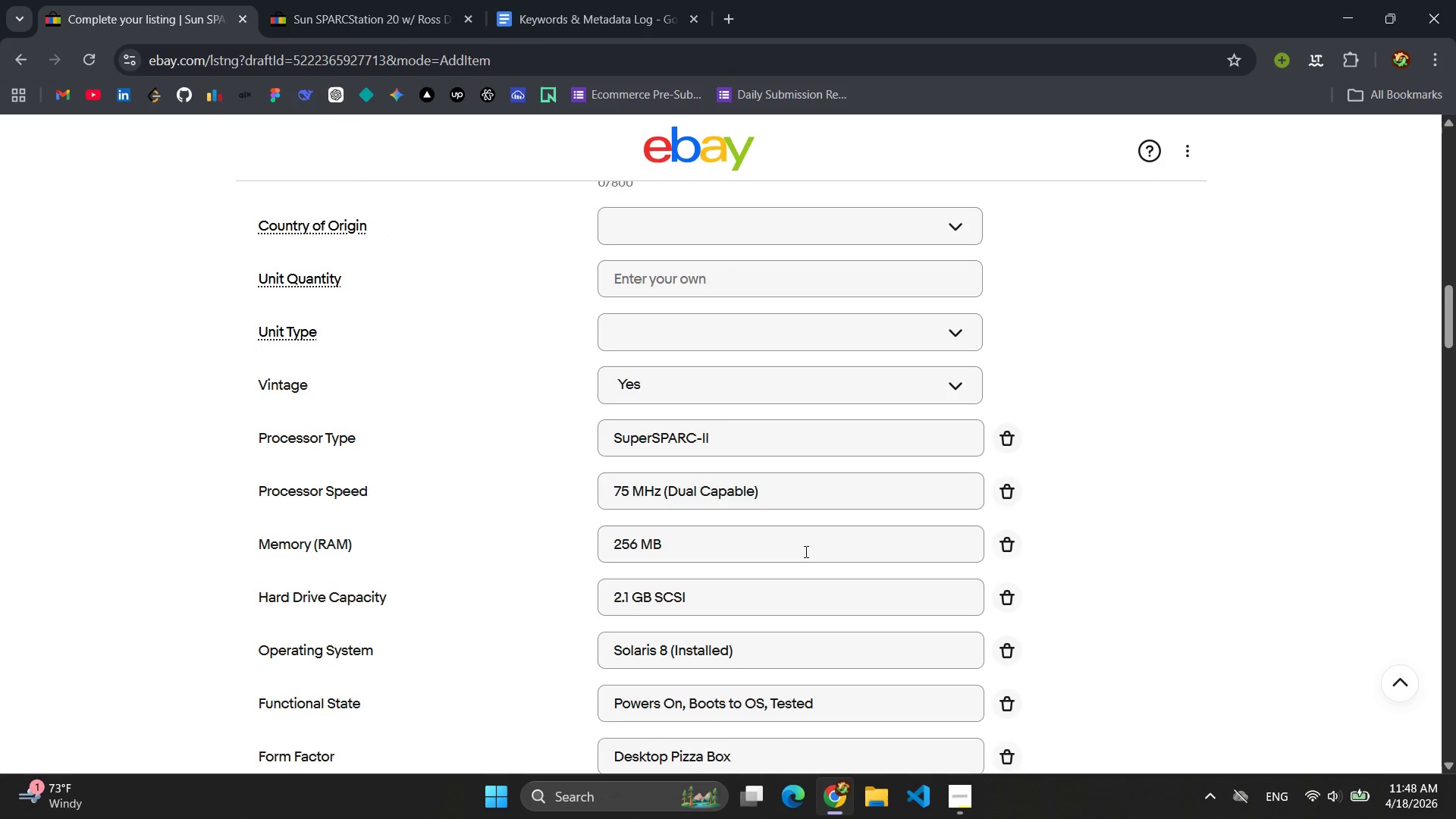 
scroll: coordinate [802, 551], scroll_direction: down, amount: 5.0
 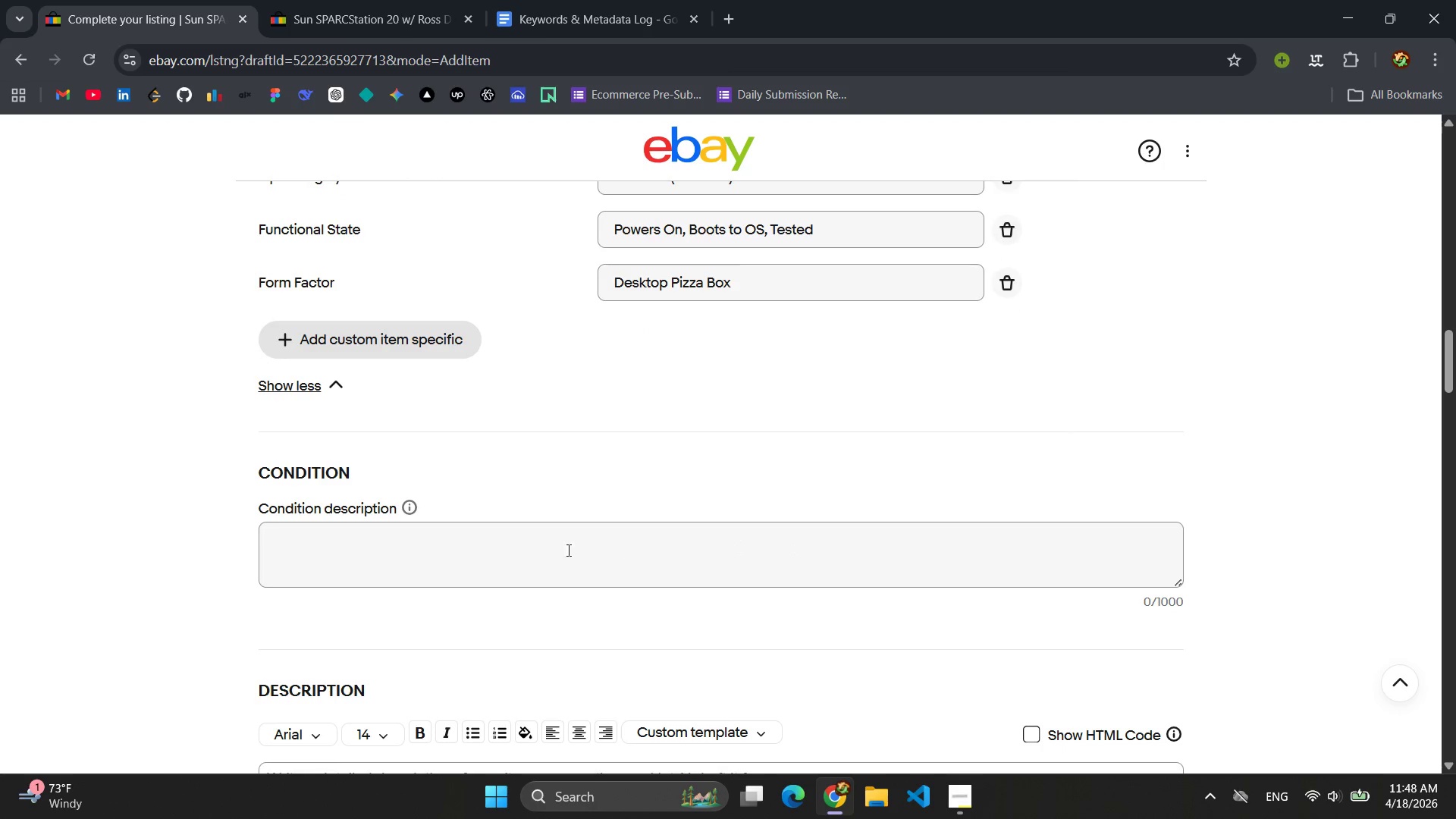 
left_click([553, 550])
 